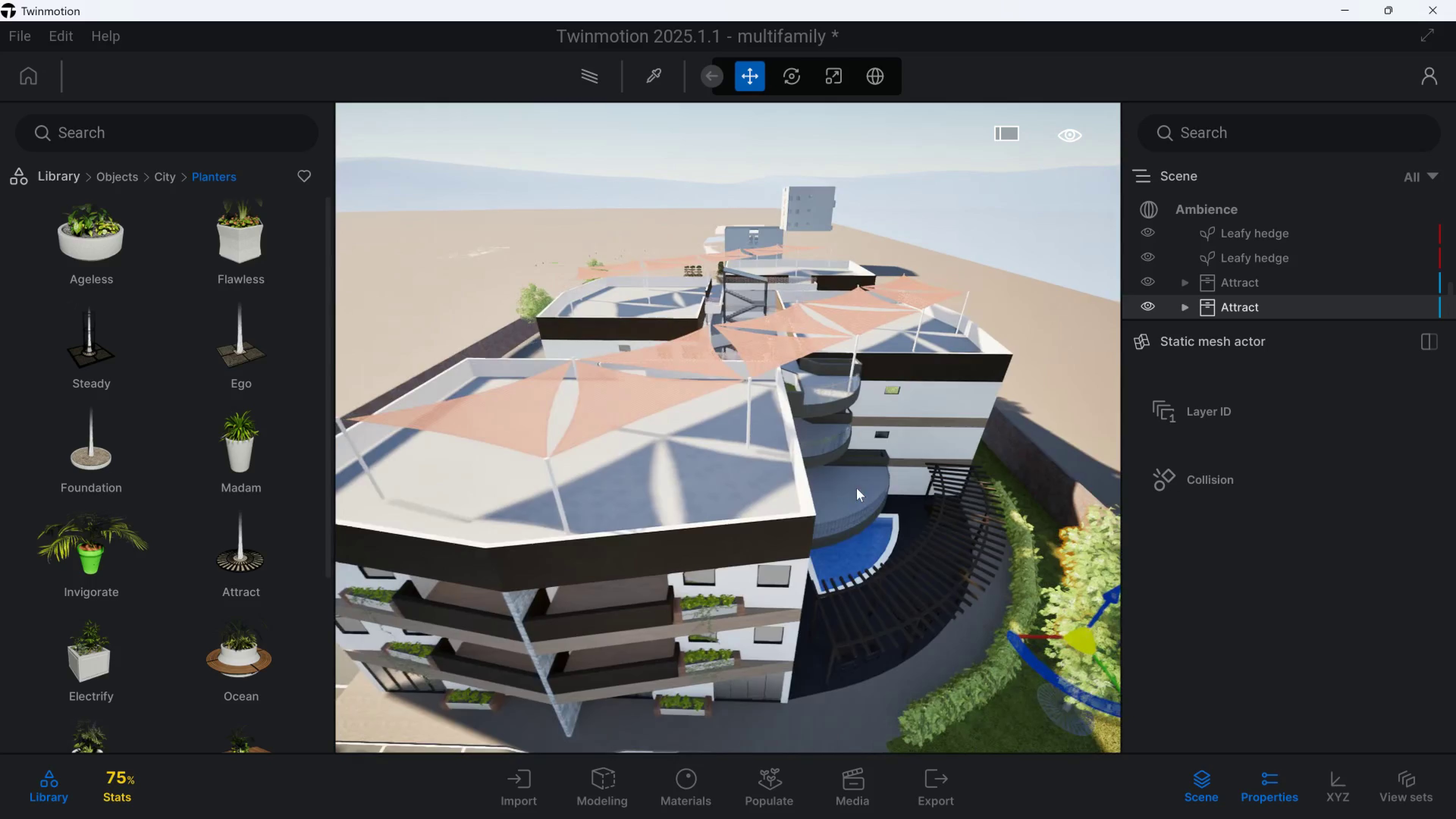 
hold_key(key=A, duration=1.41)
 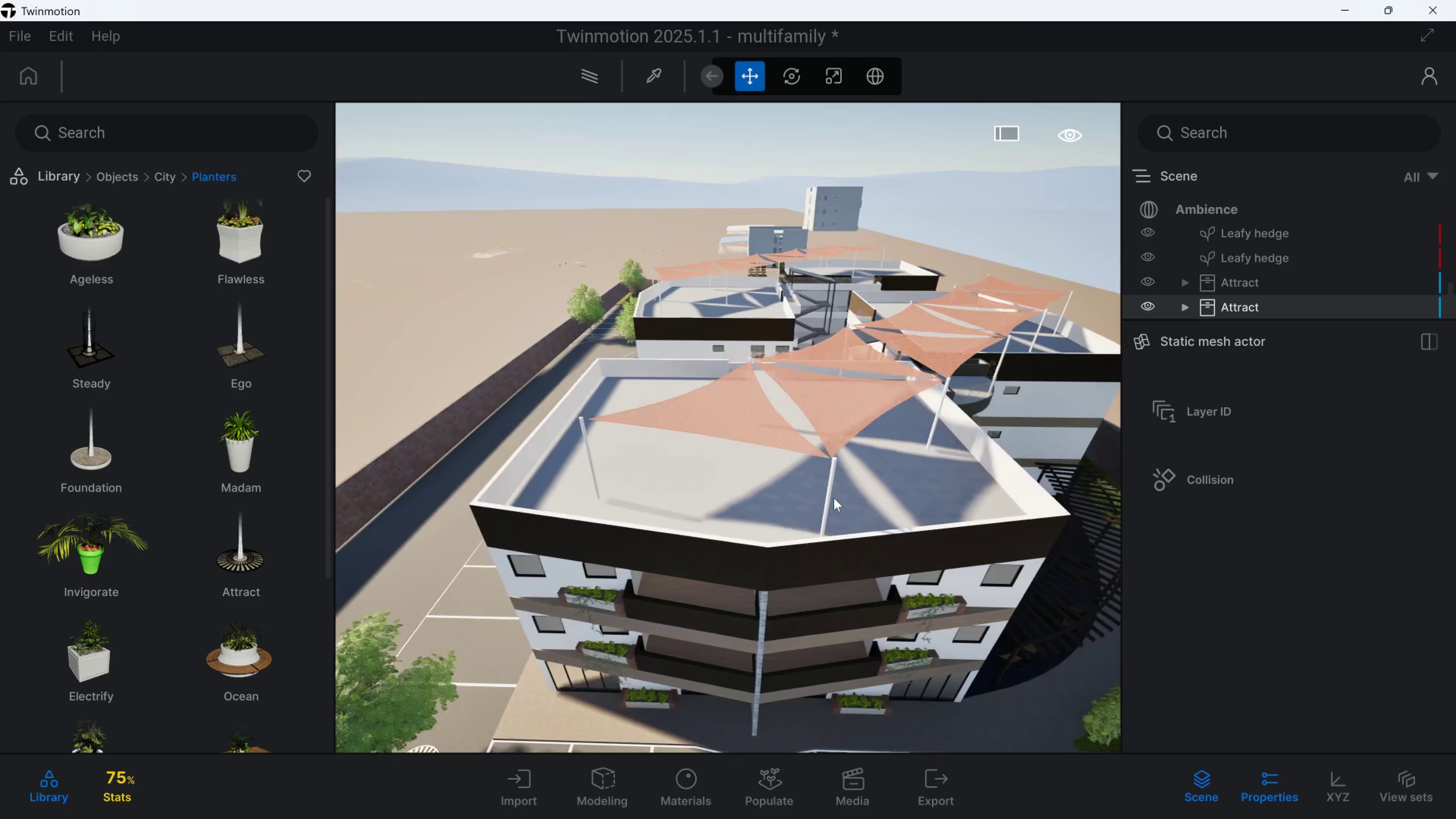 
hold_key(key=A, duration=1.43)
 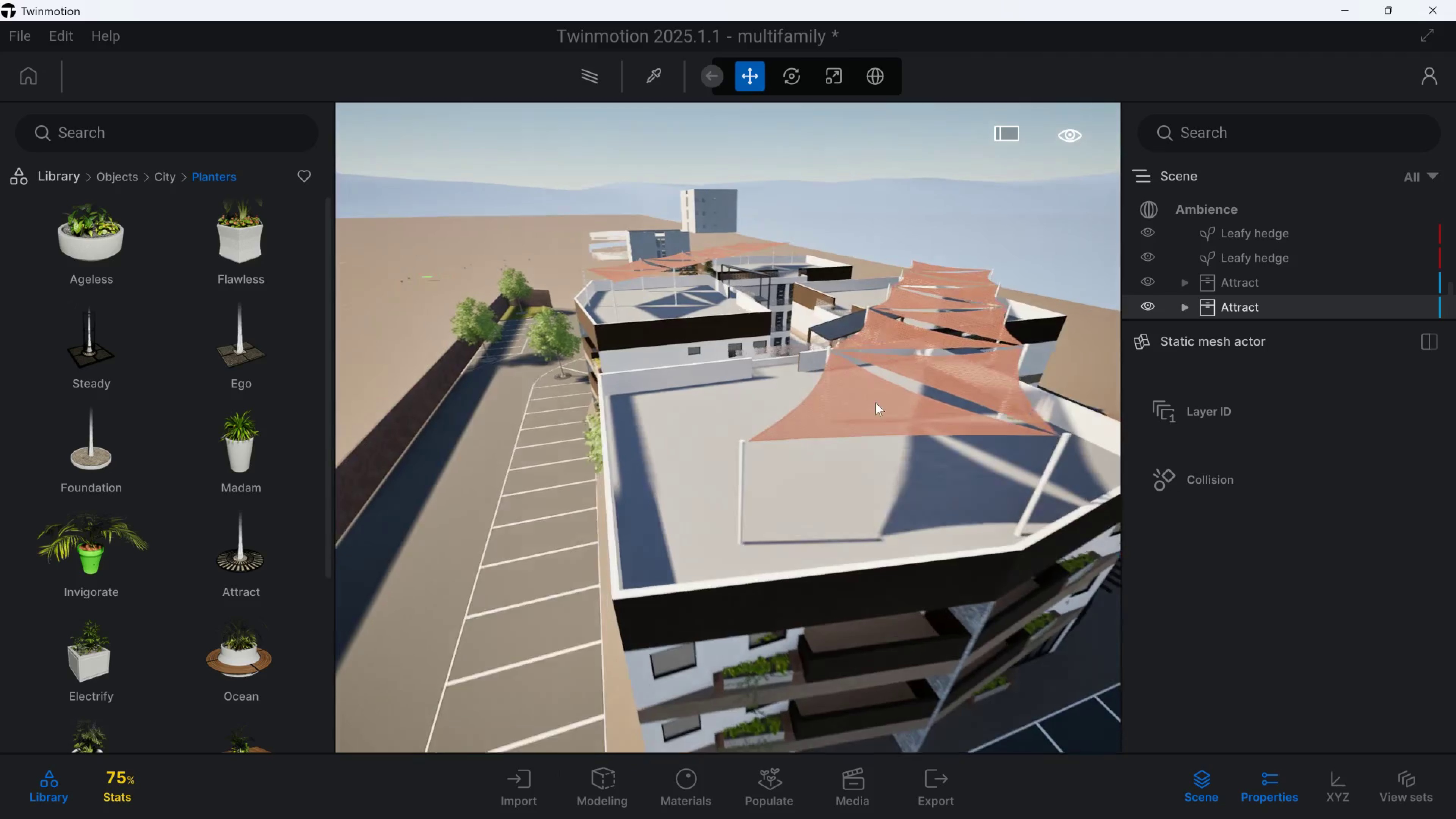 
hold_key(key=W, duration=8.73)
 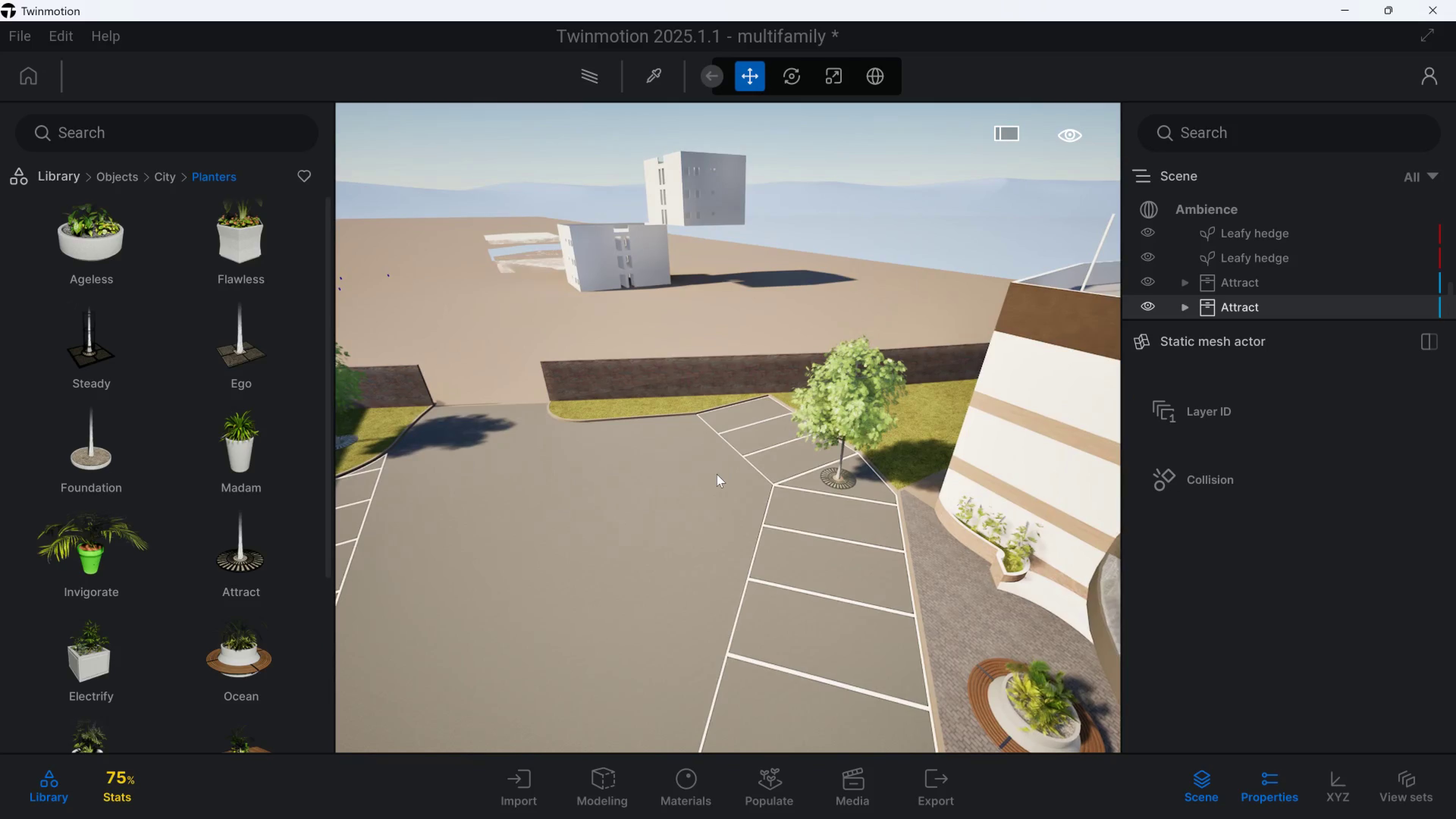 
hold_key(key=A, duration=1.26)
 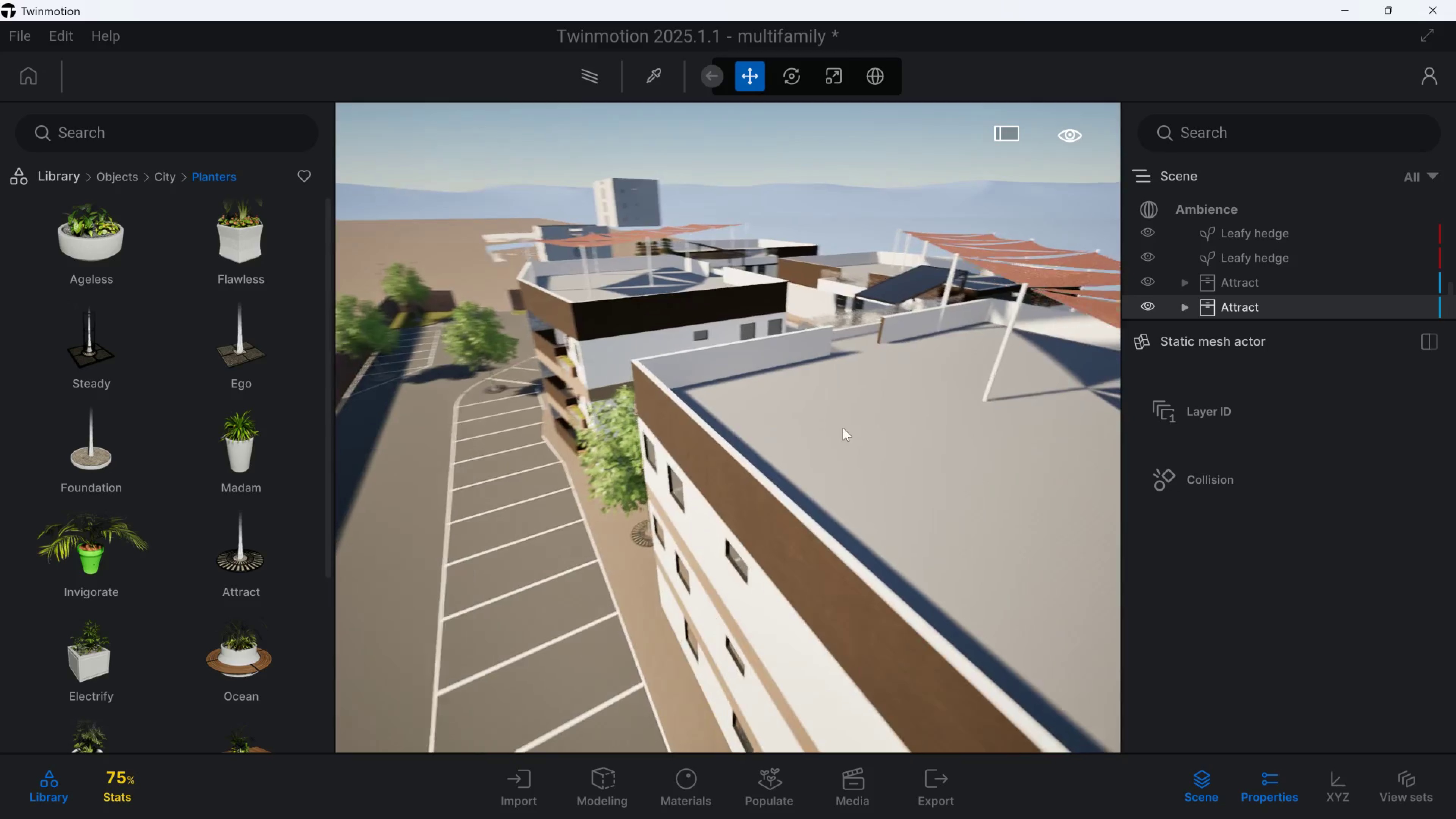 
hold_key(key=Q, duration=0.7)
 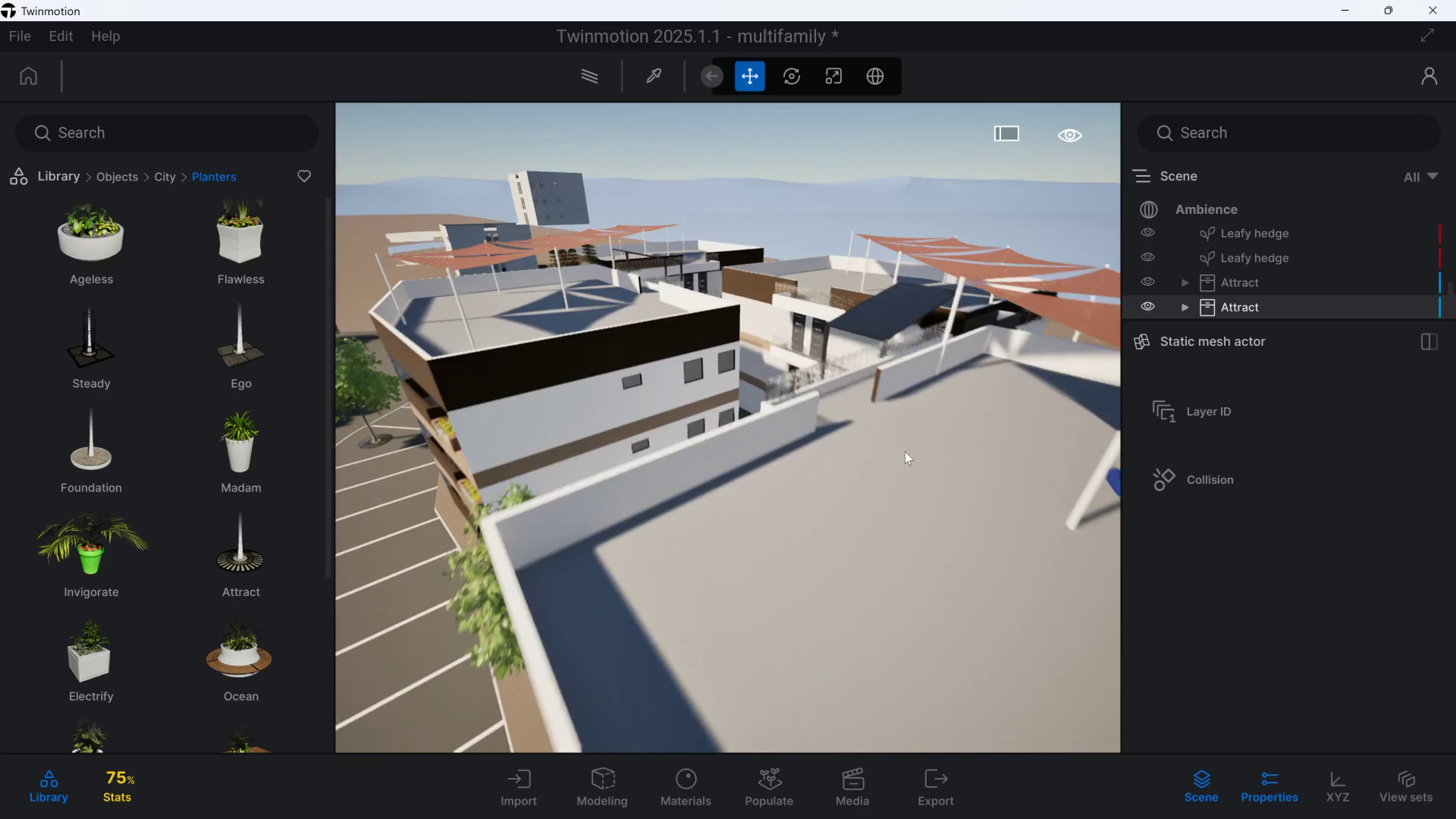 
hold_key(key=Q, duration=0.87)
 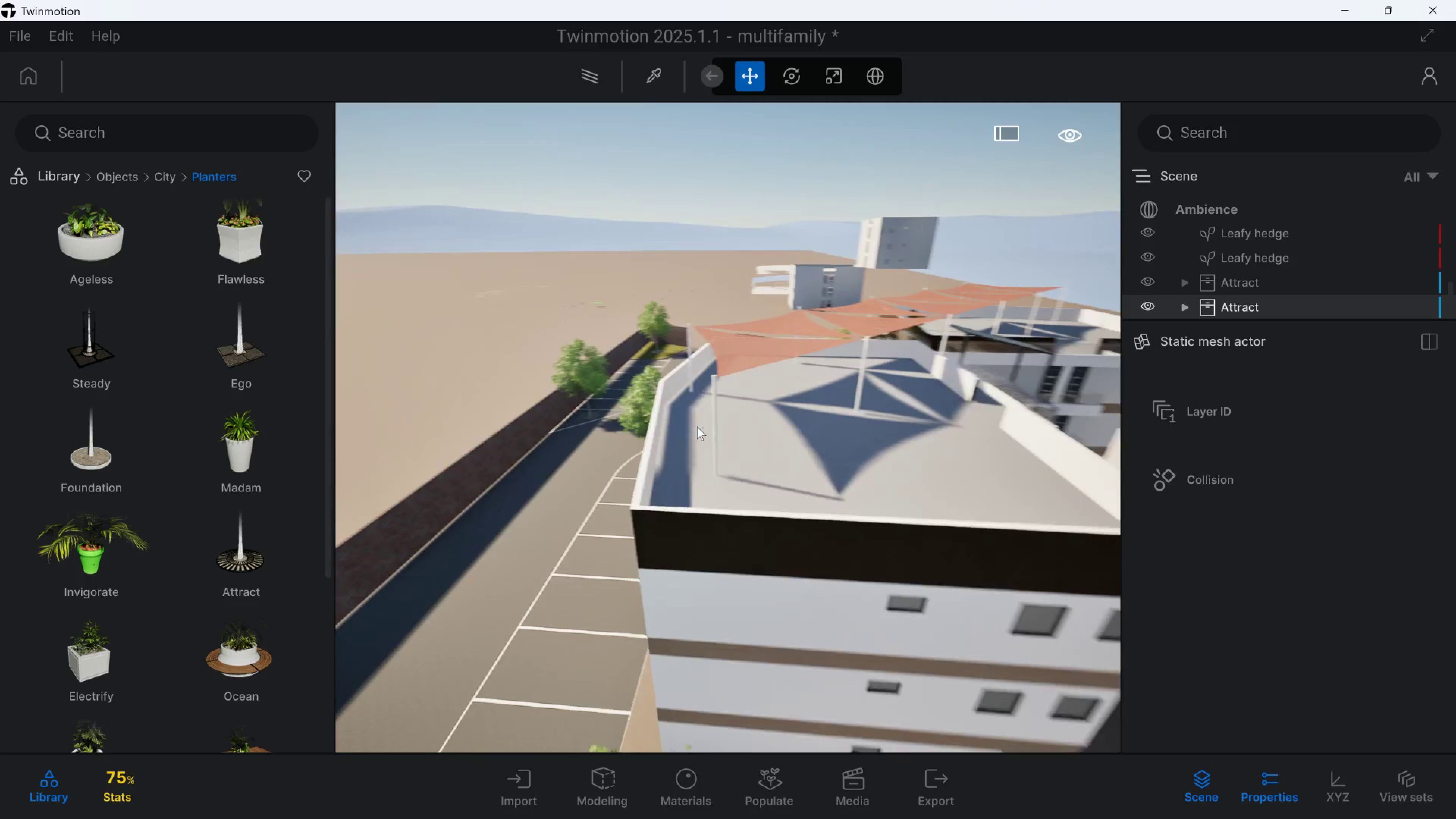 
hold_key(key=A, duration=0.95)
 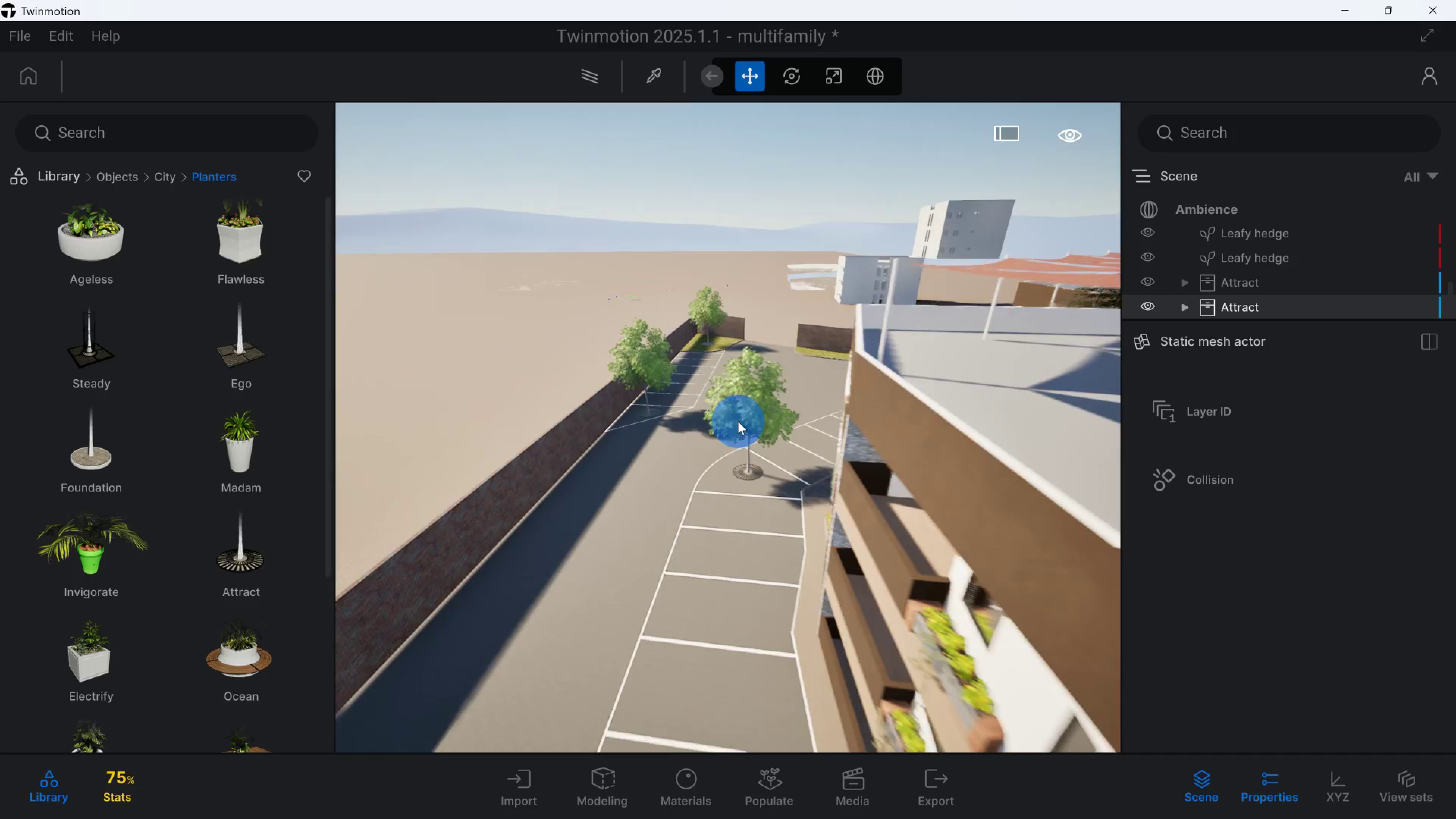 
hold_key(key=Q, duration=1.13)
 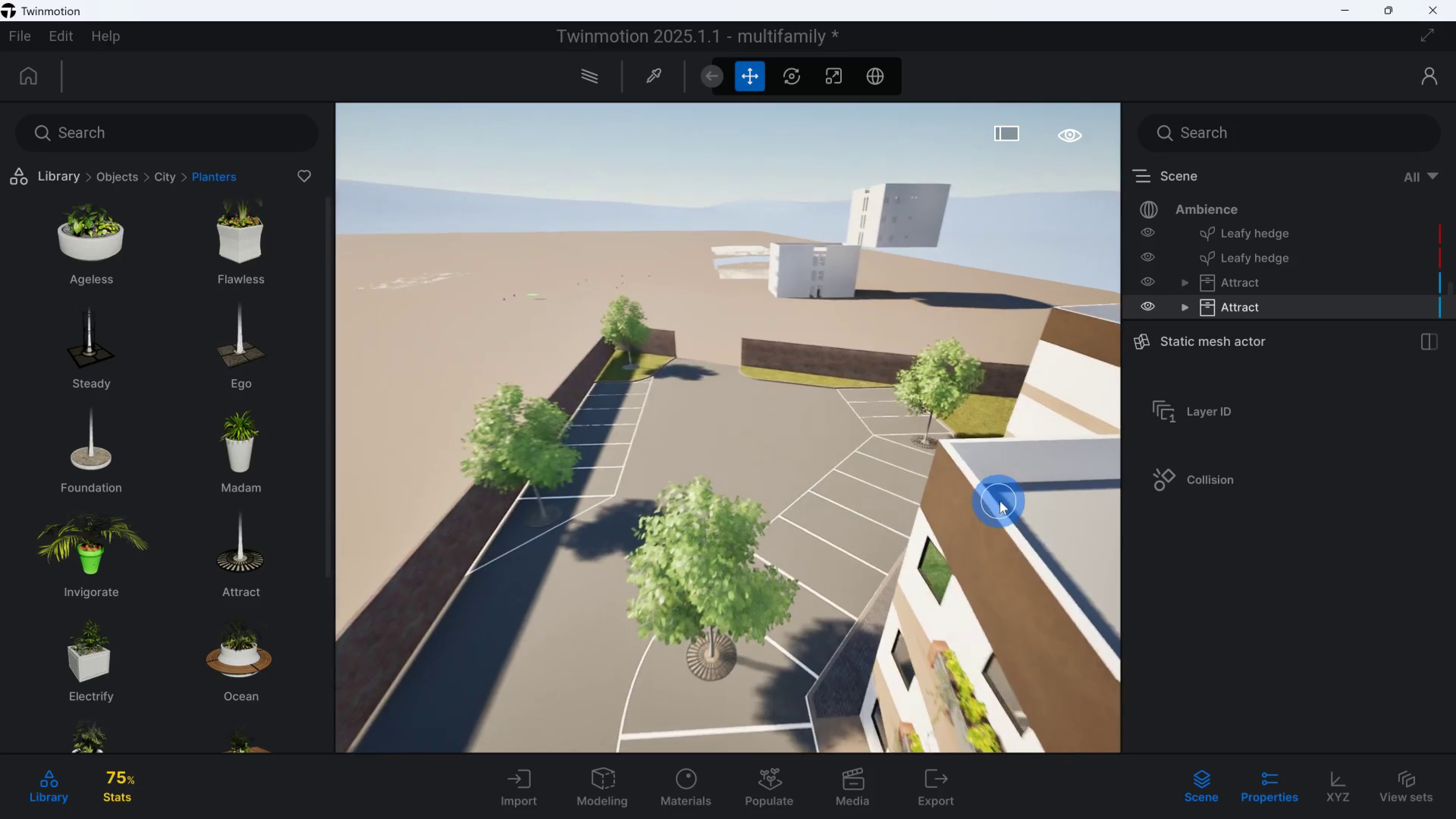 
hold_key(key=Q, duration=0.76)
 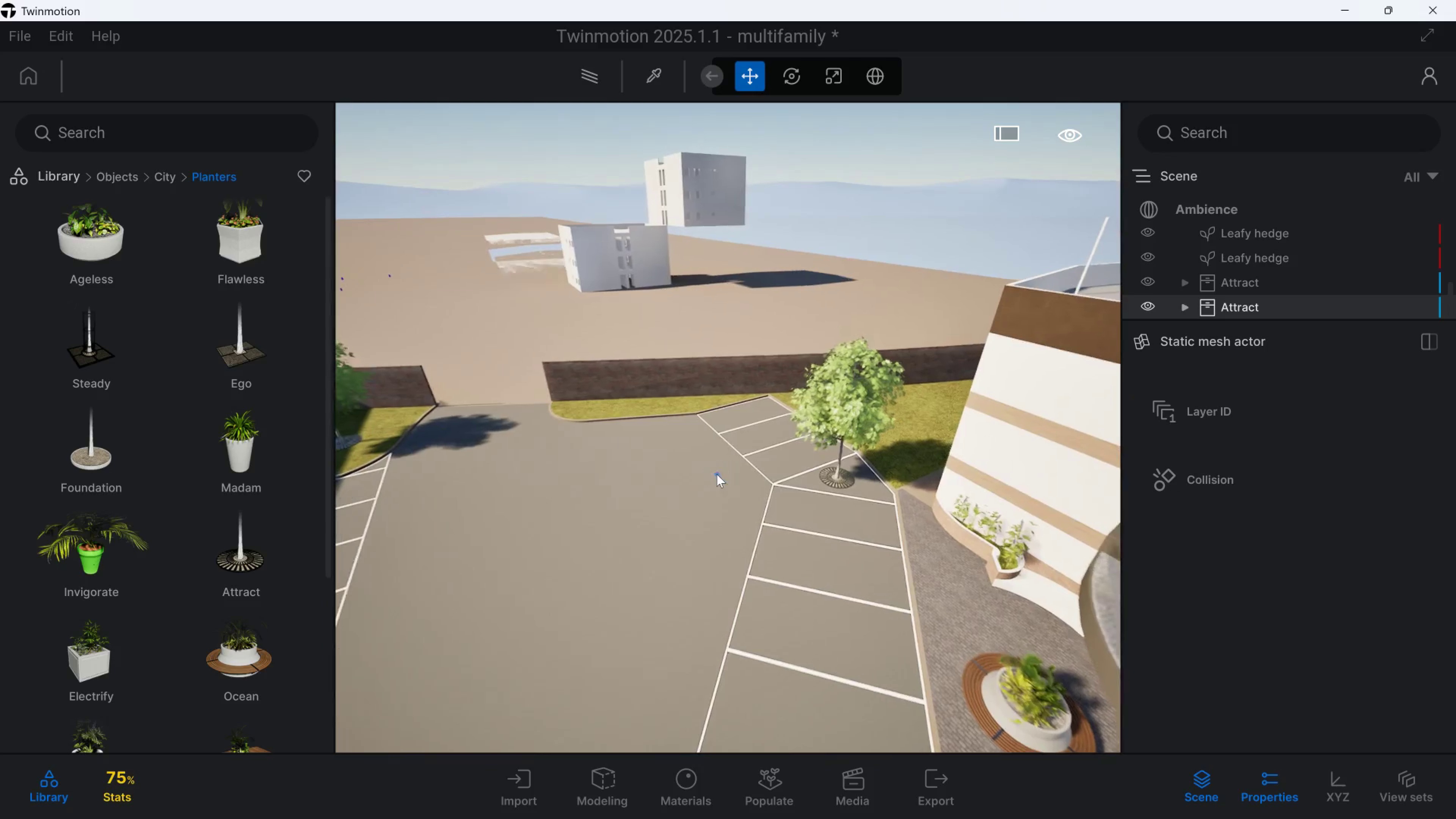 
hold_key(key=W, duration=0.37)
 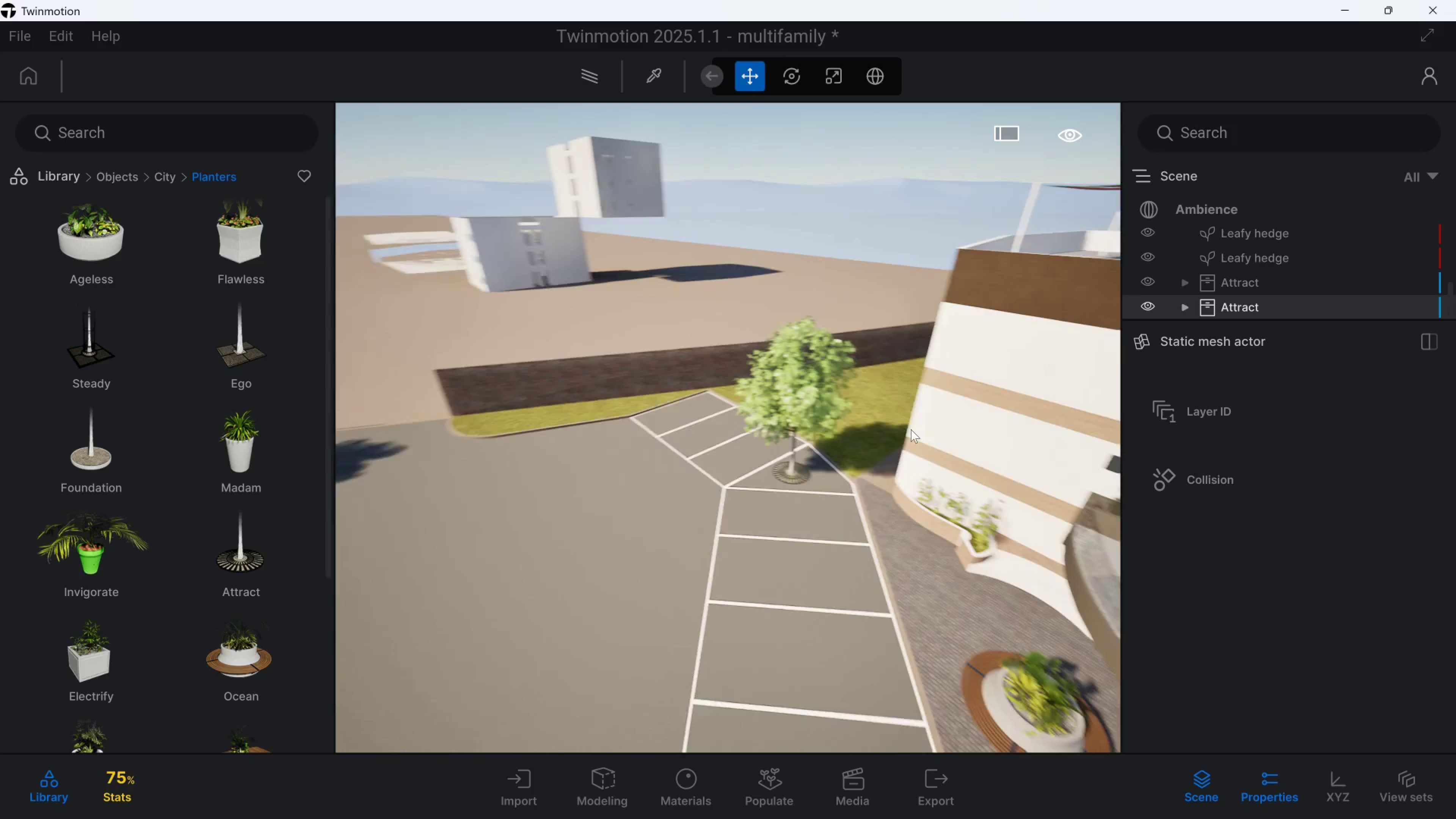 
hold_key(key=A, duration=2.3)
 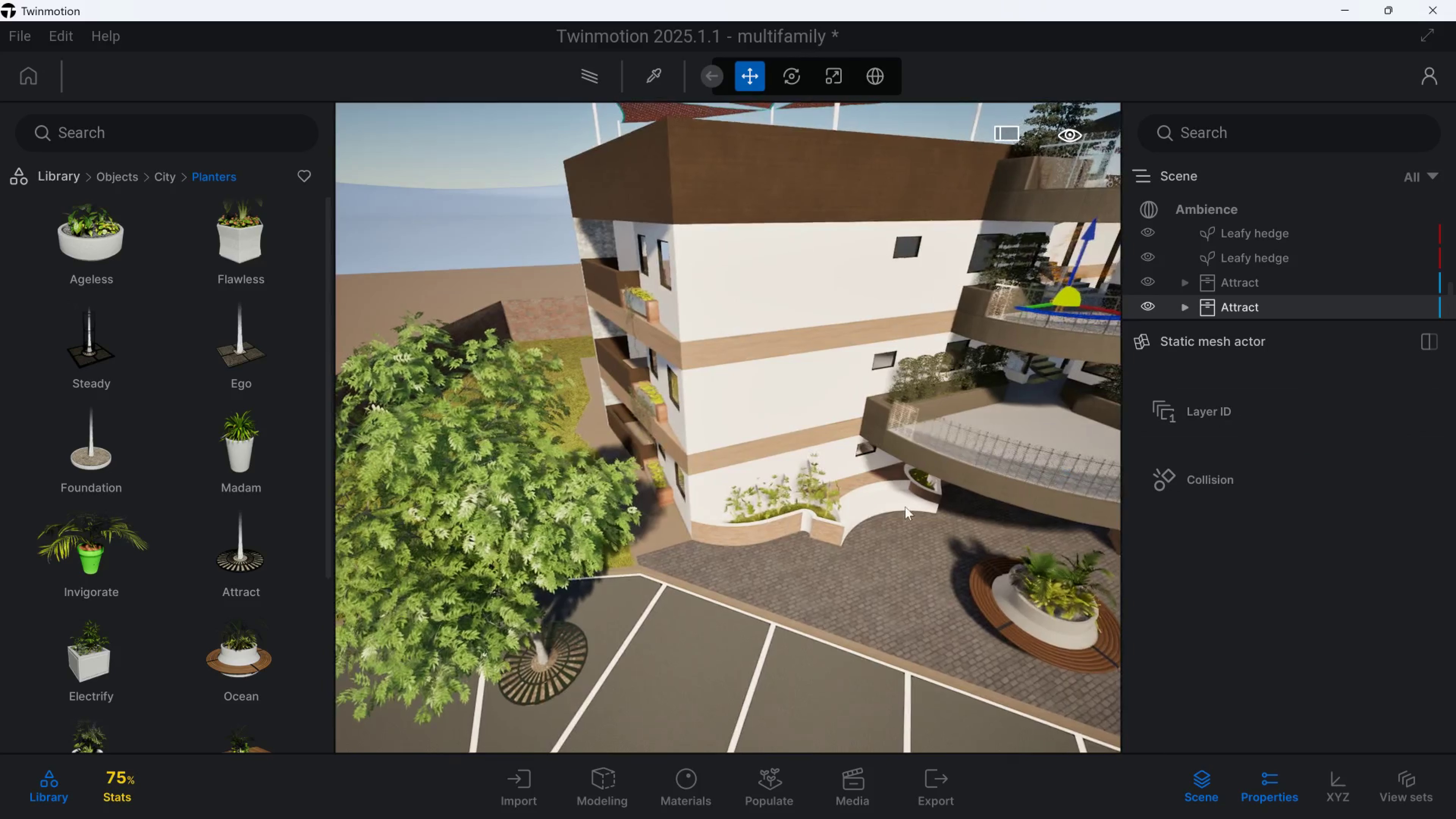 
hold_key(key=W, duration=1.21)
 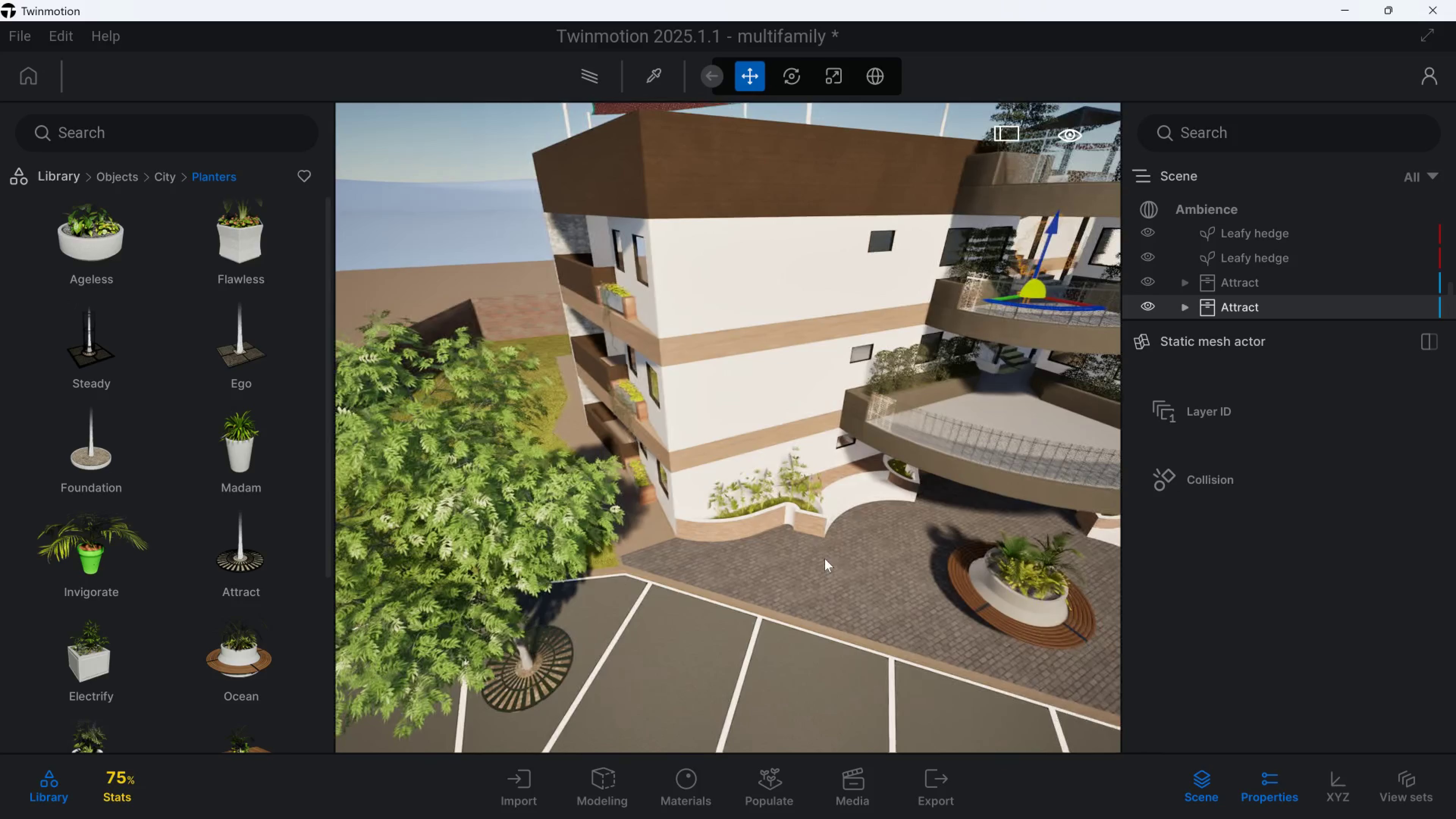 
hold_key(key=D, duration=0.49)
 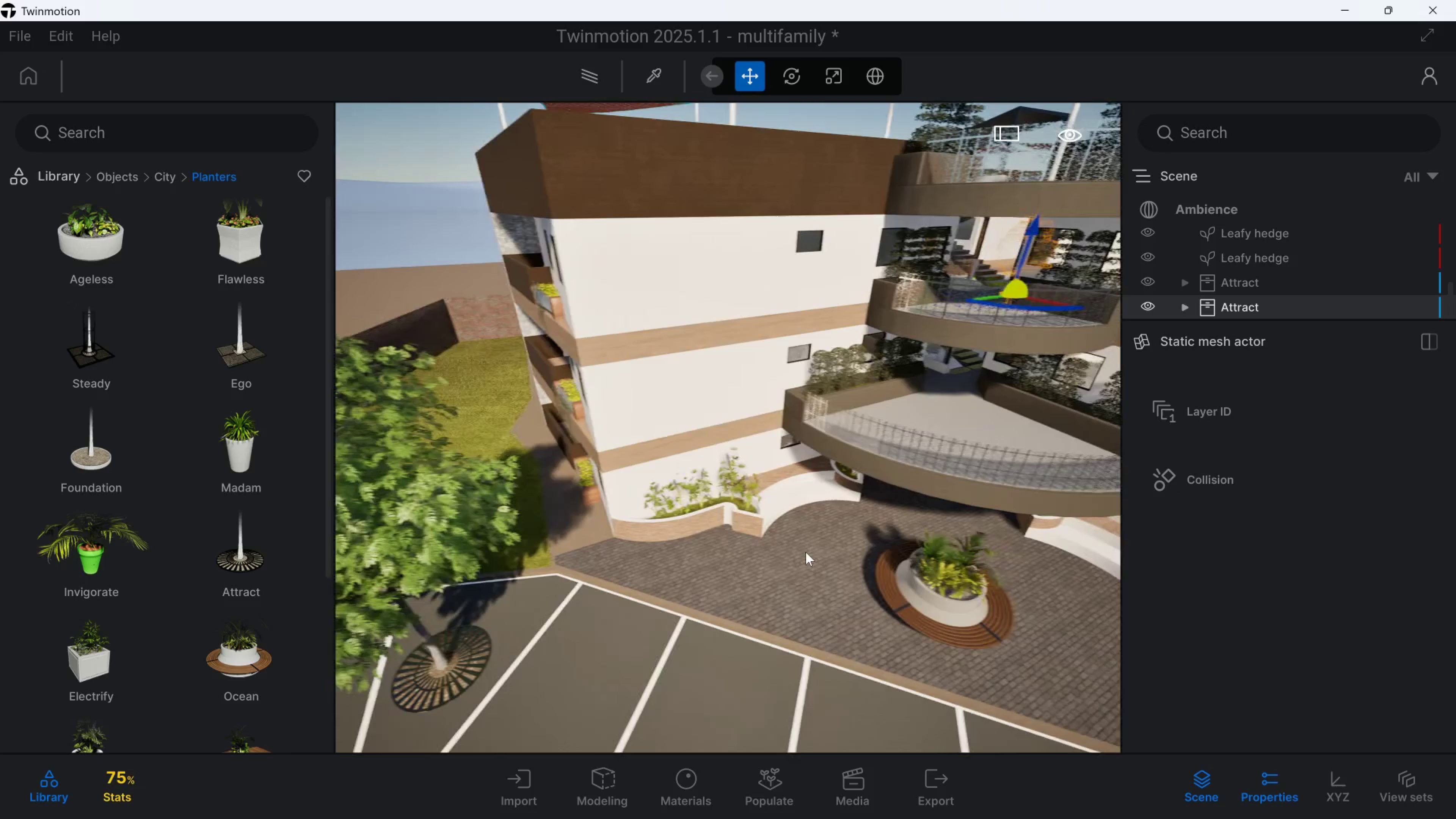 
left_click([806, 552])
 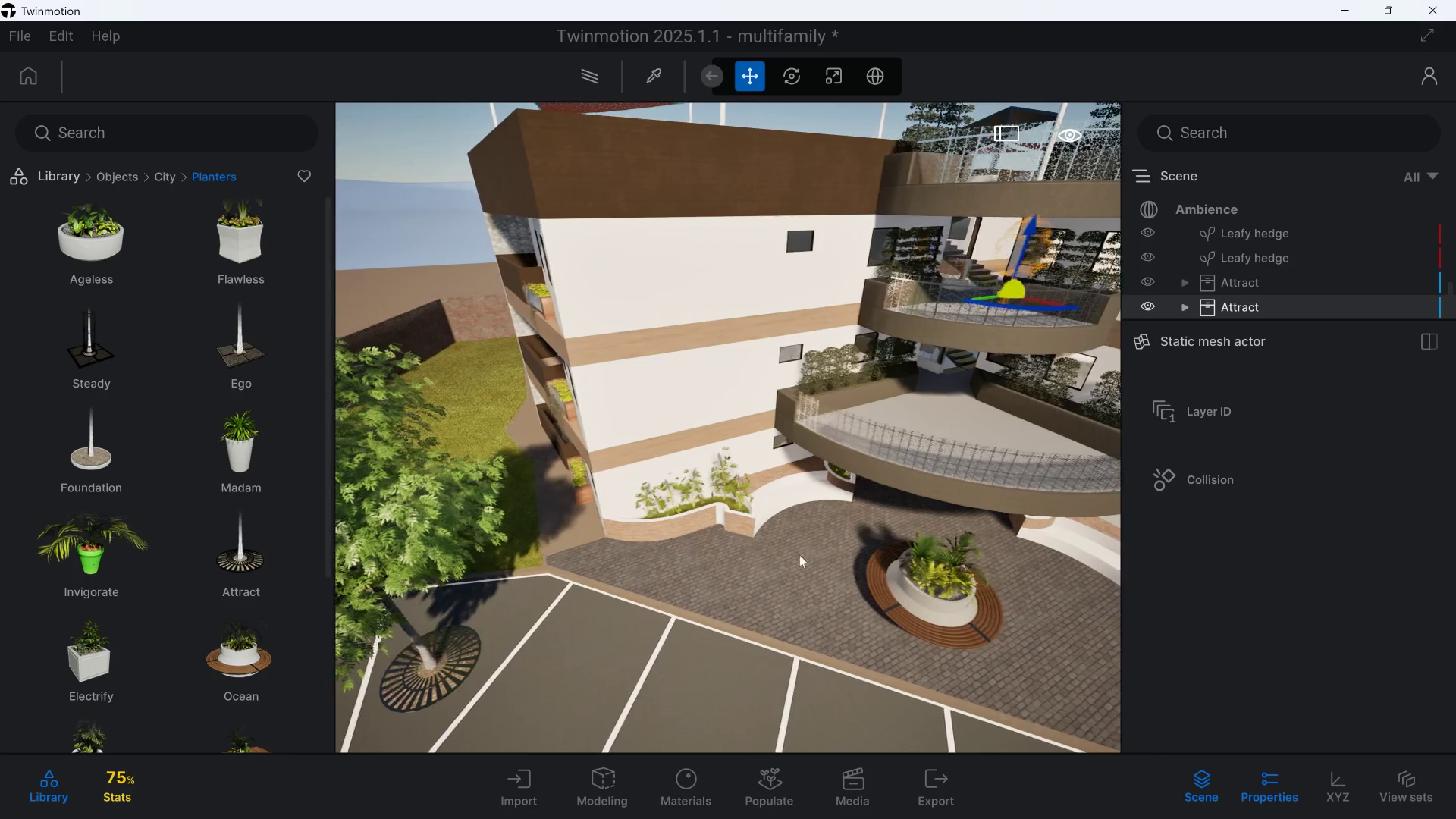 
type(s)
key(Escape)
type(sd)
 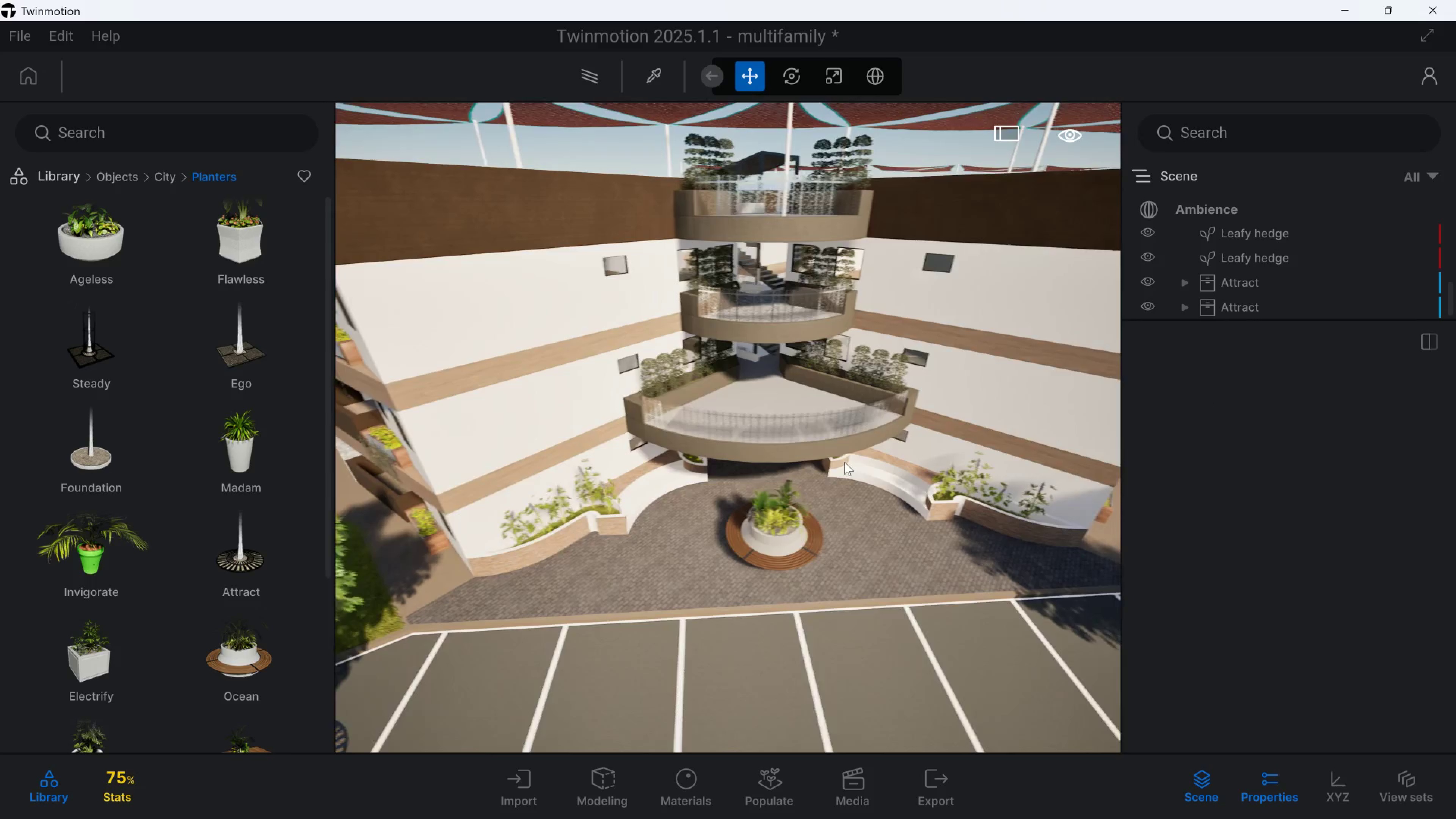 
hold_key(key=S, duration=2.02)
 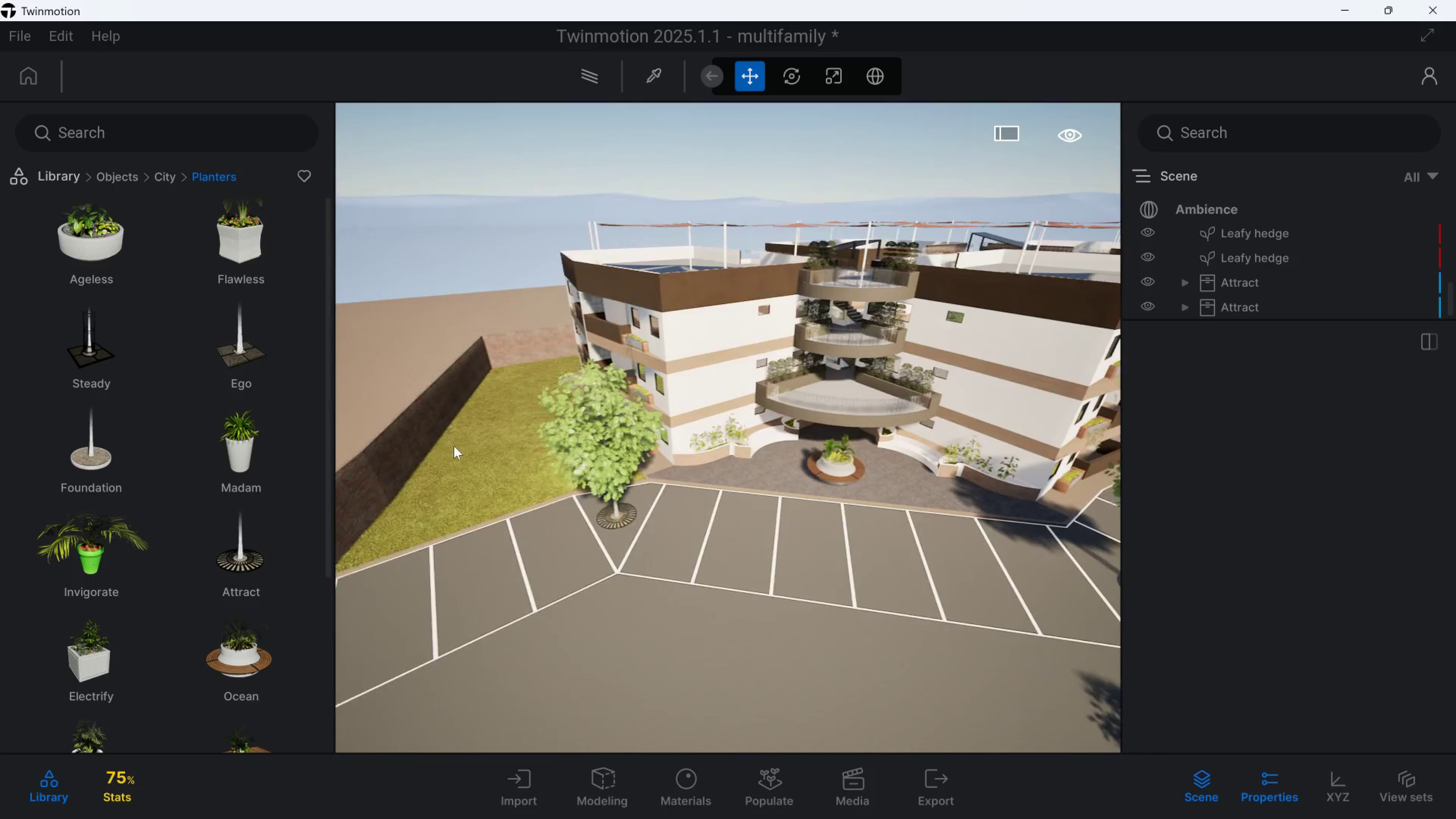 
hold_key(key=E, duration=0.45)
 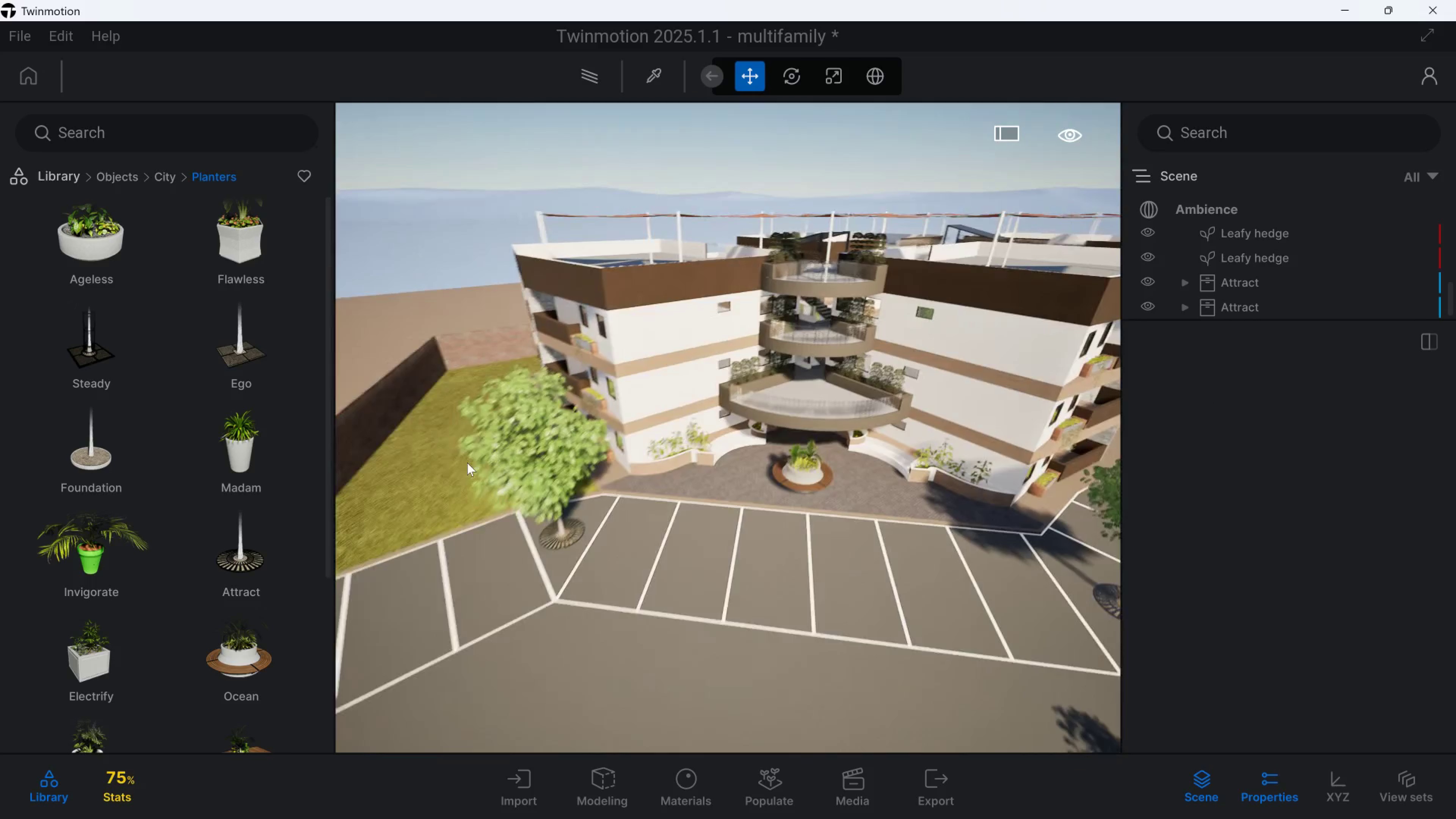 
hold_key(key=A, duration=0.35)
 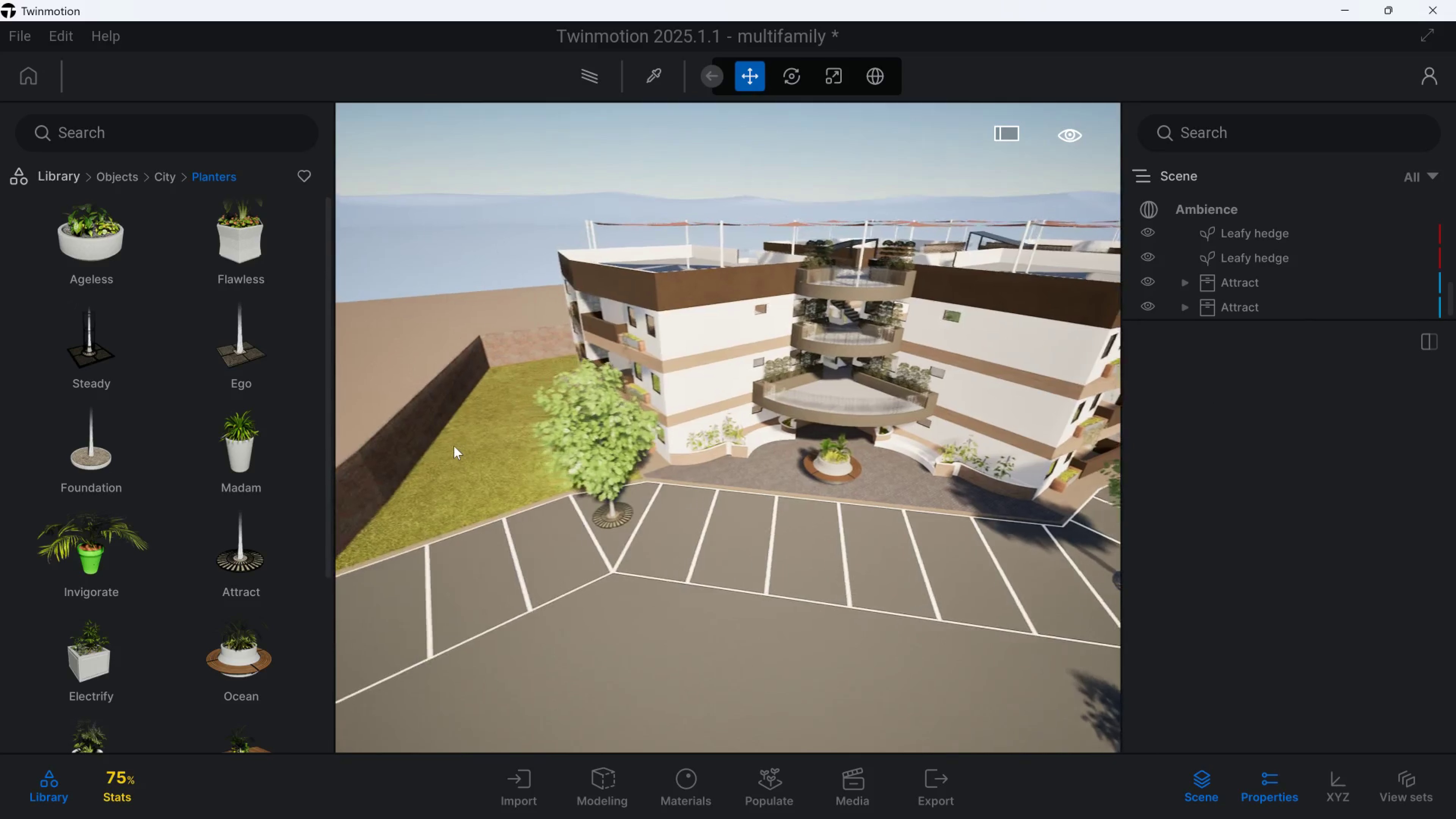 
hold_key(key=Q, duration=1.5)
 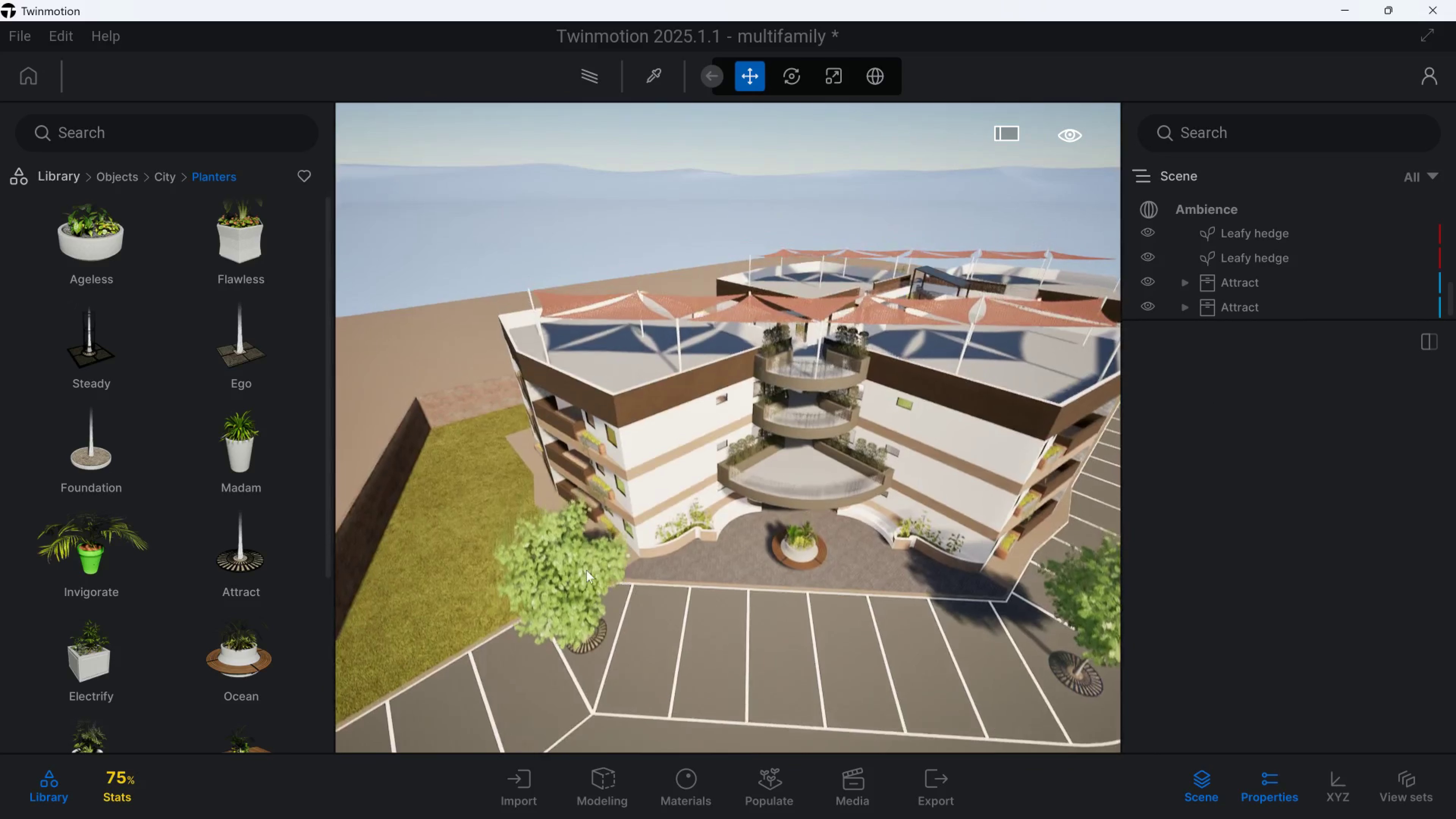 
key(Q)
 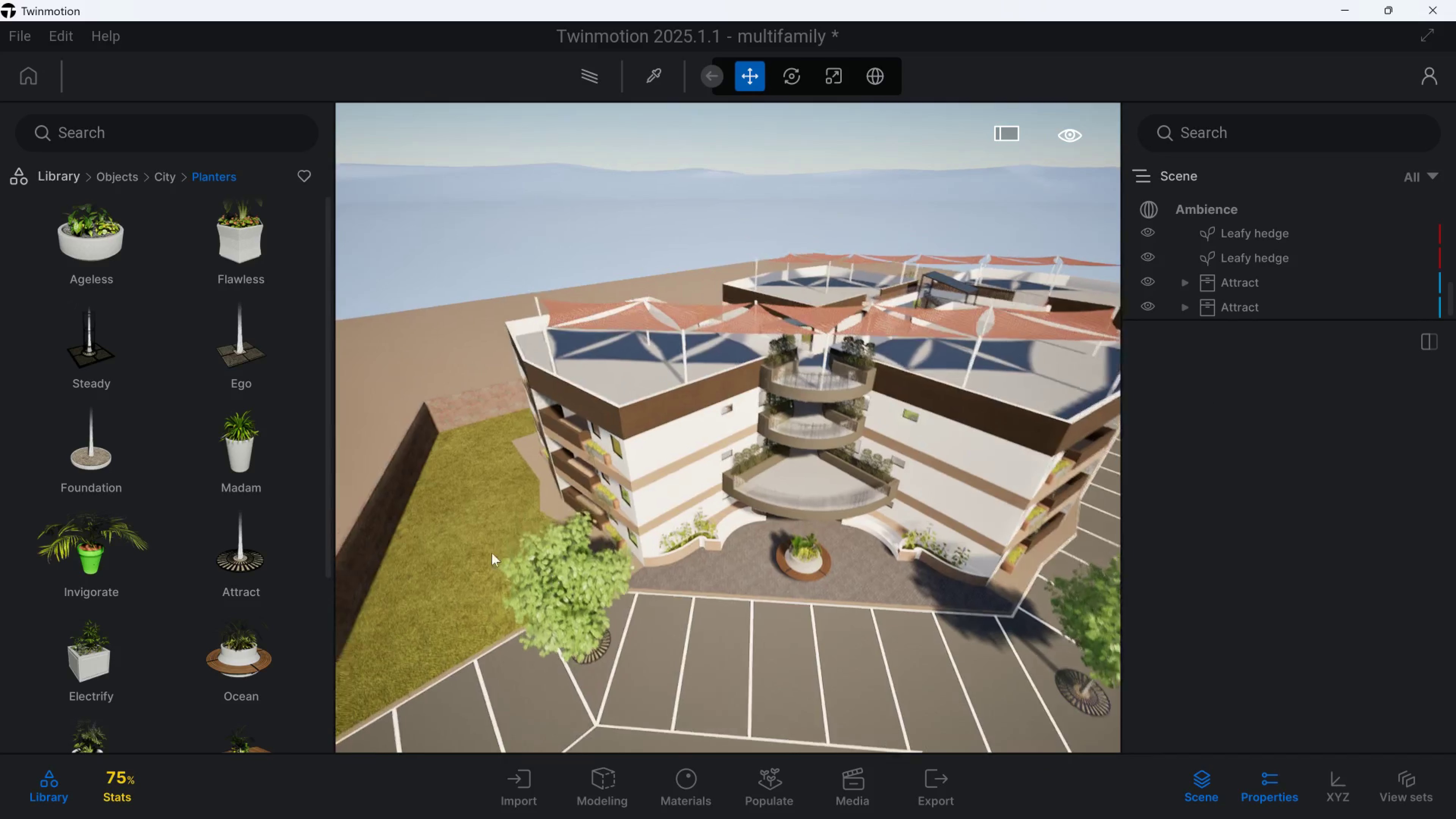 
hold_key(key=W, duration=3.49)
 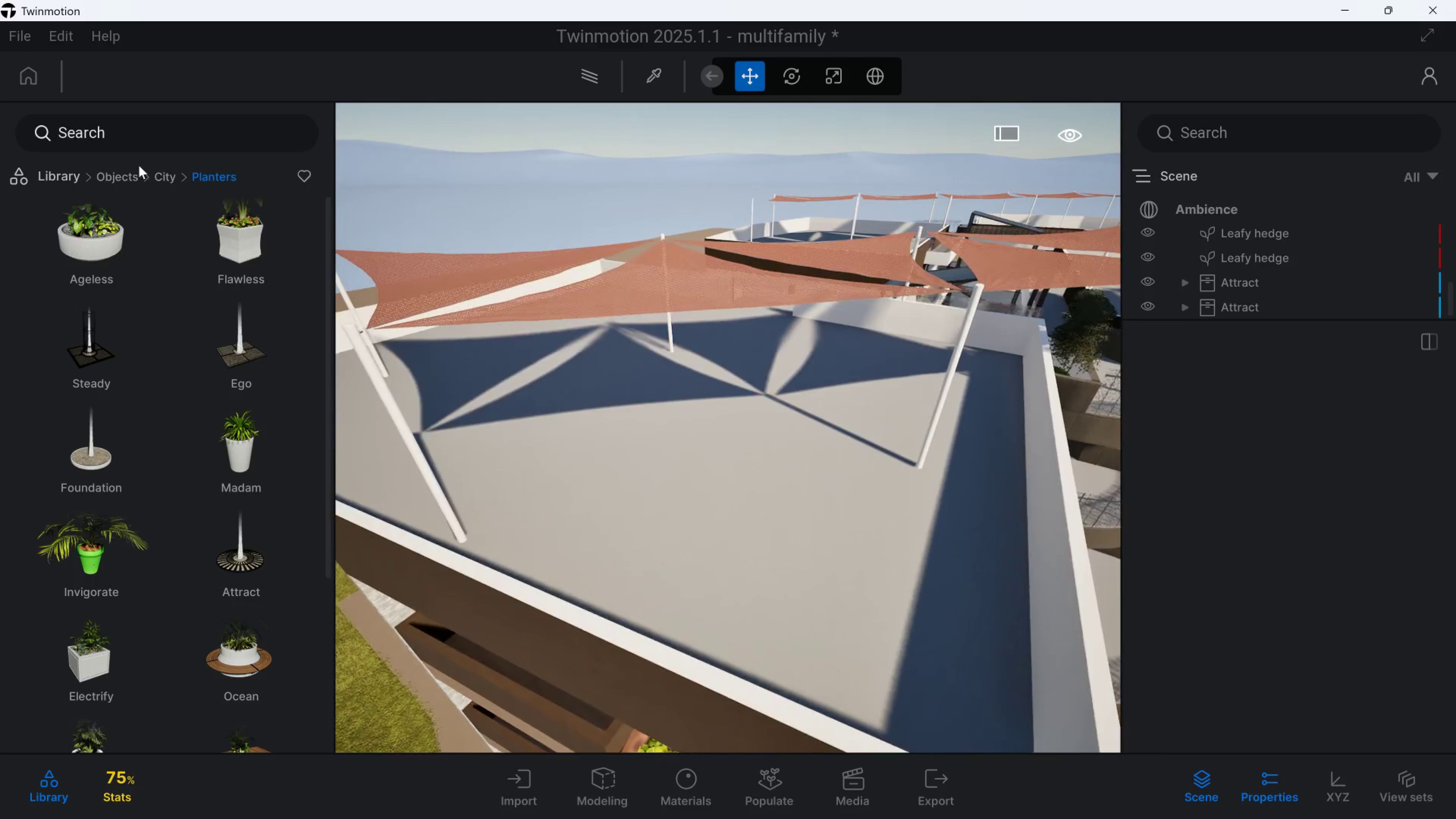 
hold_key(key=Q, duration=0.73)
 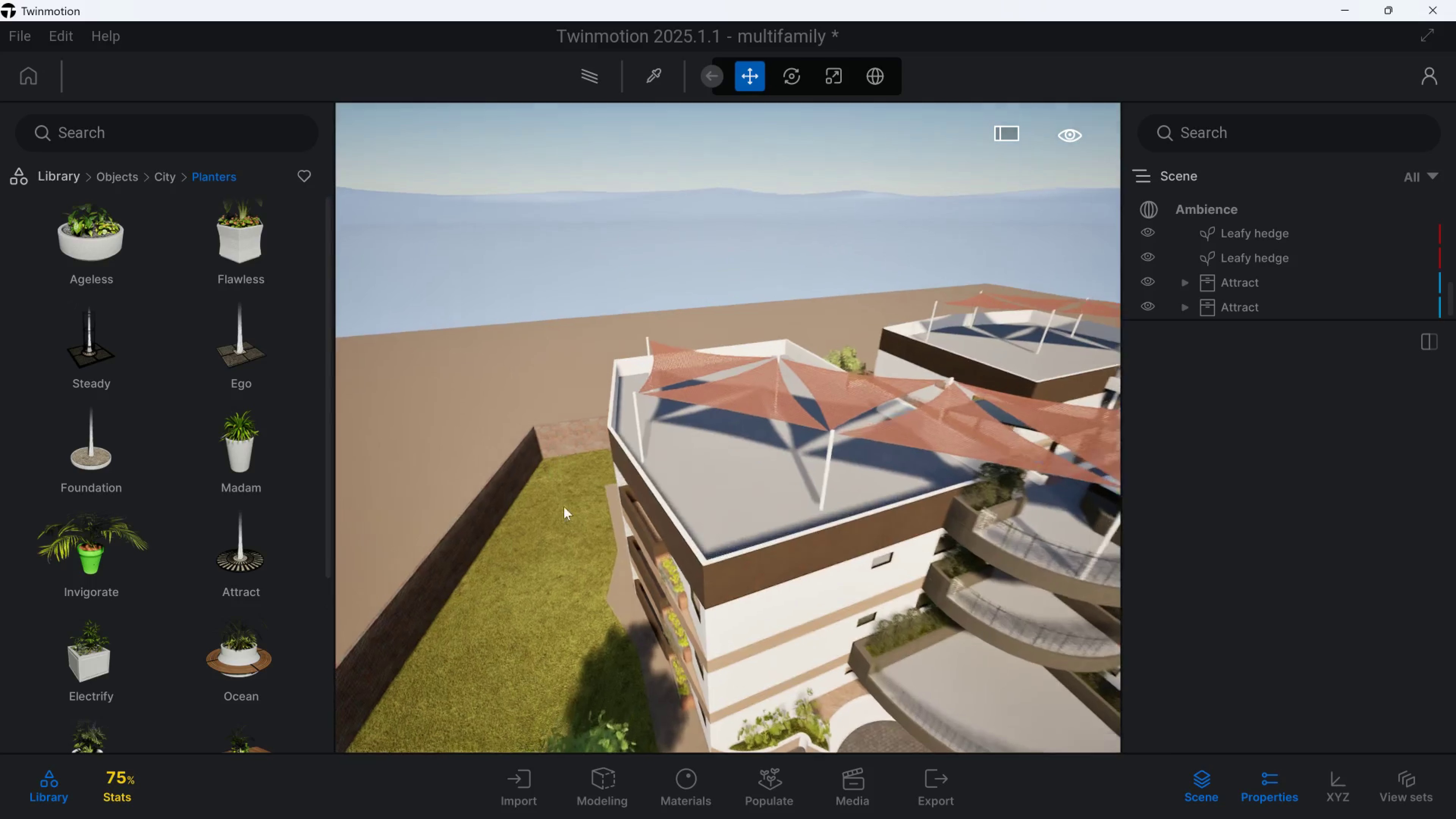 
hold_key(key=A, duration=1.01)
 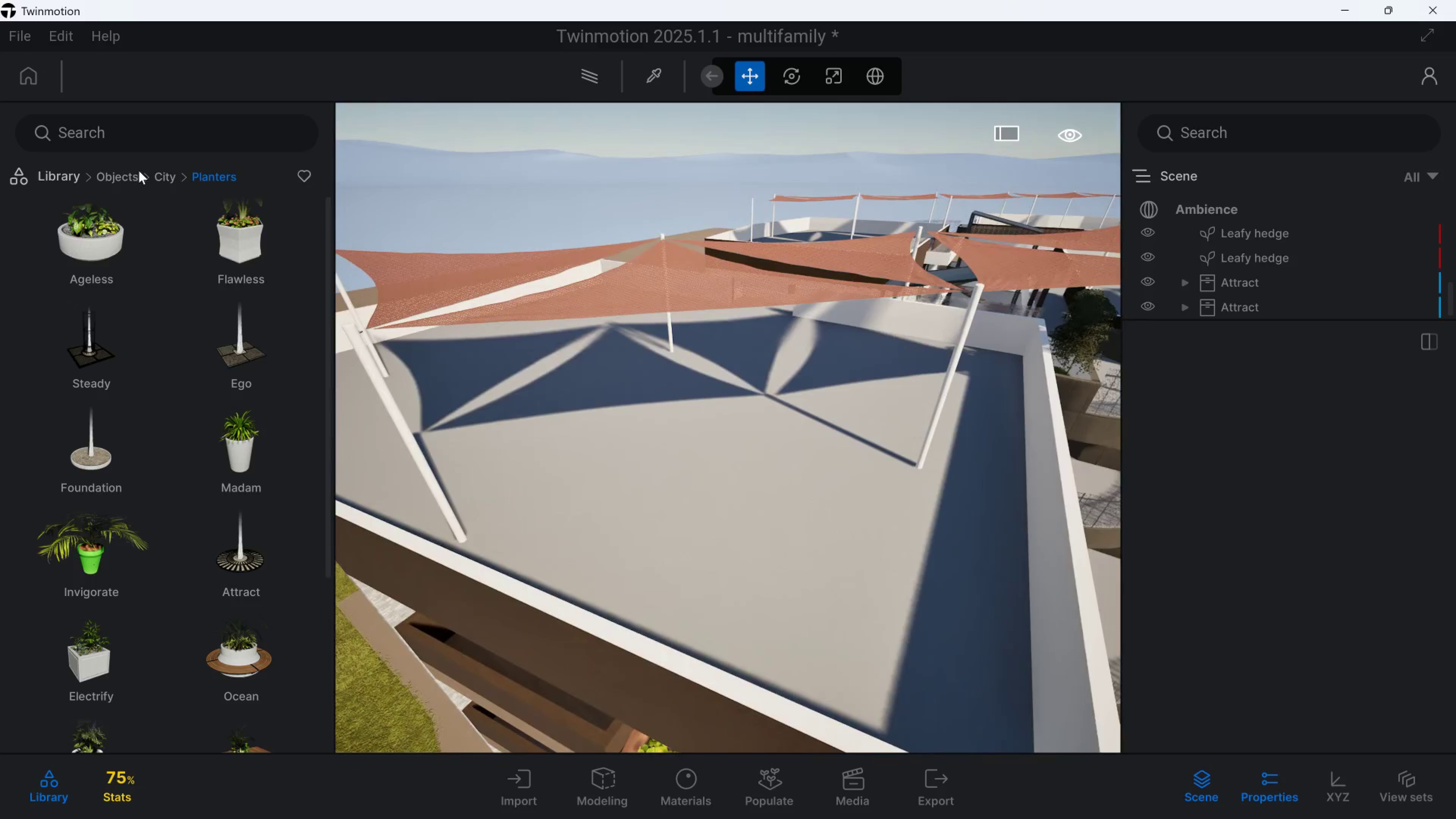 
left_click([132, 174])
 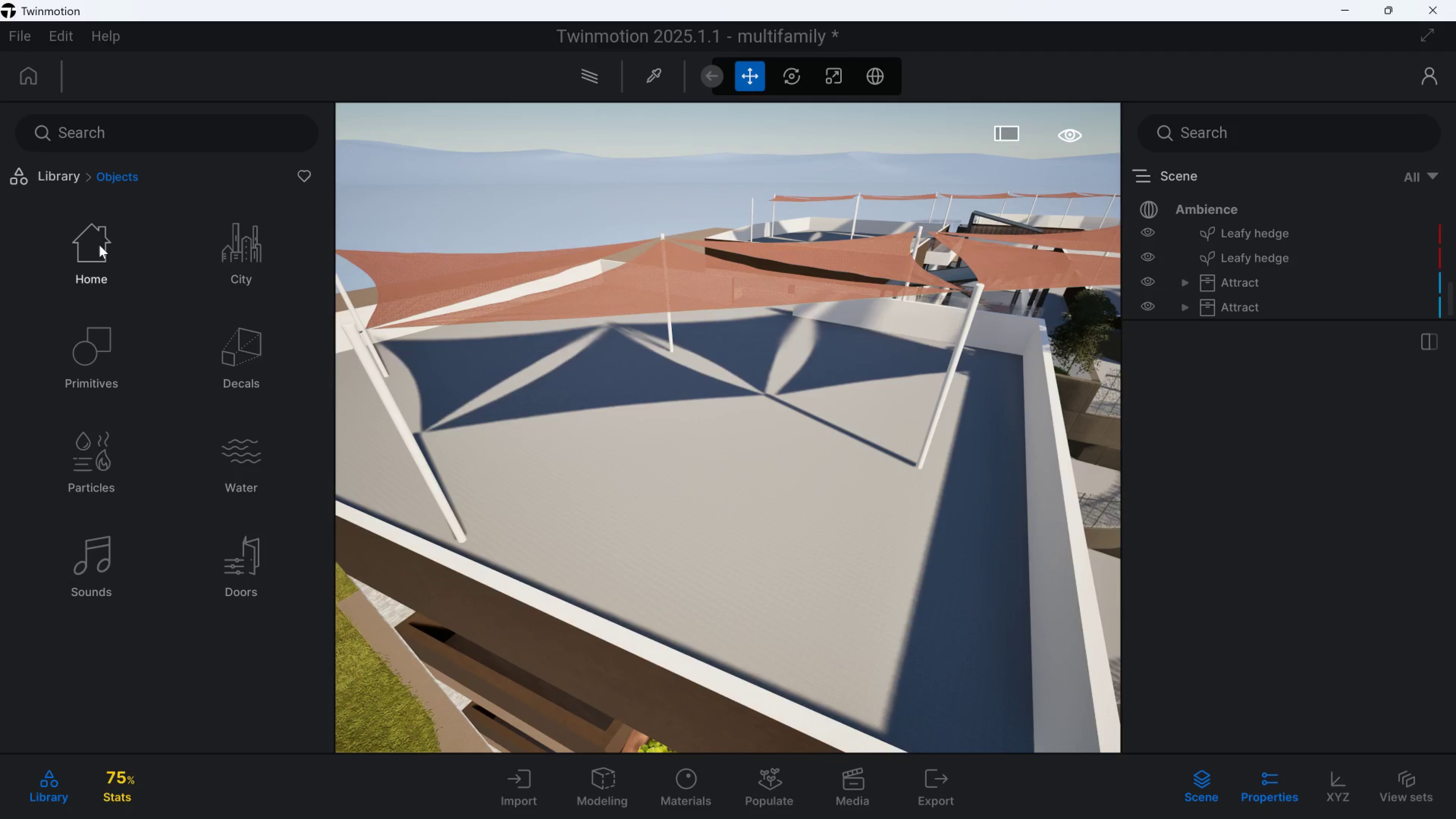 
left_click([99, 245])
 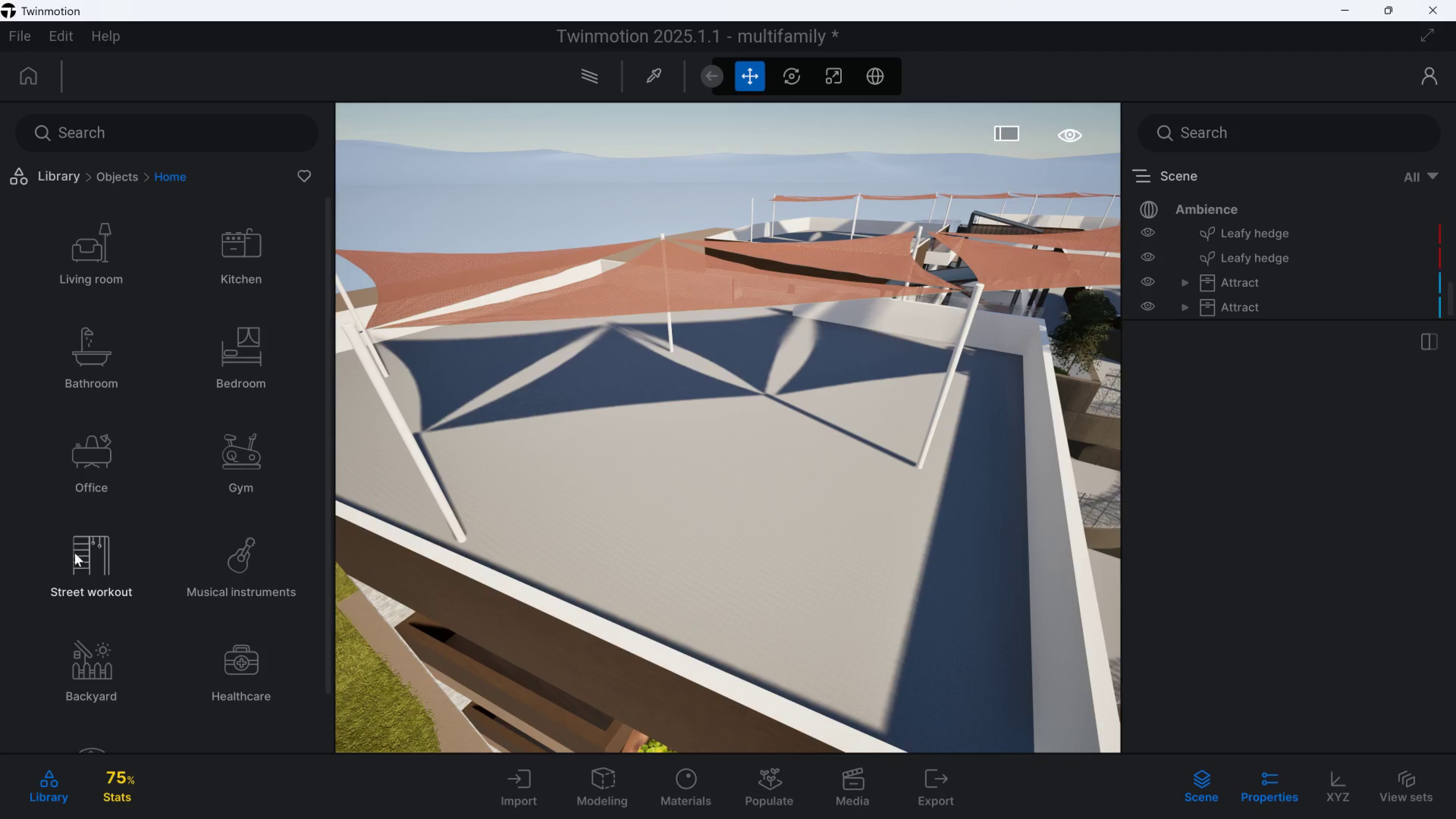 
left_click([94, 661])
 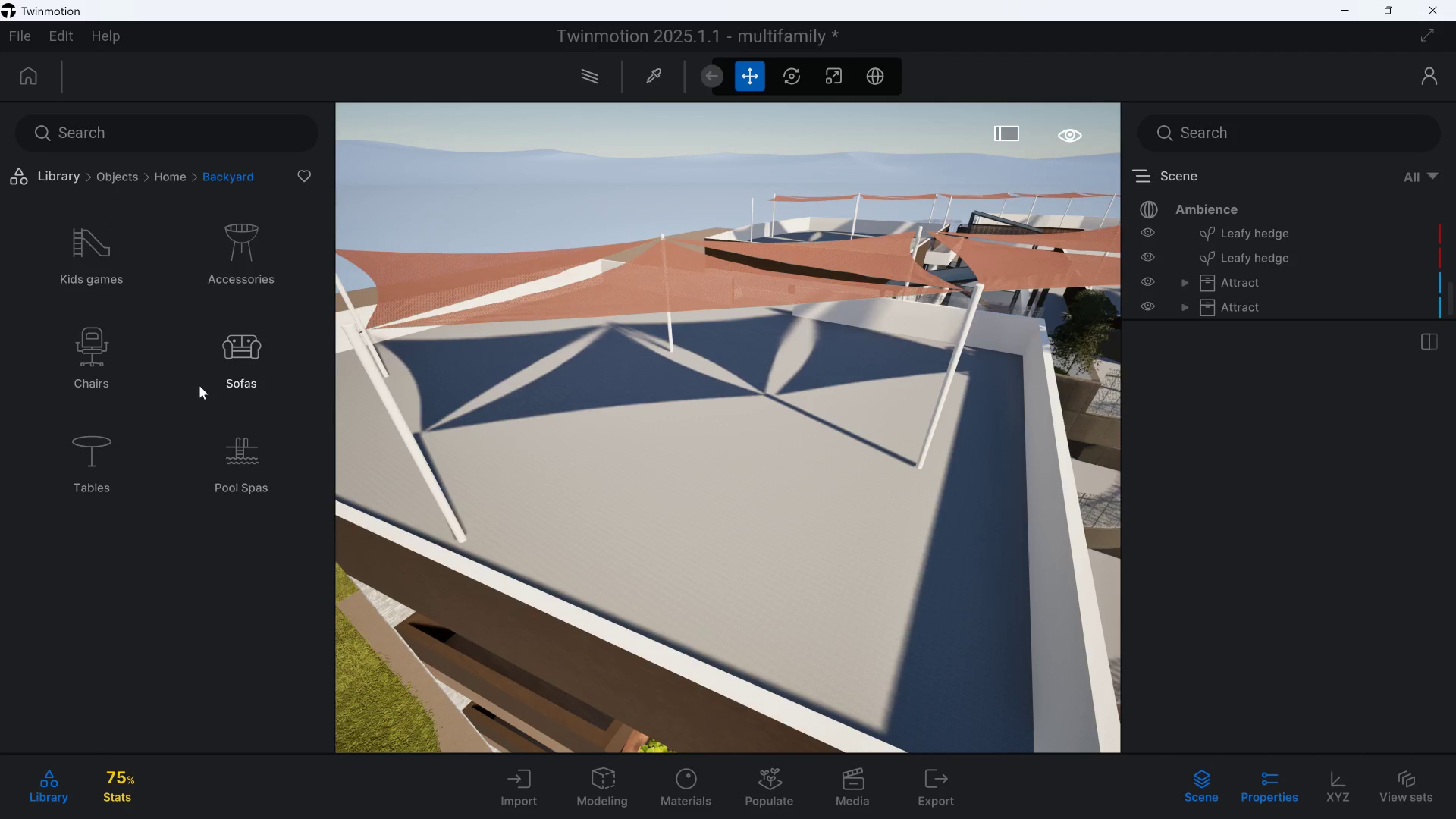 
left_click([247, 349])
 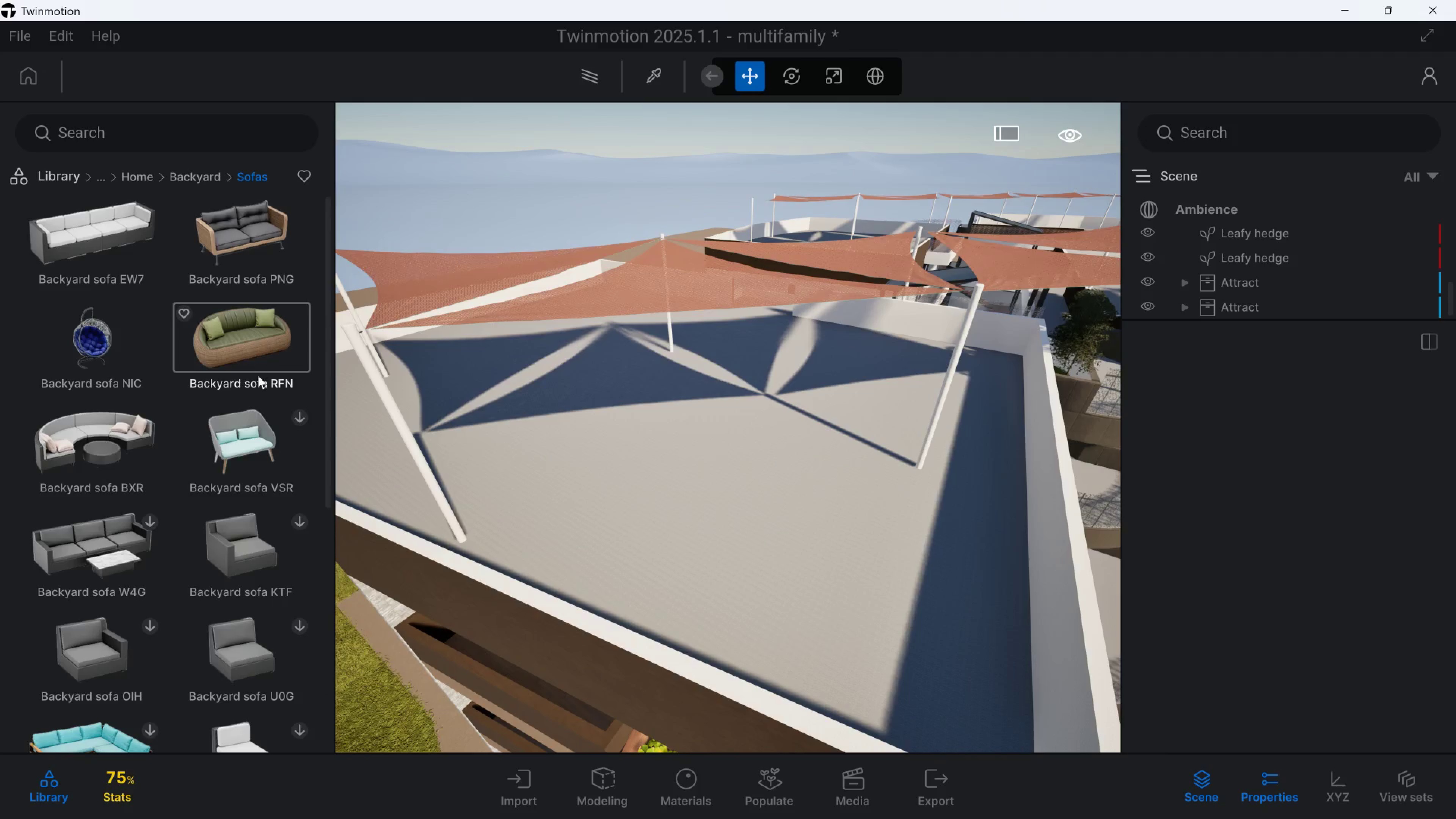 
hold_key(key=S, duration=0.43)
 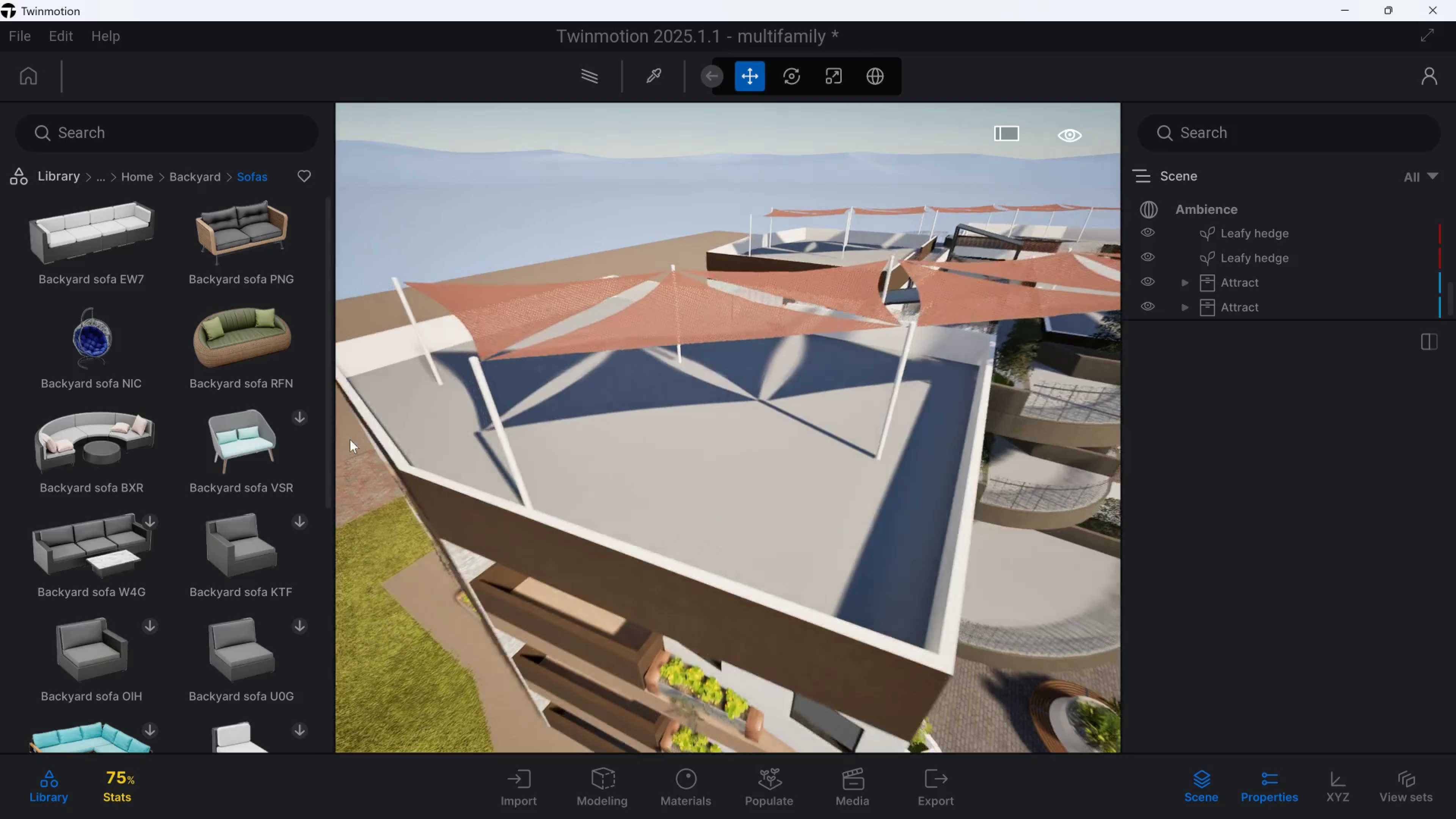 
hold_key(key=E, duration=0.34)
 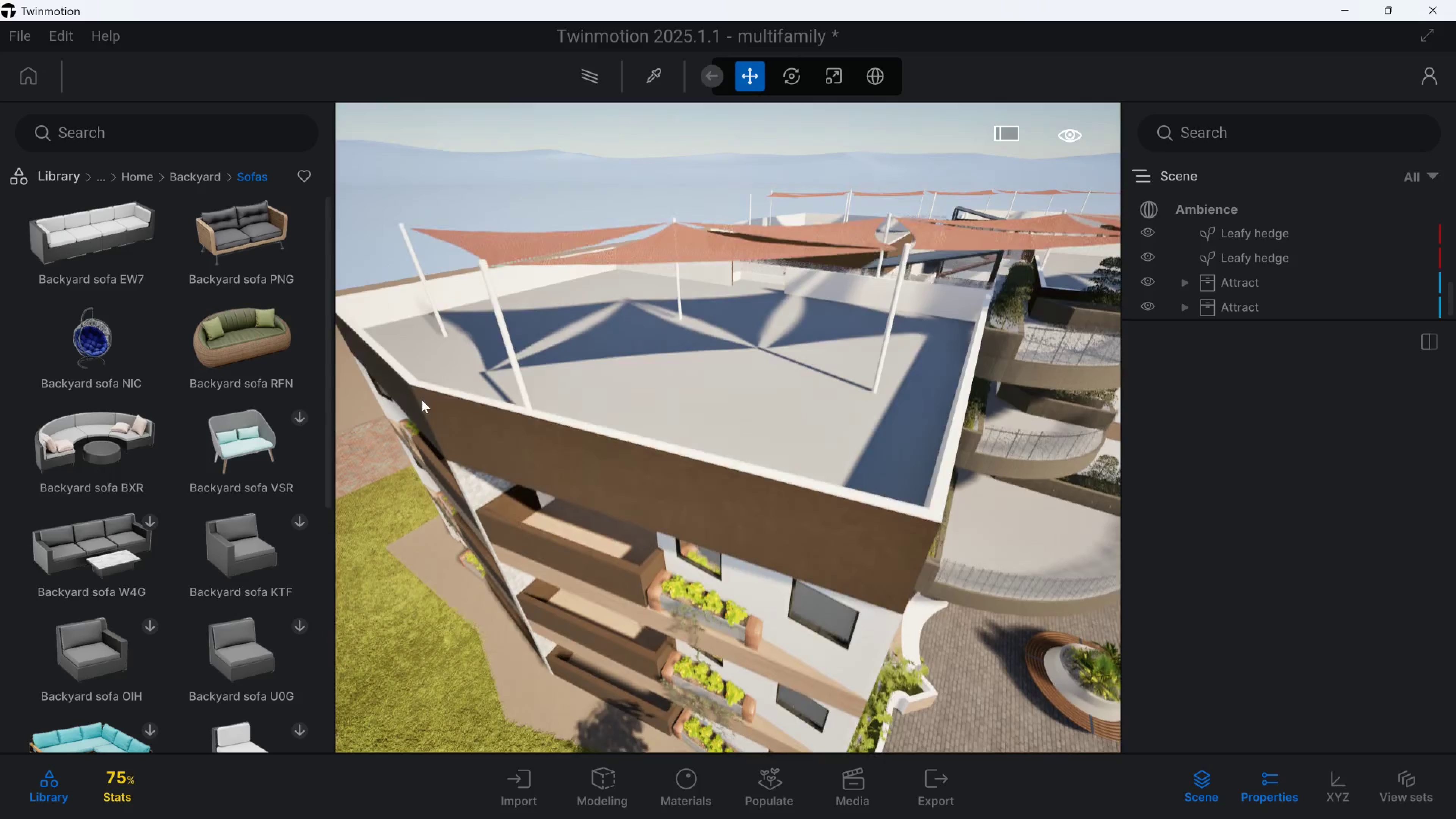 
hold_key(key=W, duration=0.32)
 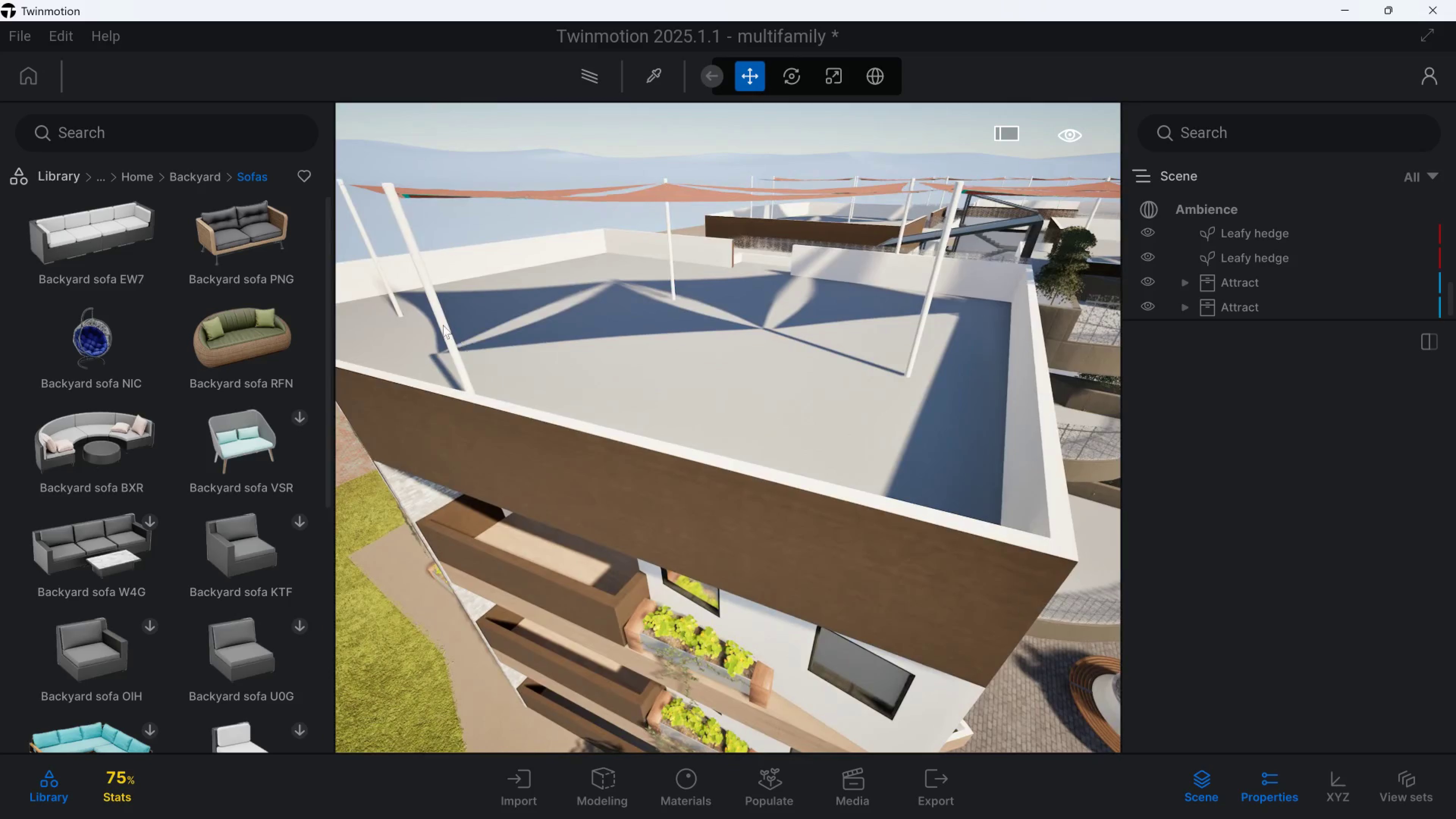 
type(wqw)
 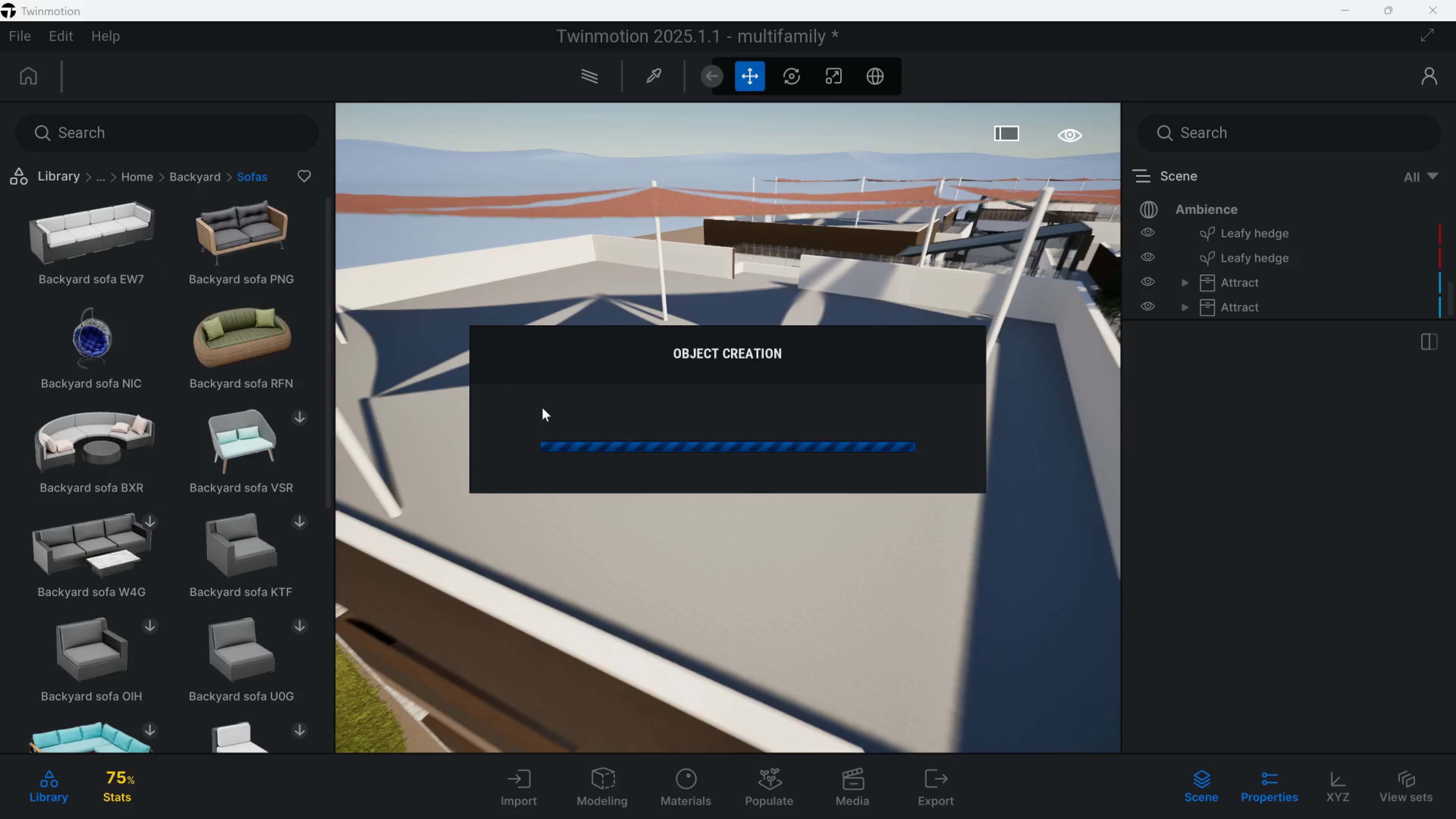 
left_click_drag(start_coordinate=[114, 242], to_coordinate=[542, 408])
 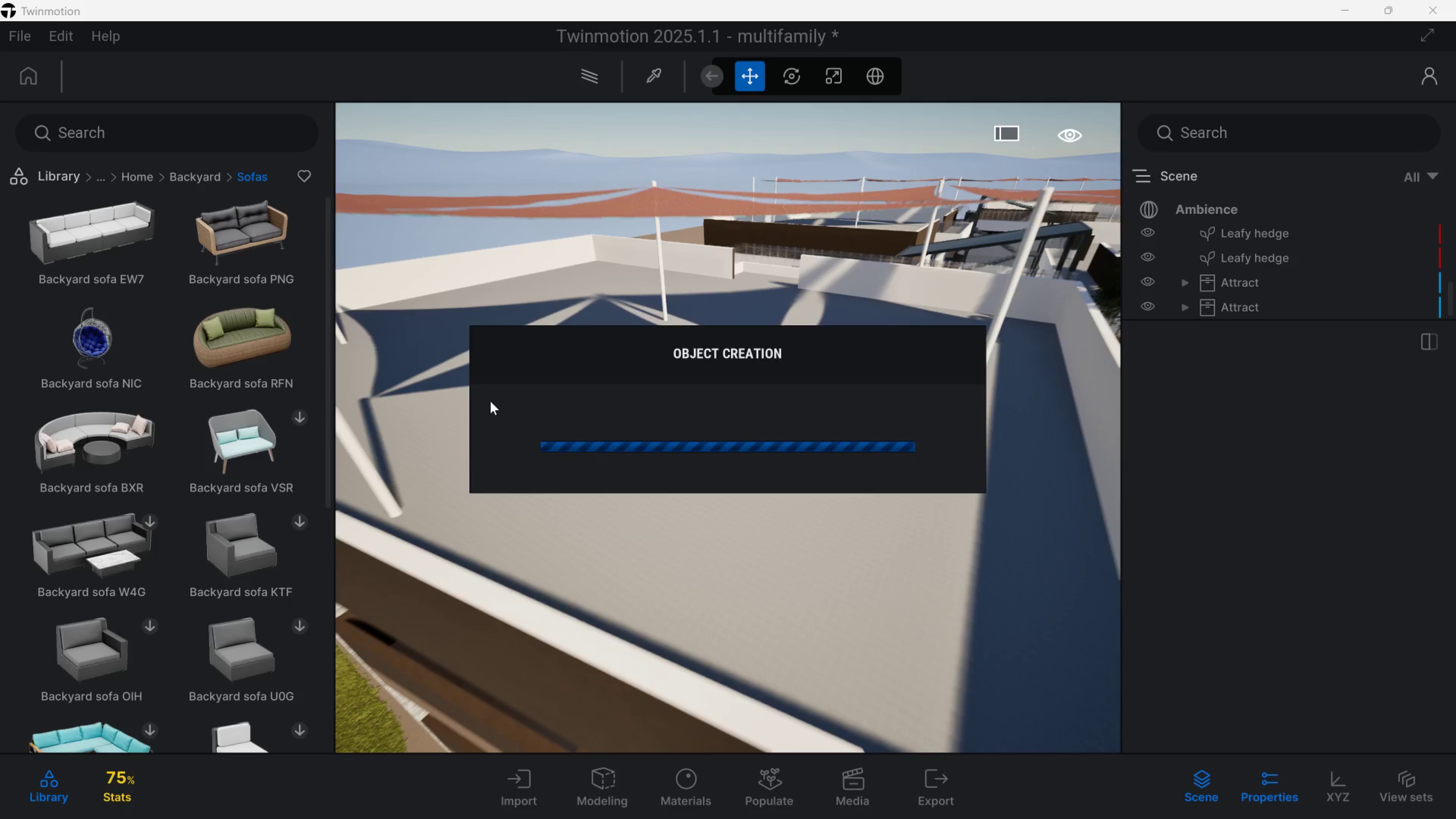 
type(aaa)
 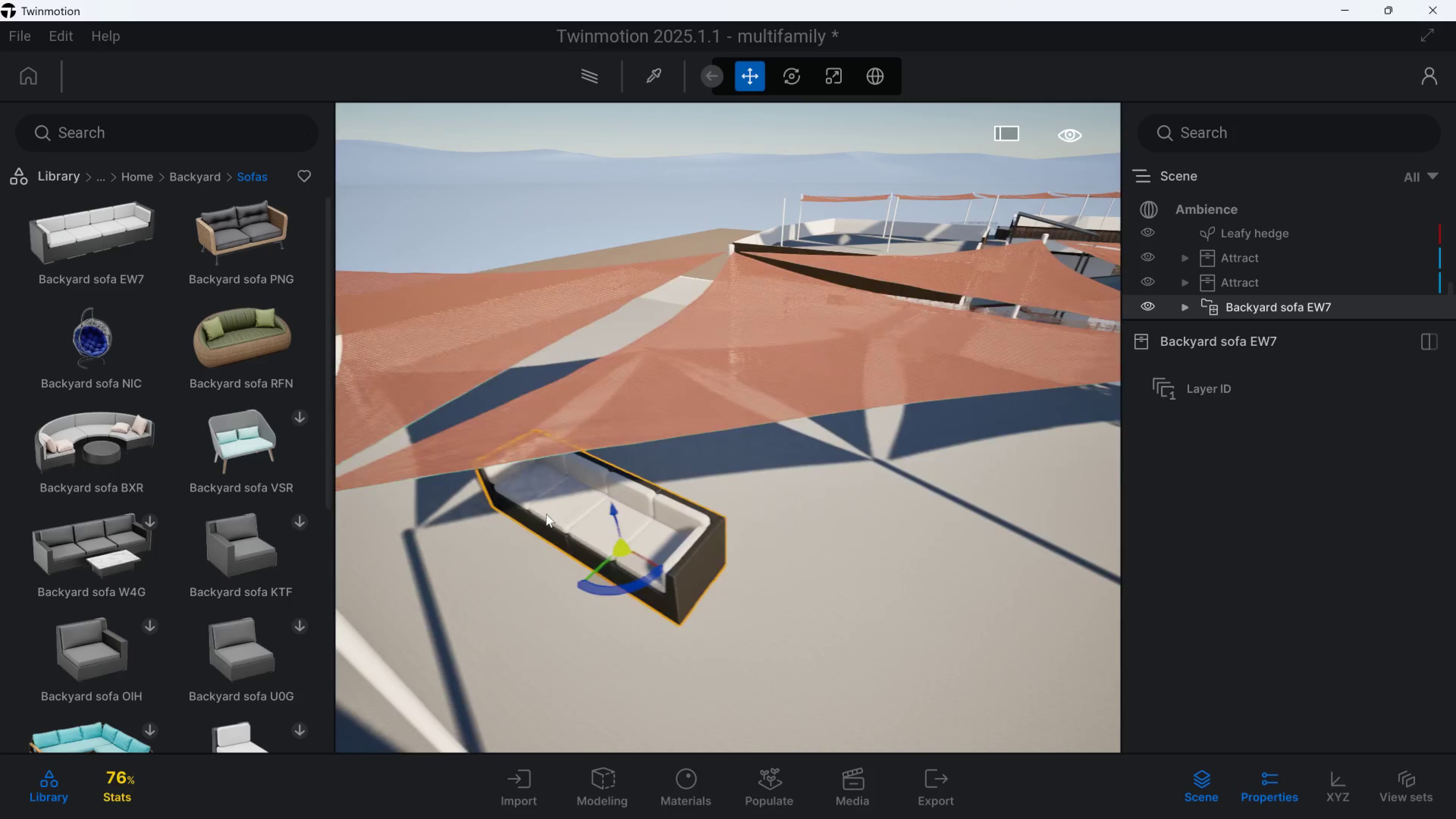 
hold_key(key=Q, duration=0.3)
 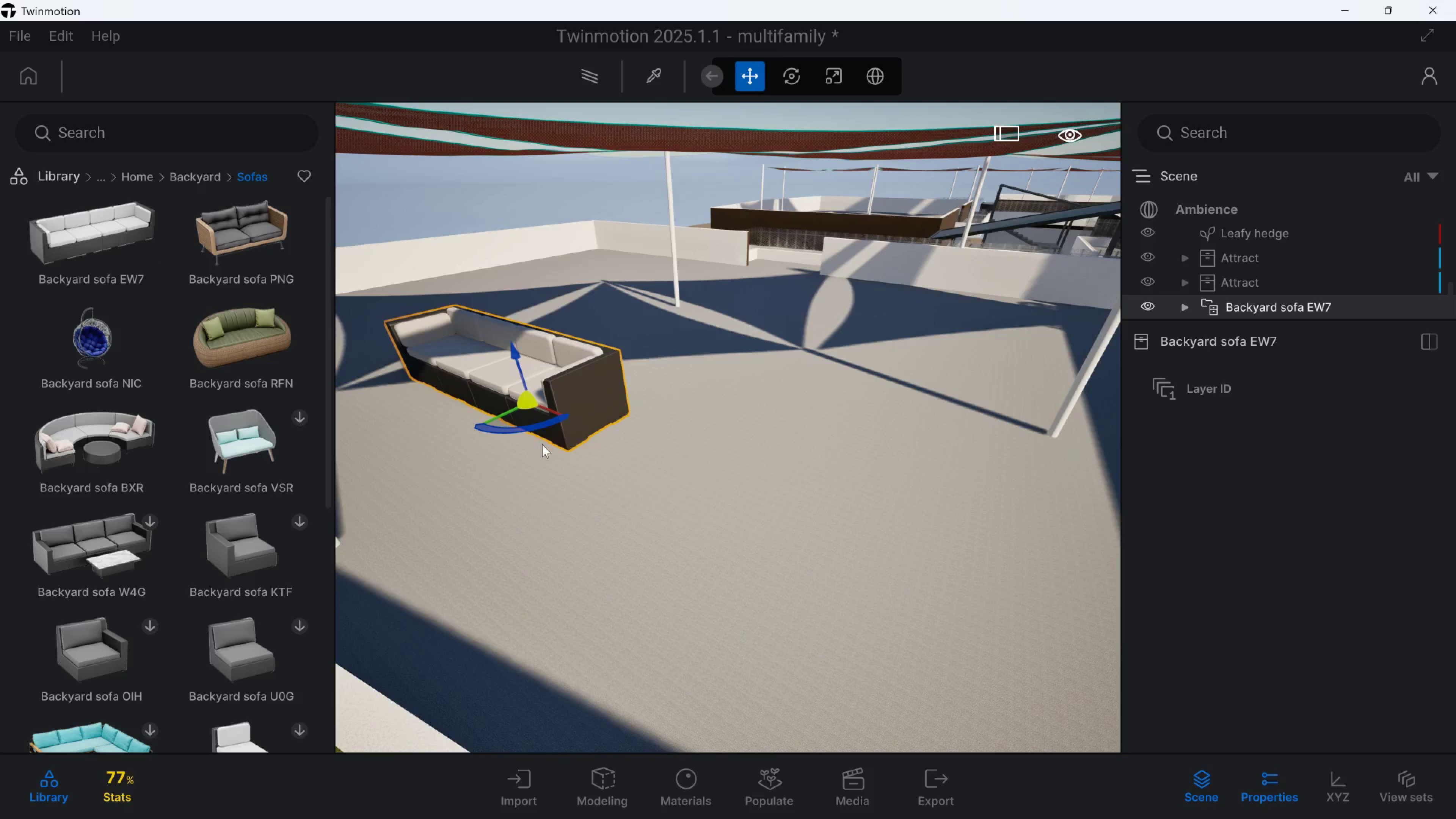 
hold_key(key=Q, duration=0.38)
 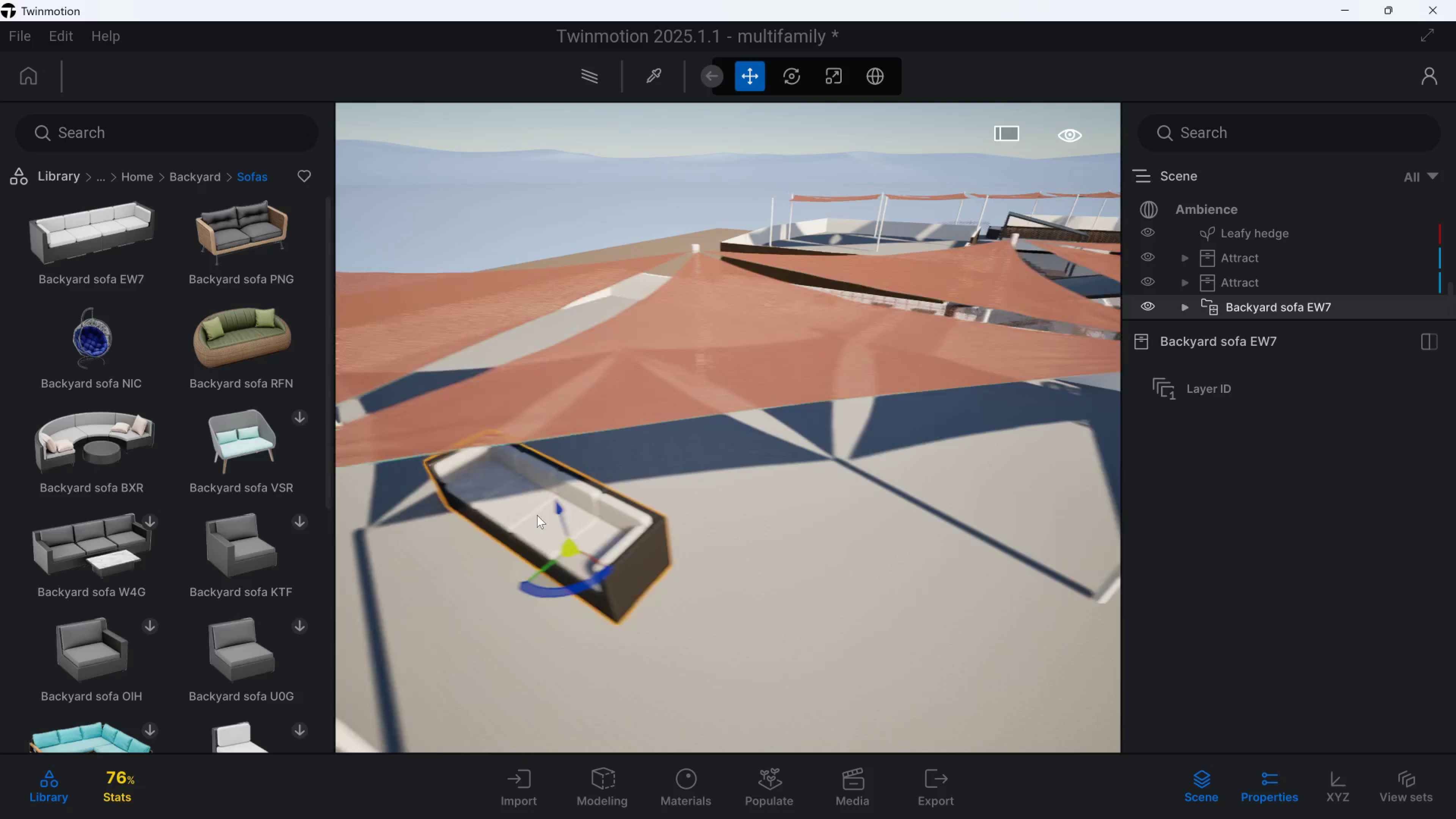 
hold_key(key=E, duration=0.38)
 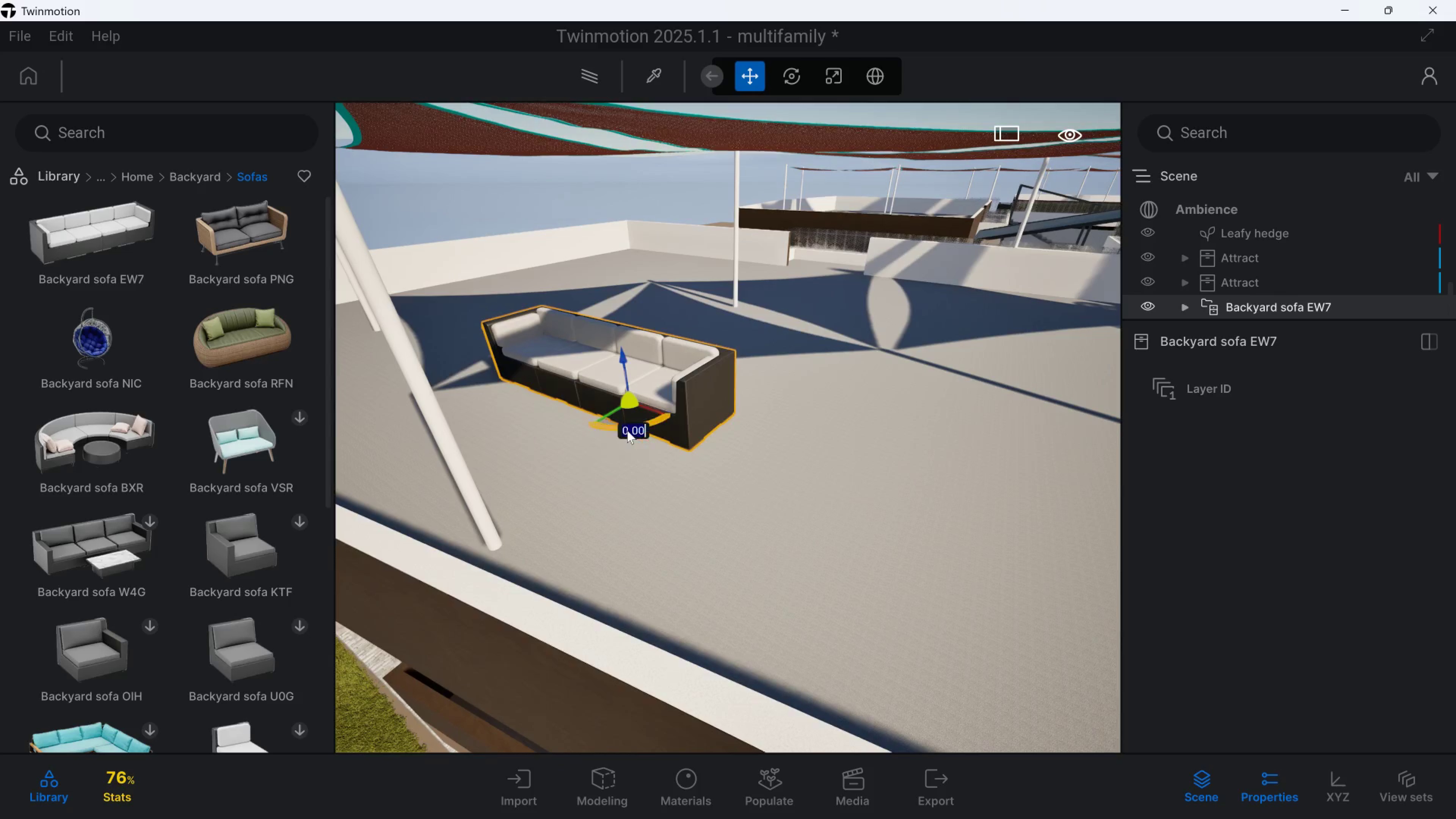 
left_click_drag(start_coordinate=[633, 429], to_coordinate=[732, 423])
 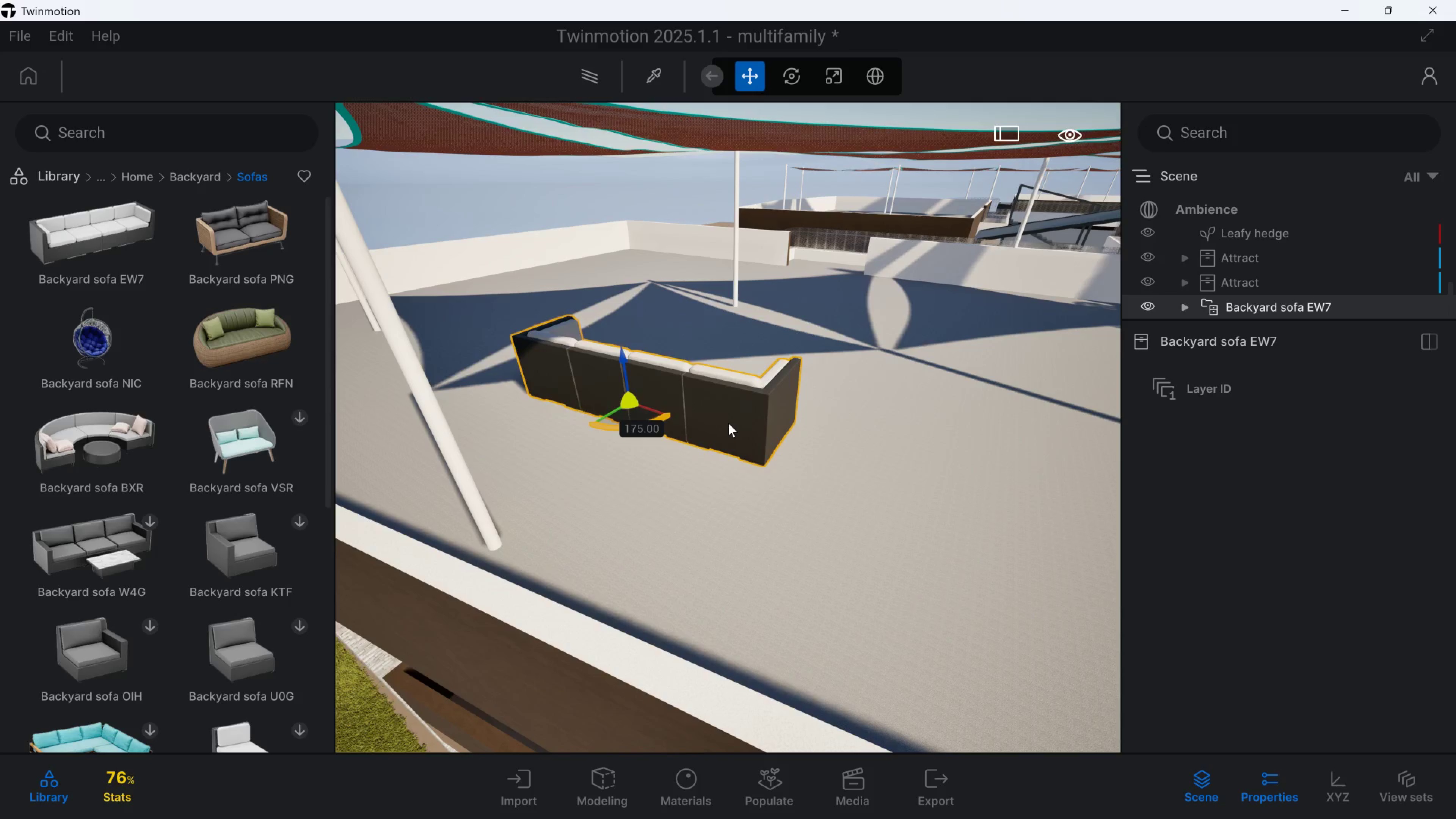 
type(aww)
 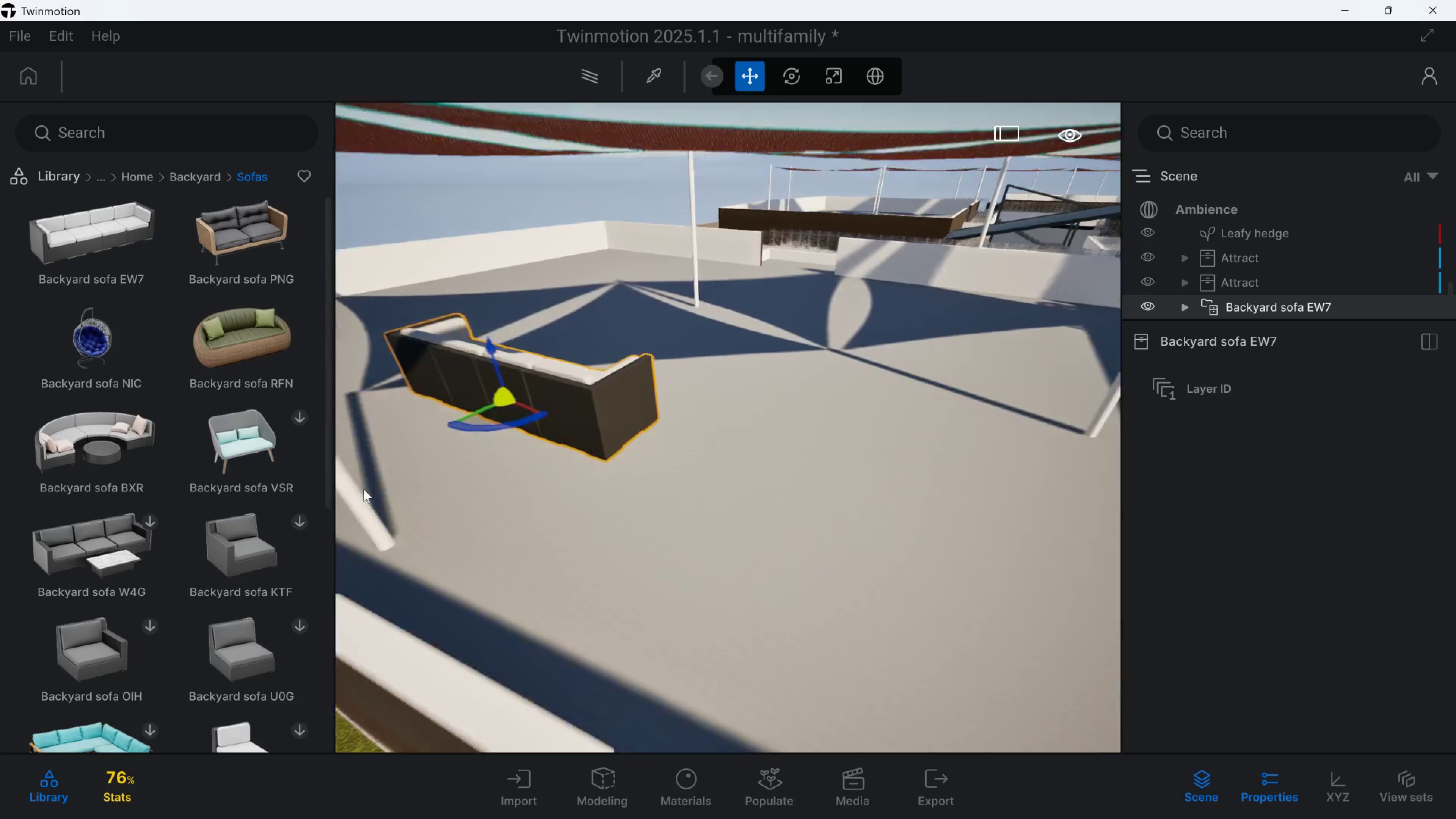 
hold_key(key=S, duration=0.47)
 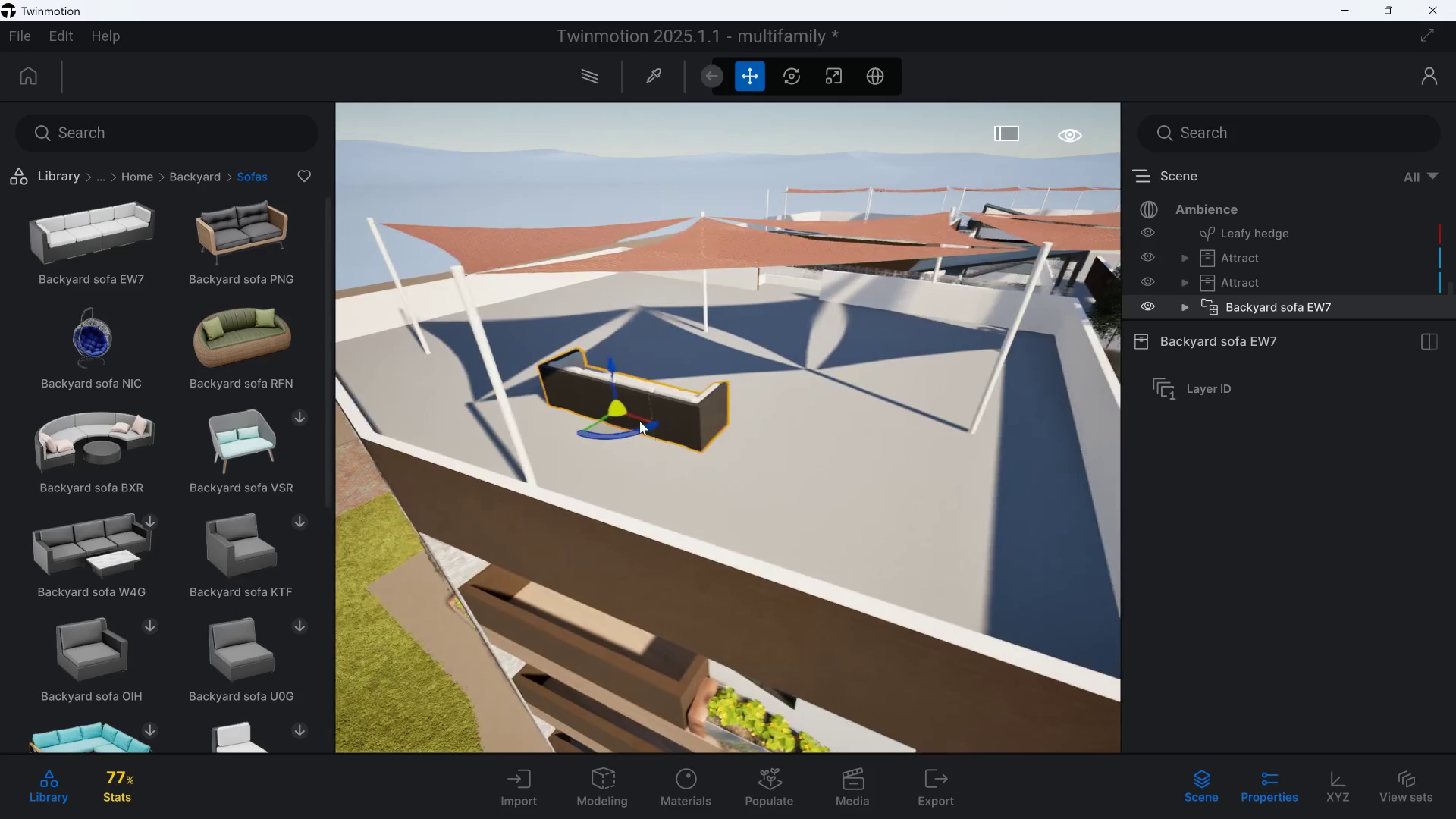 
hold_key(key=D, duration=0.34)
 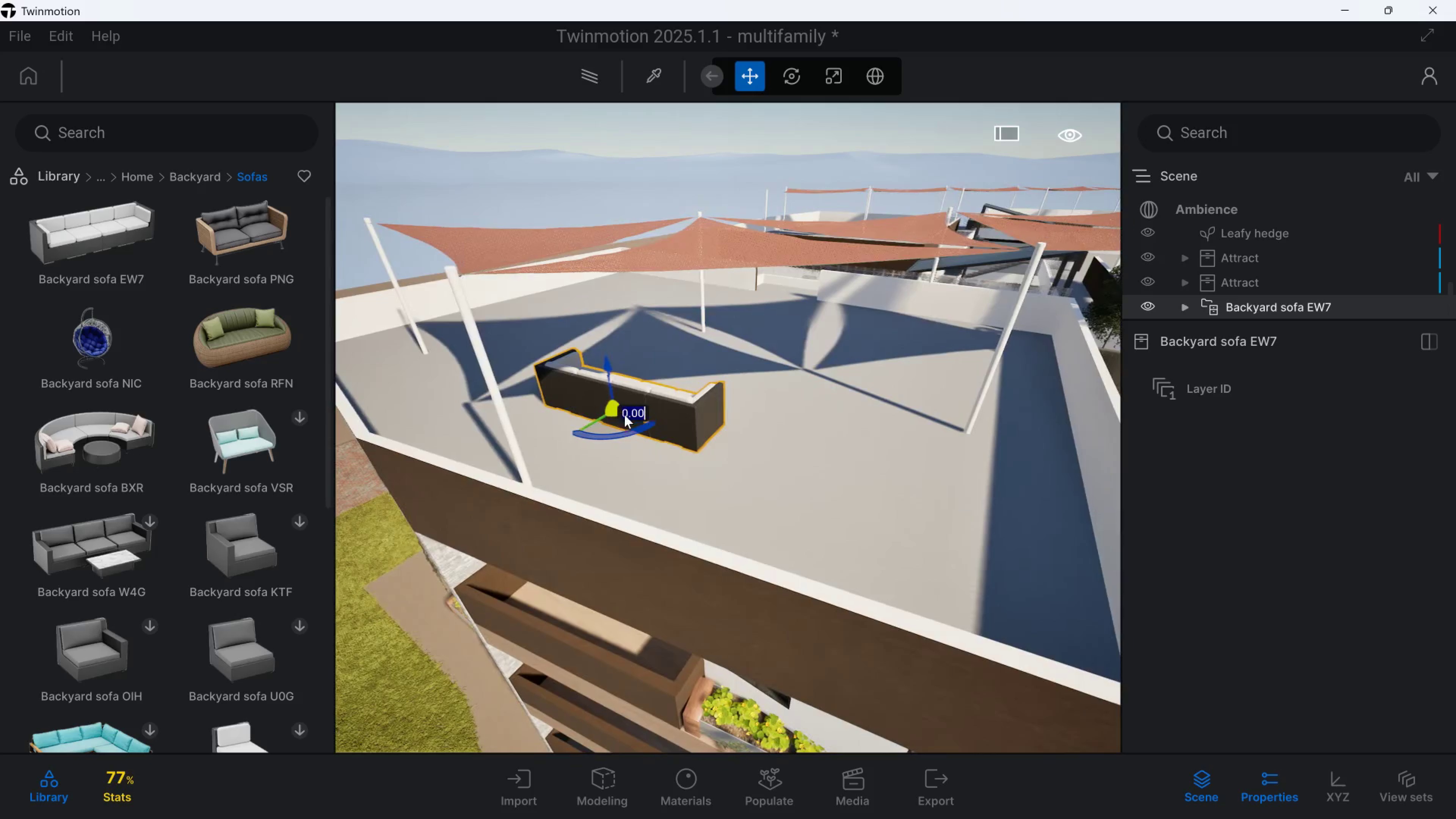 
left_click_drag(start_coordinate=[622, 425], to_coordinate=[581, 423])
 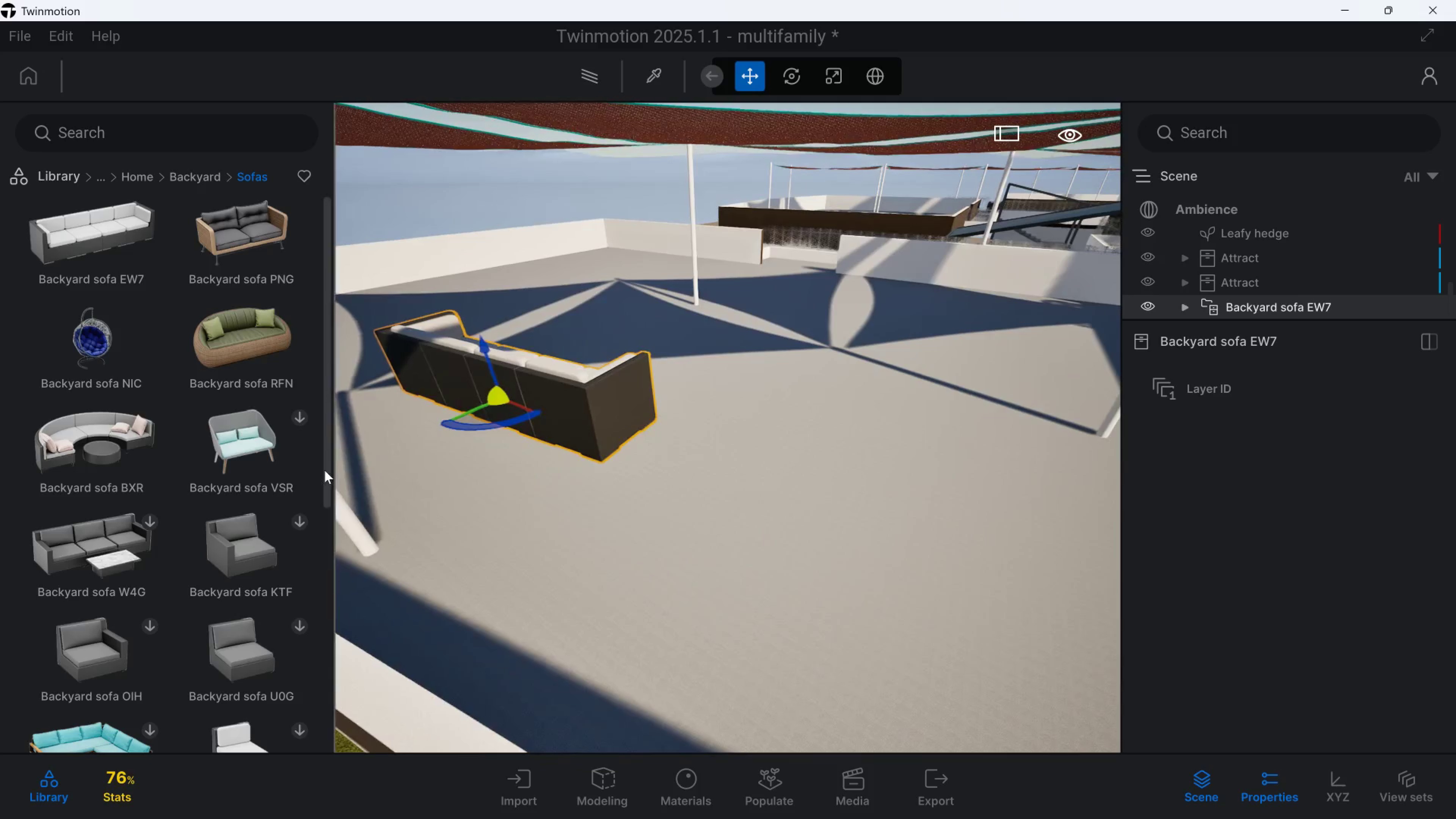 
scroll: coordinate [242, 644], scroll_direction: down, amount: 8.0
 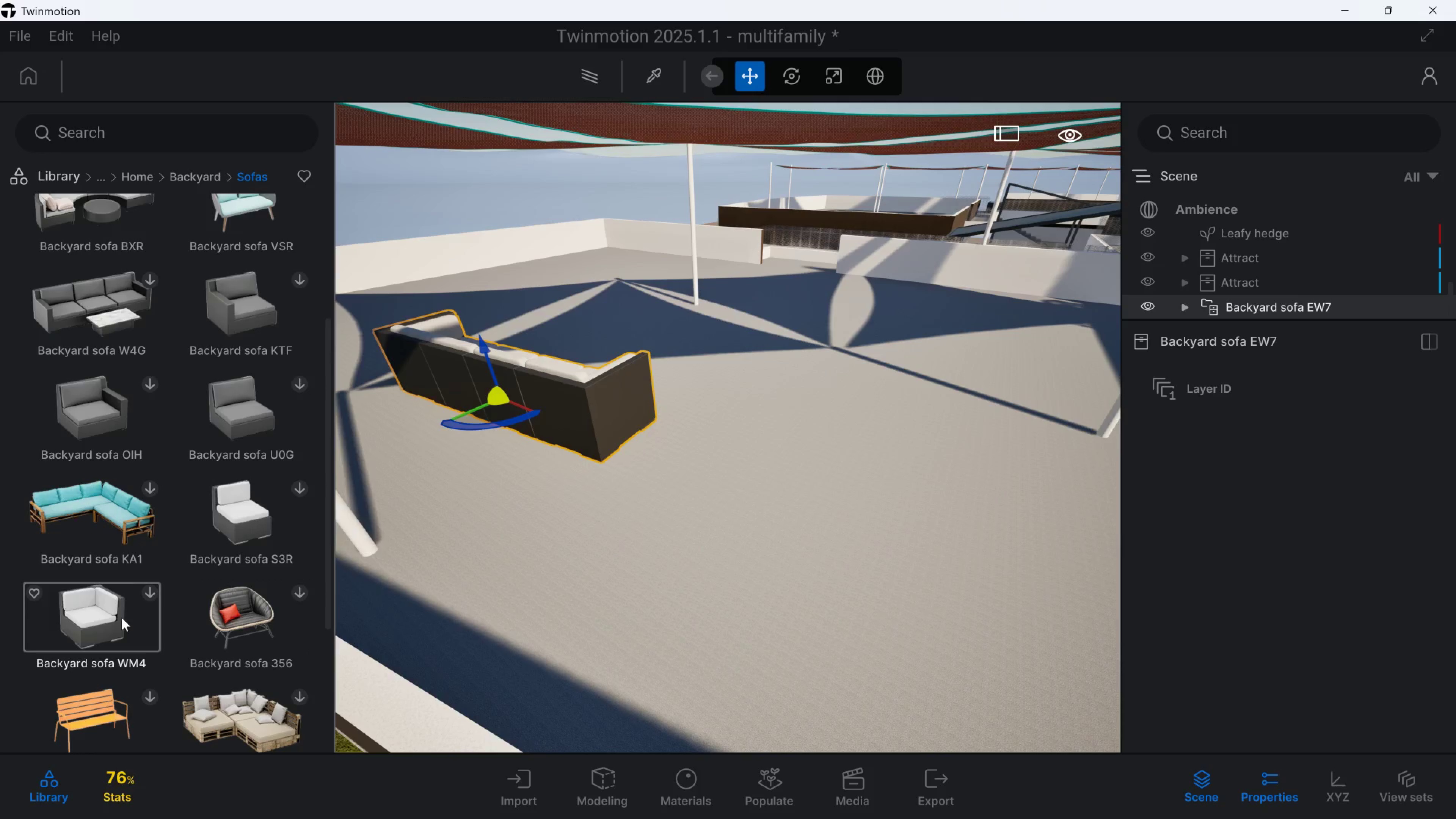 
left_click_drag(start_coordinate=[119, 617], to_coordinate=[281, 554])
 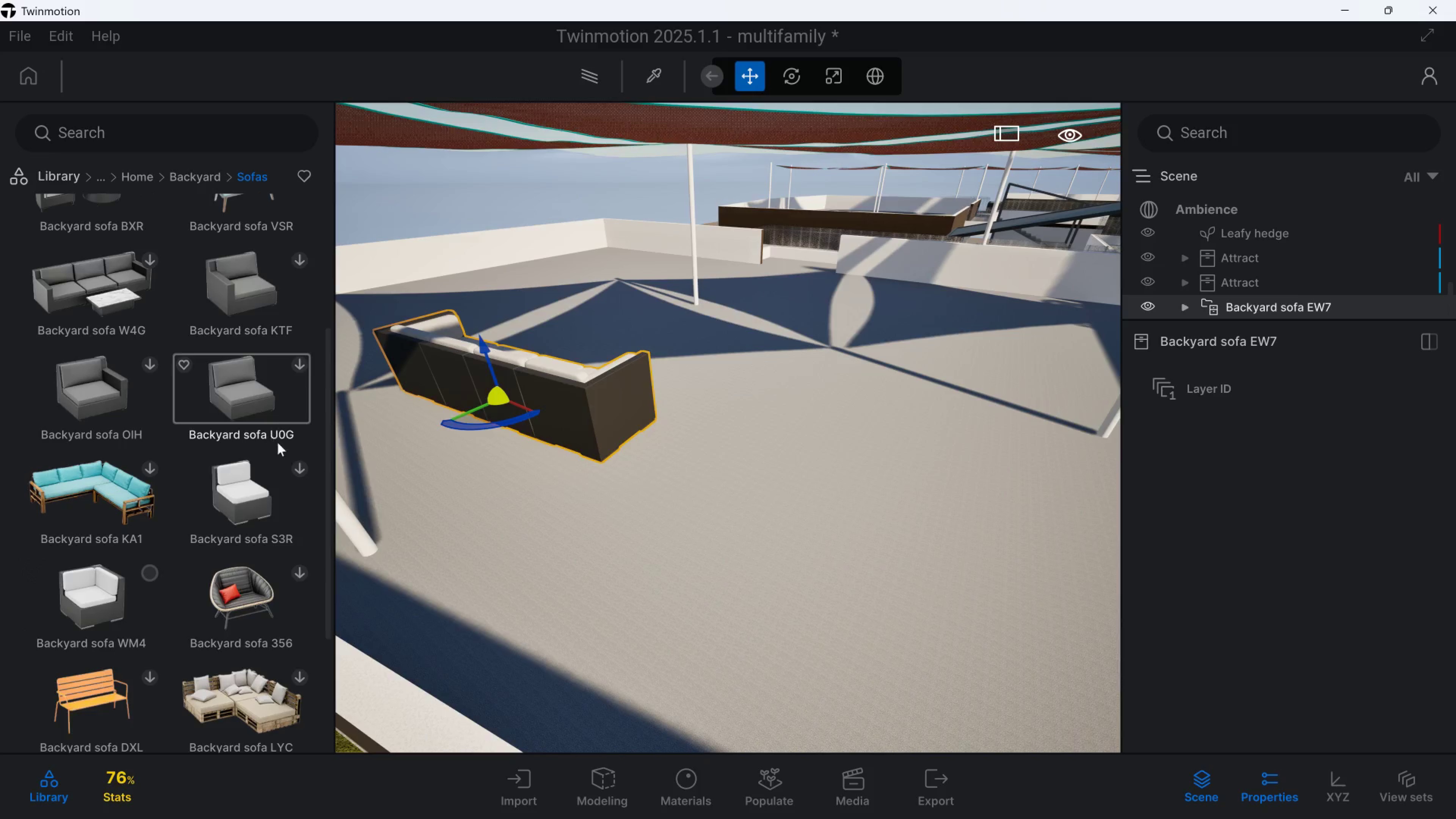 
left_click([295, 463])
 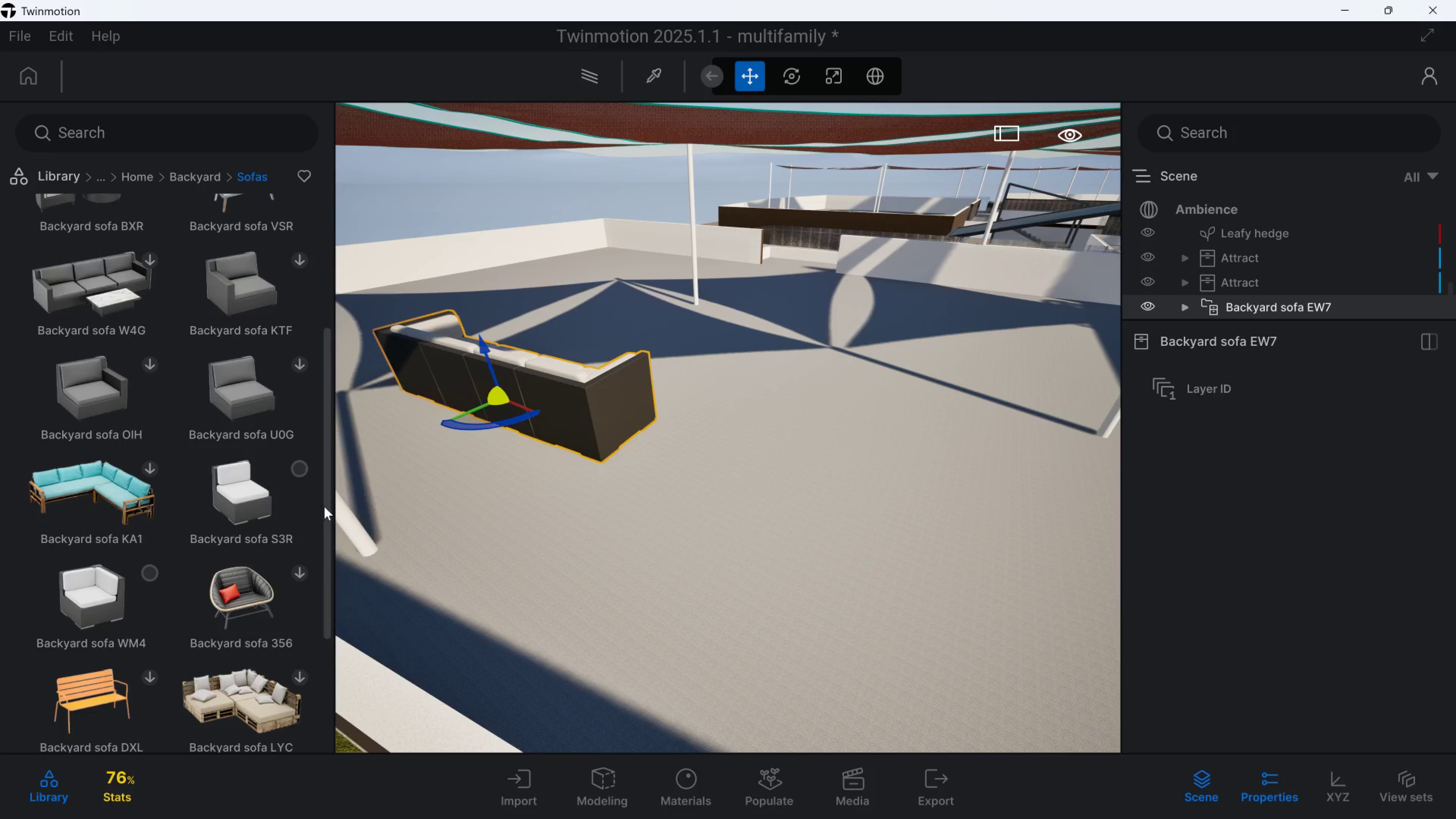 
type(qaqwqa)
 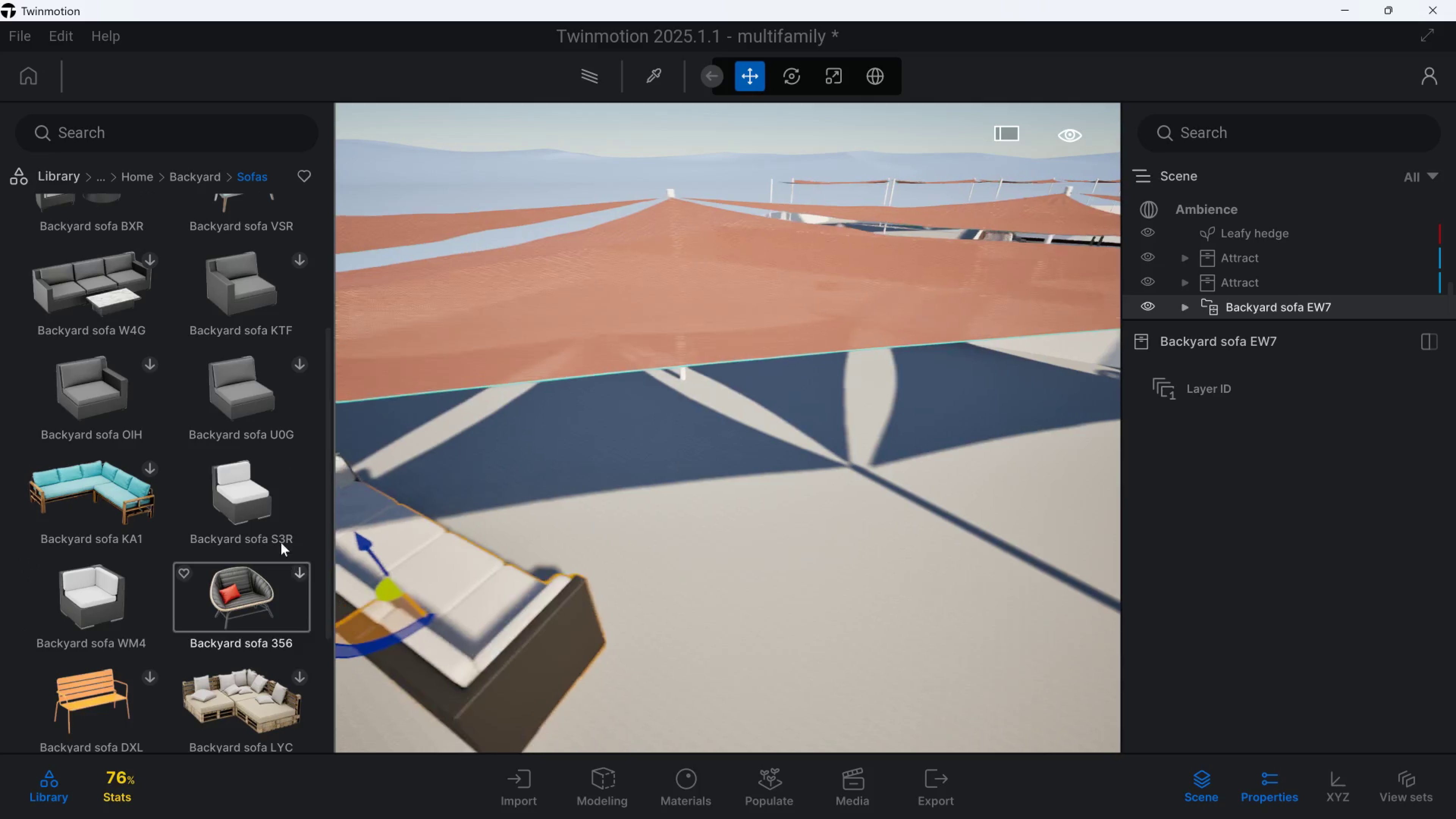 
hold_key(key=D, duration=0.32)
 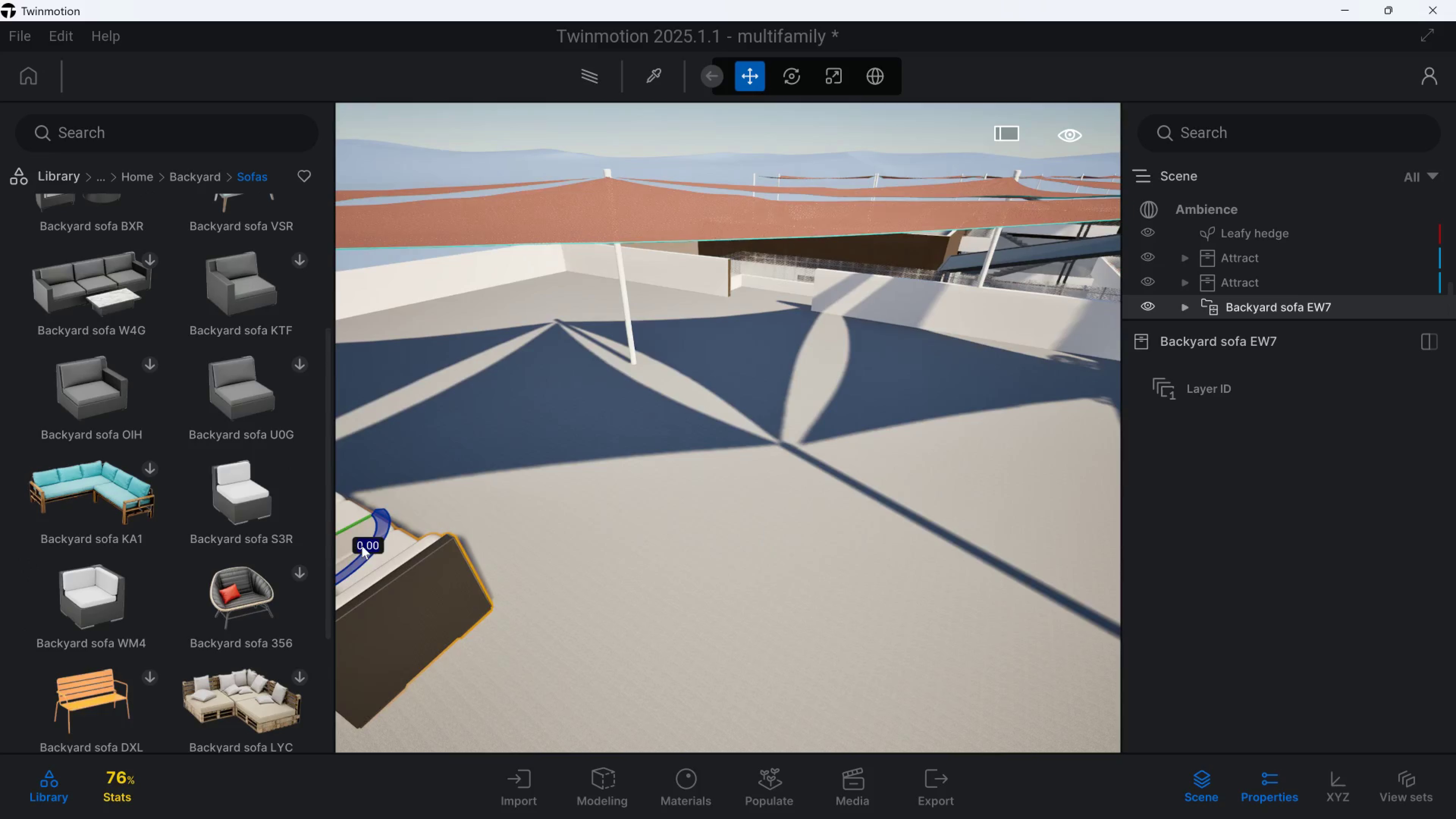 
left_click_drag(start_coordinate=[235, 495], to_coordinate=[612, 477])
 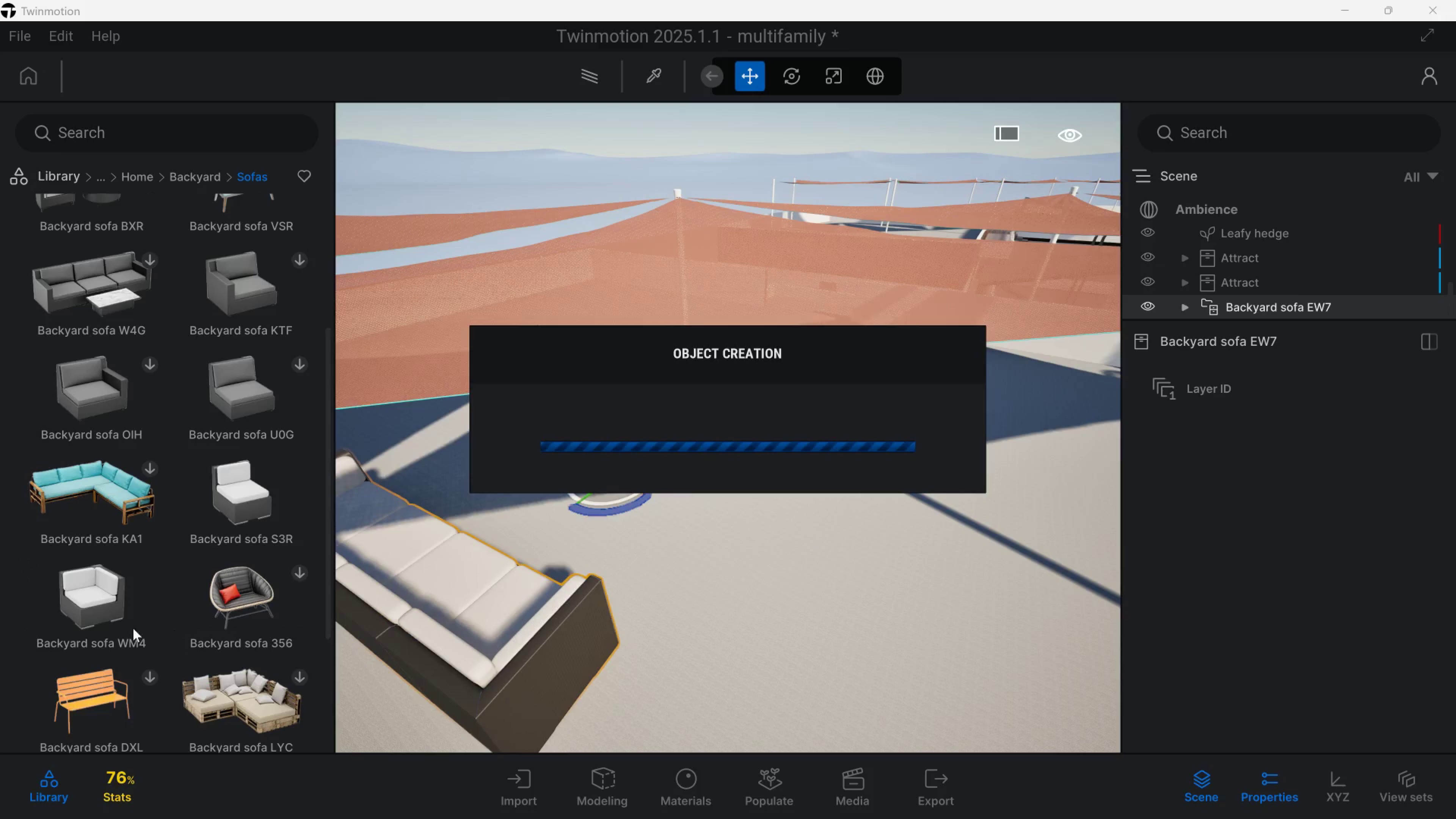 
left_click_drag(start_coordinate=[116, 600], to_coordinate=[617, 555])
 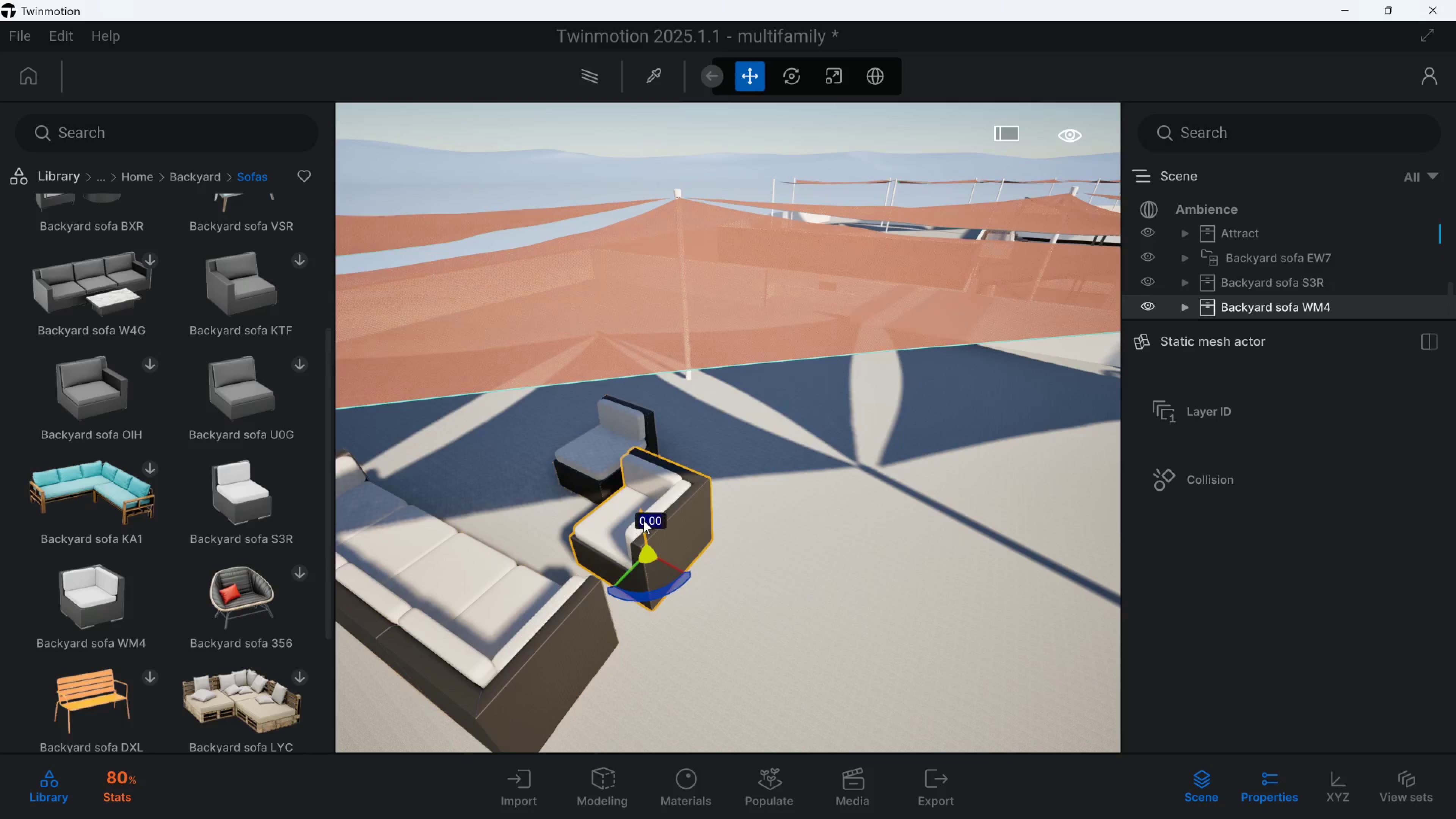 
left_click_drag(start_coordinate=[648, 569], to_coordinate=[720, 505])
 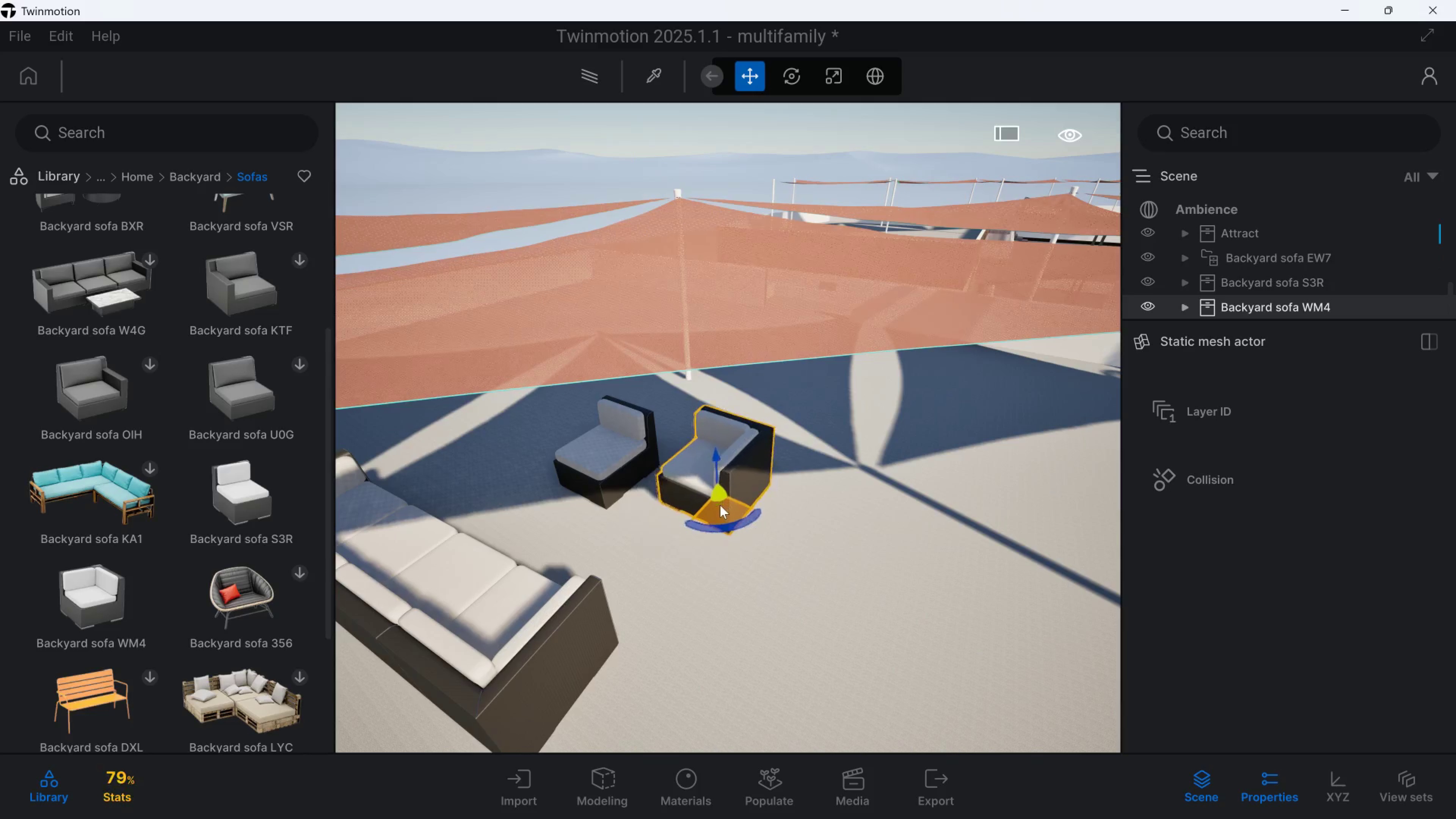 
hold_key(key=A, duration=0.3)
 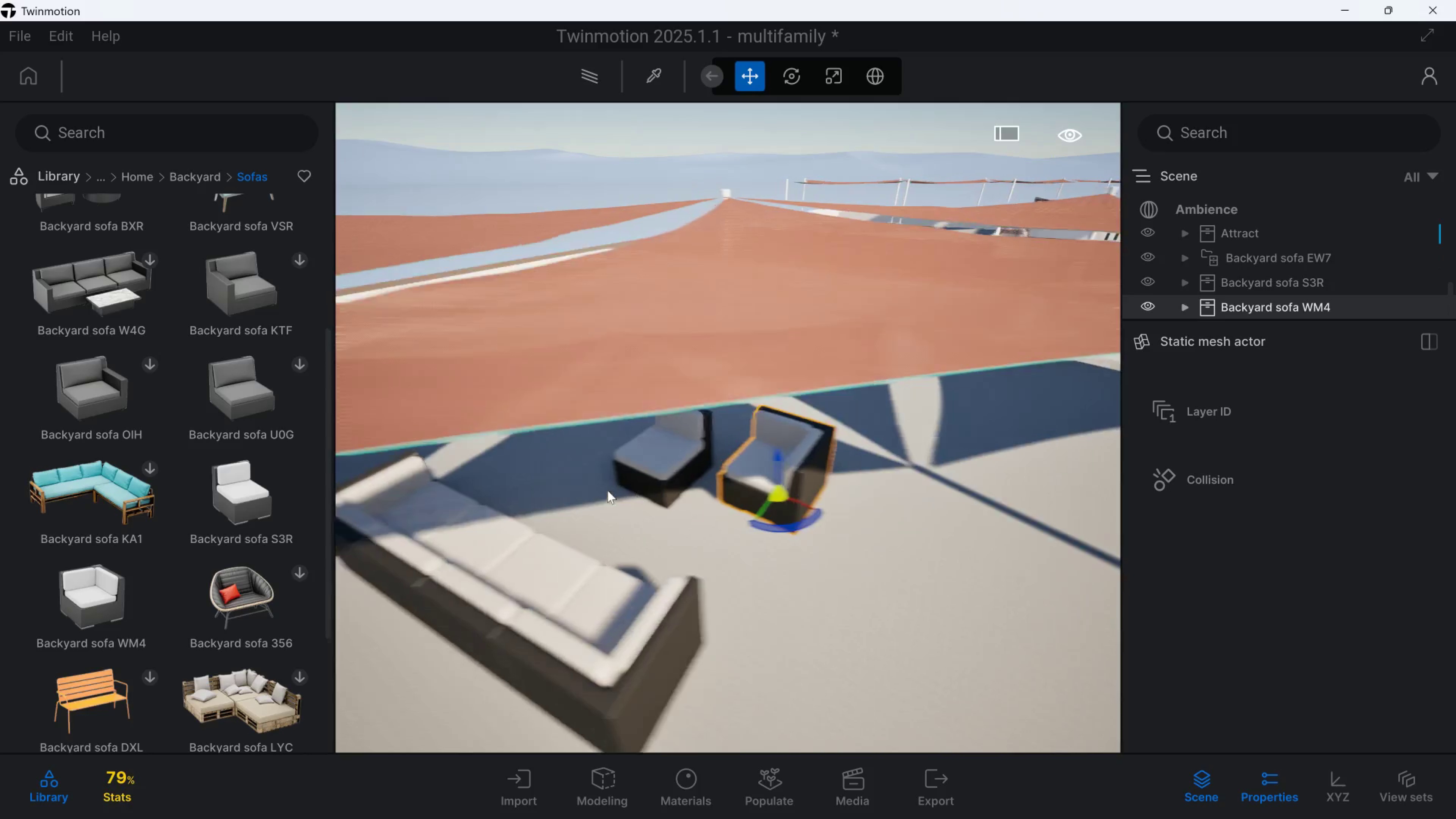 
type(wd)
 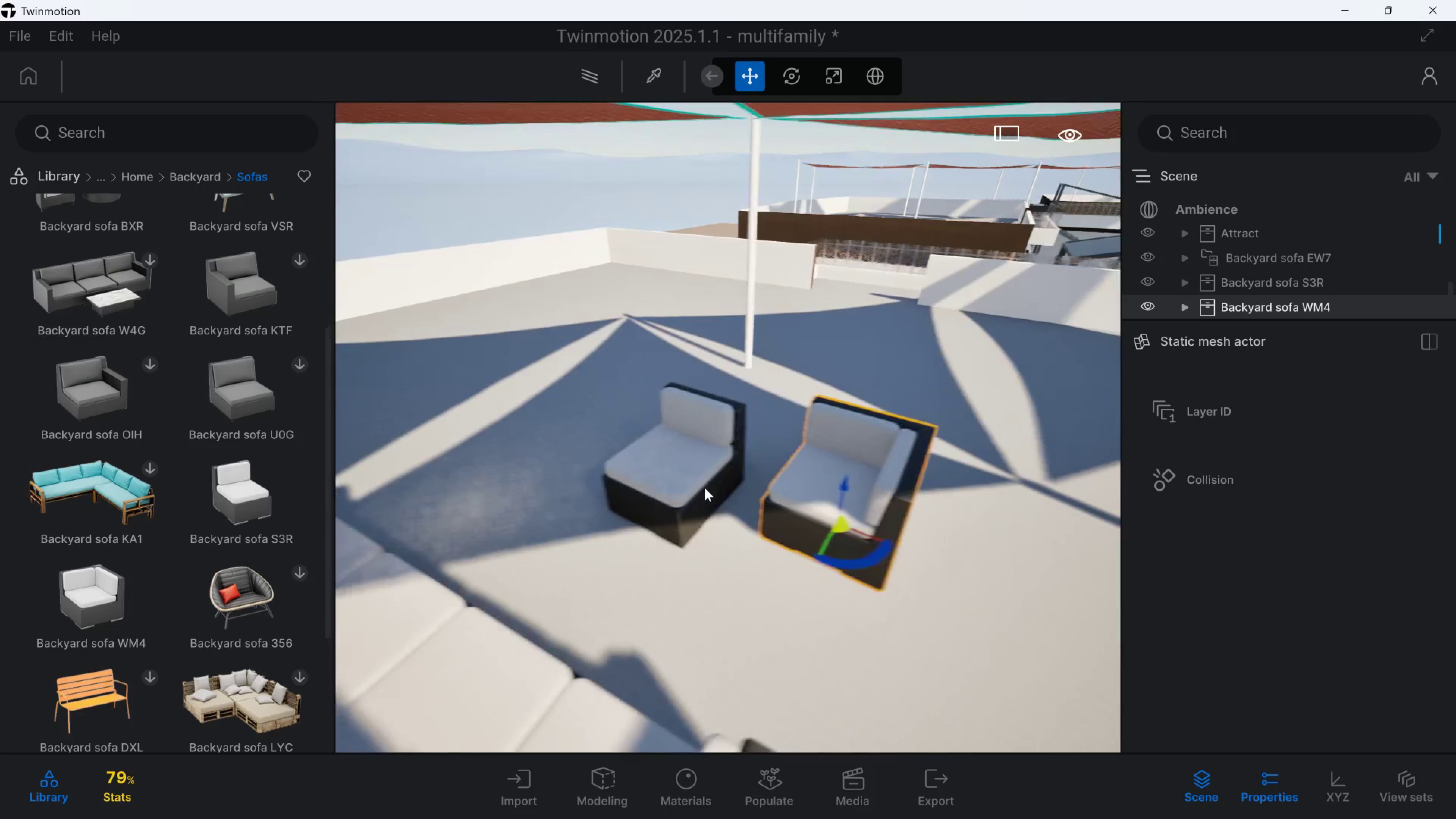 
left_click([705, 488])
 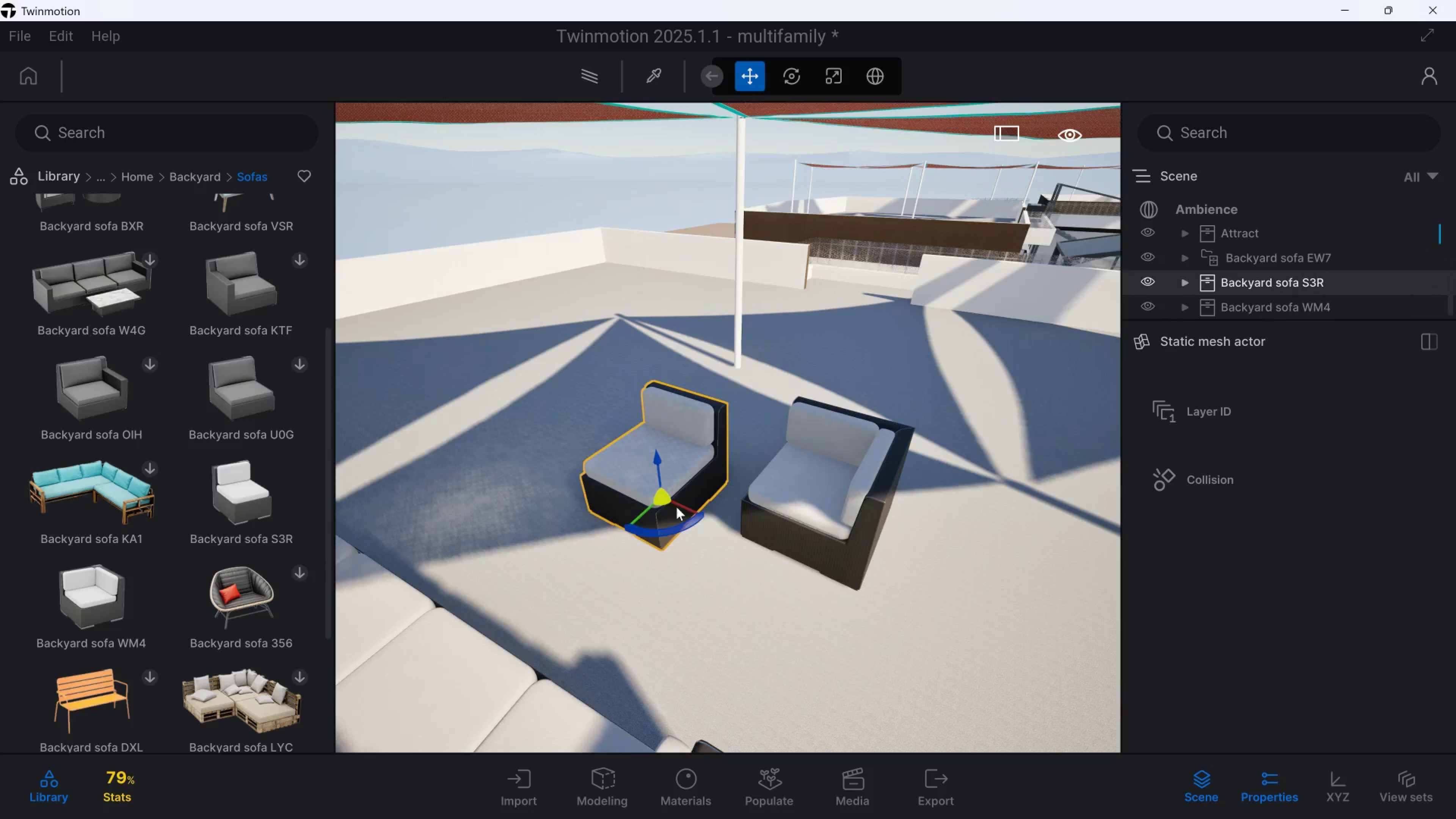 
left_click_drag(start_coordinate=[667, 517], to_coordinate=[735, 505])
 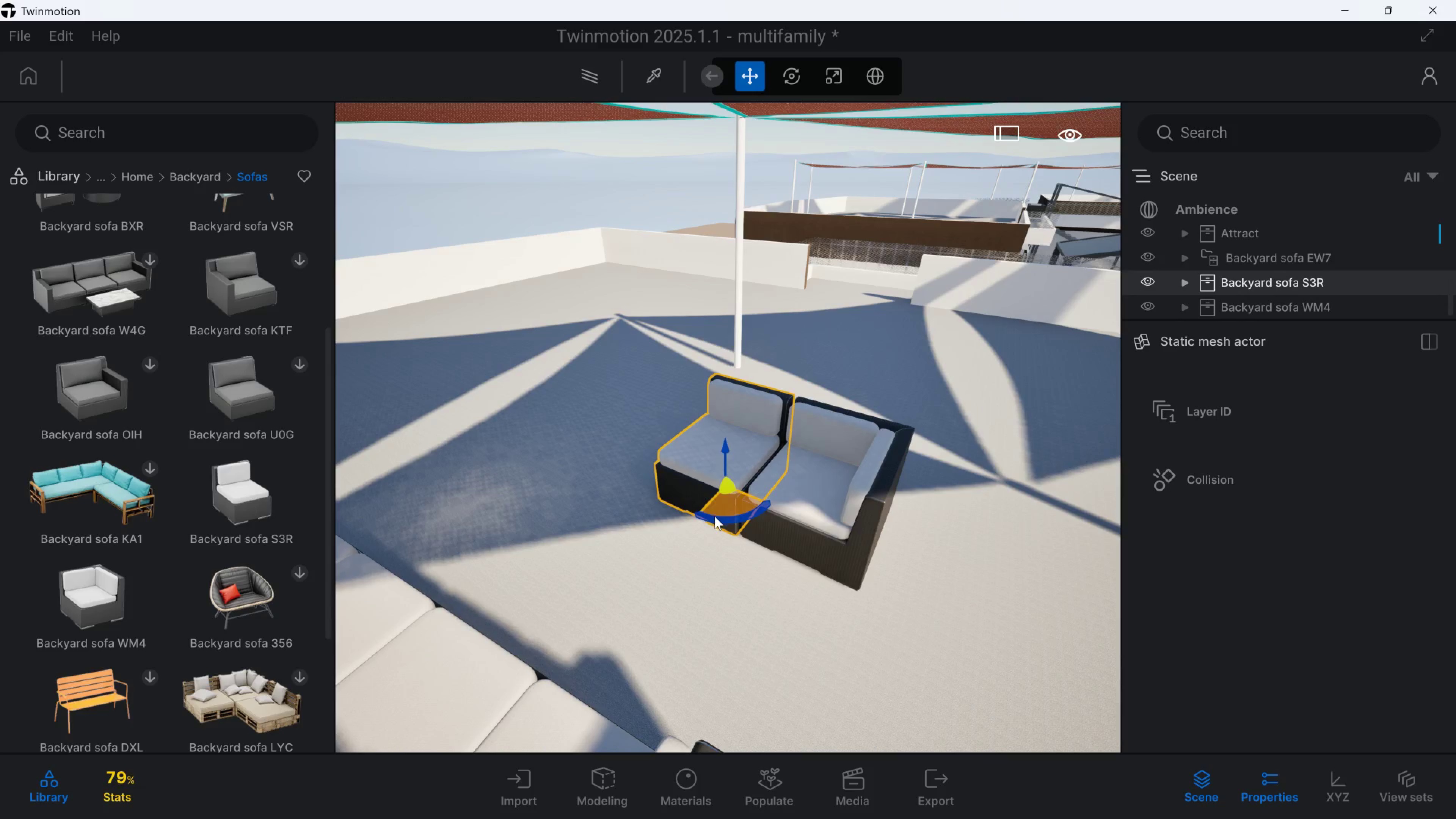 
key(Control+C)
 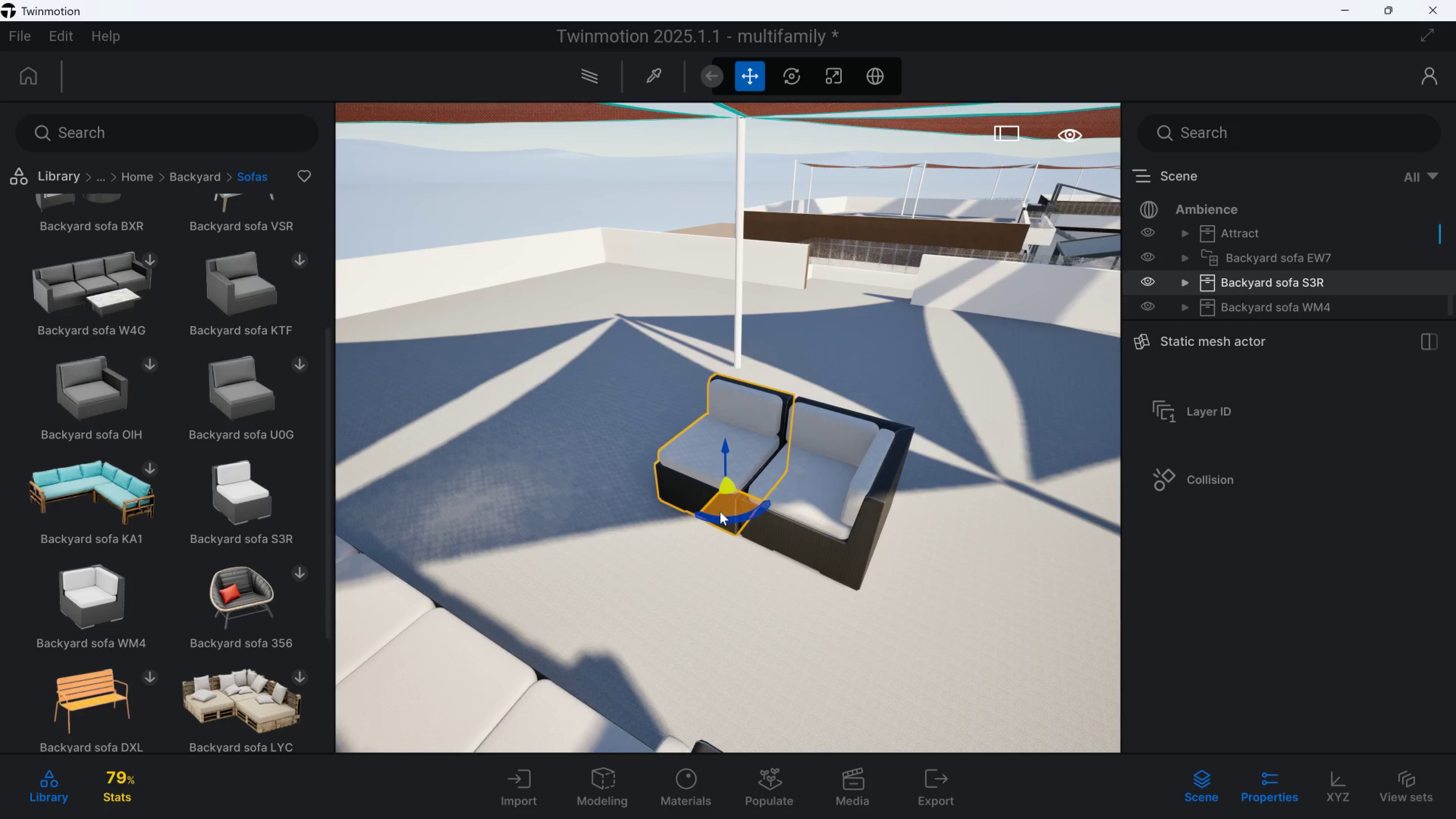 
key(Control+V)
 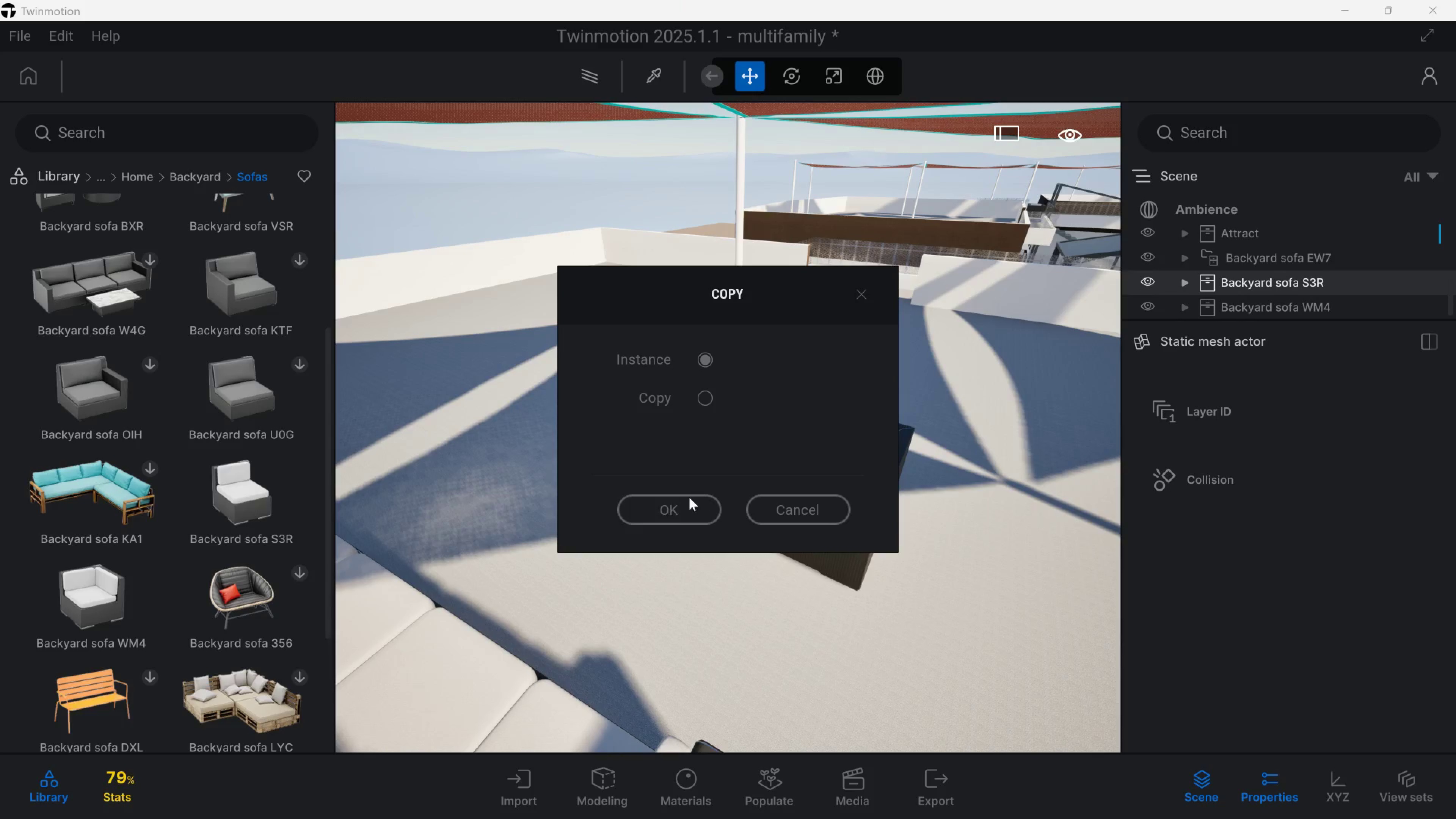 
left_click([674, 511])
 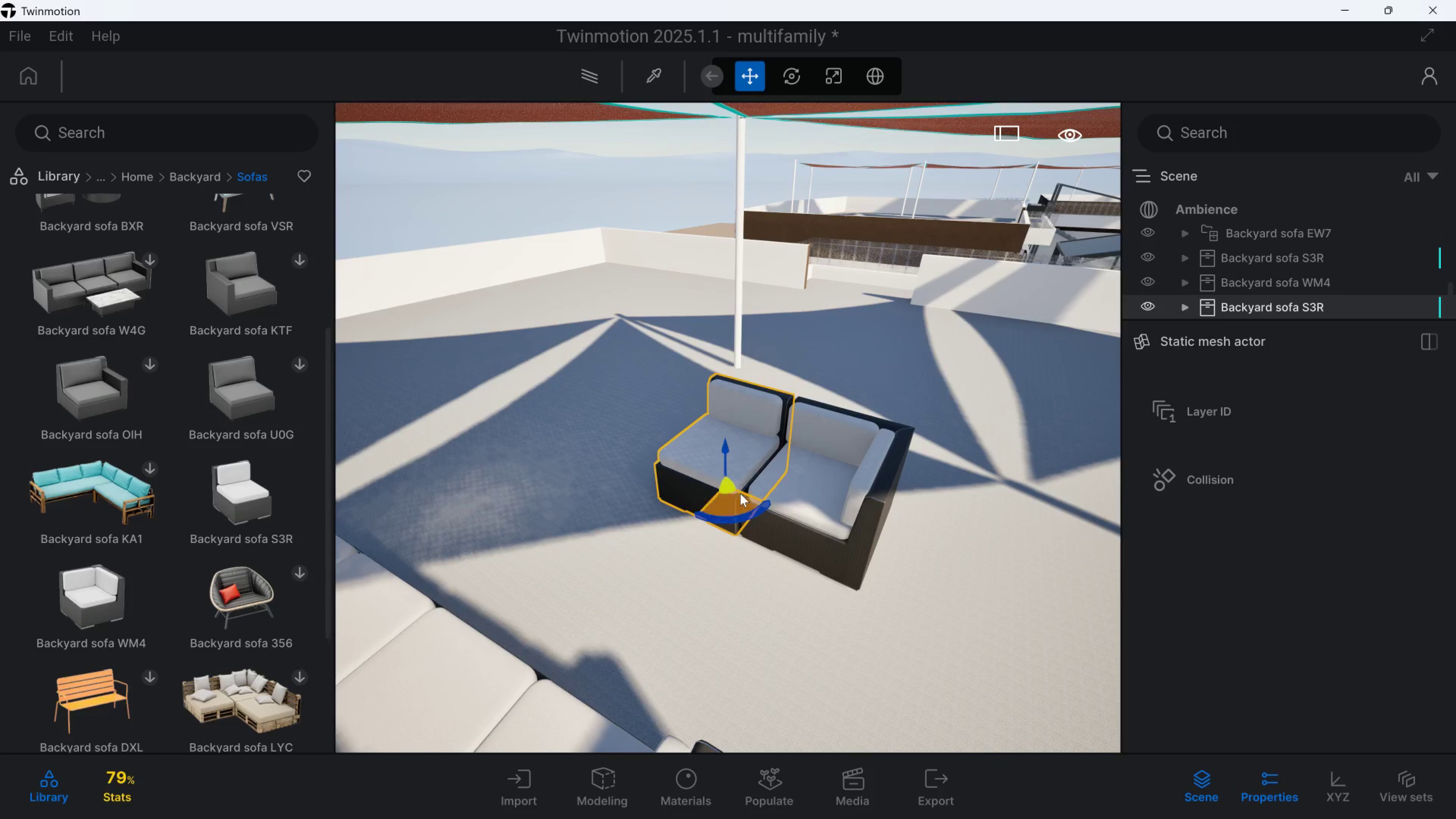 
left_click_drag(start_coordinate=[745, 493], to_coordinate=[671, 456])
 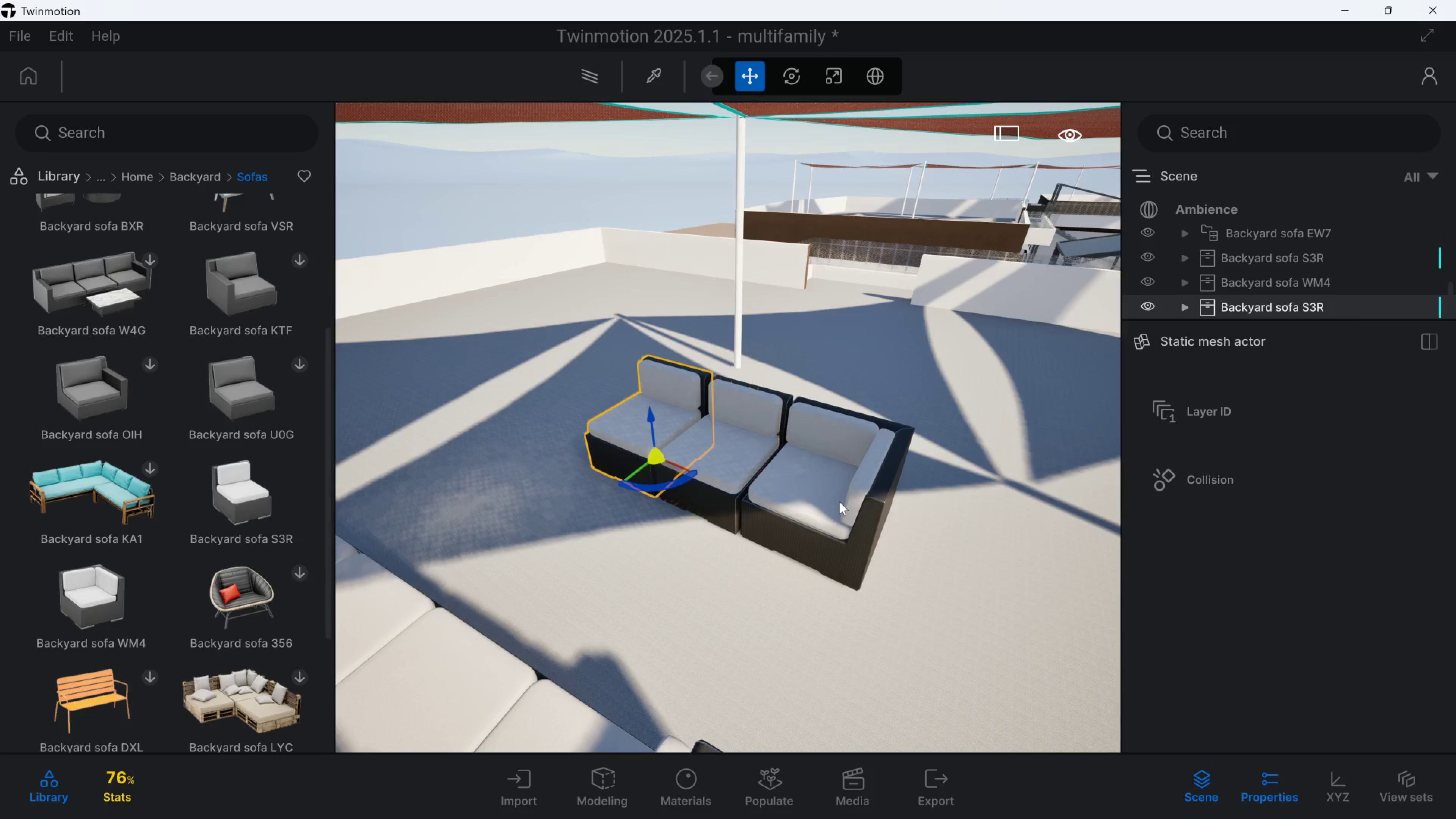 
left_click([838, 502])
 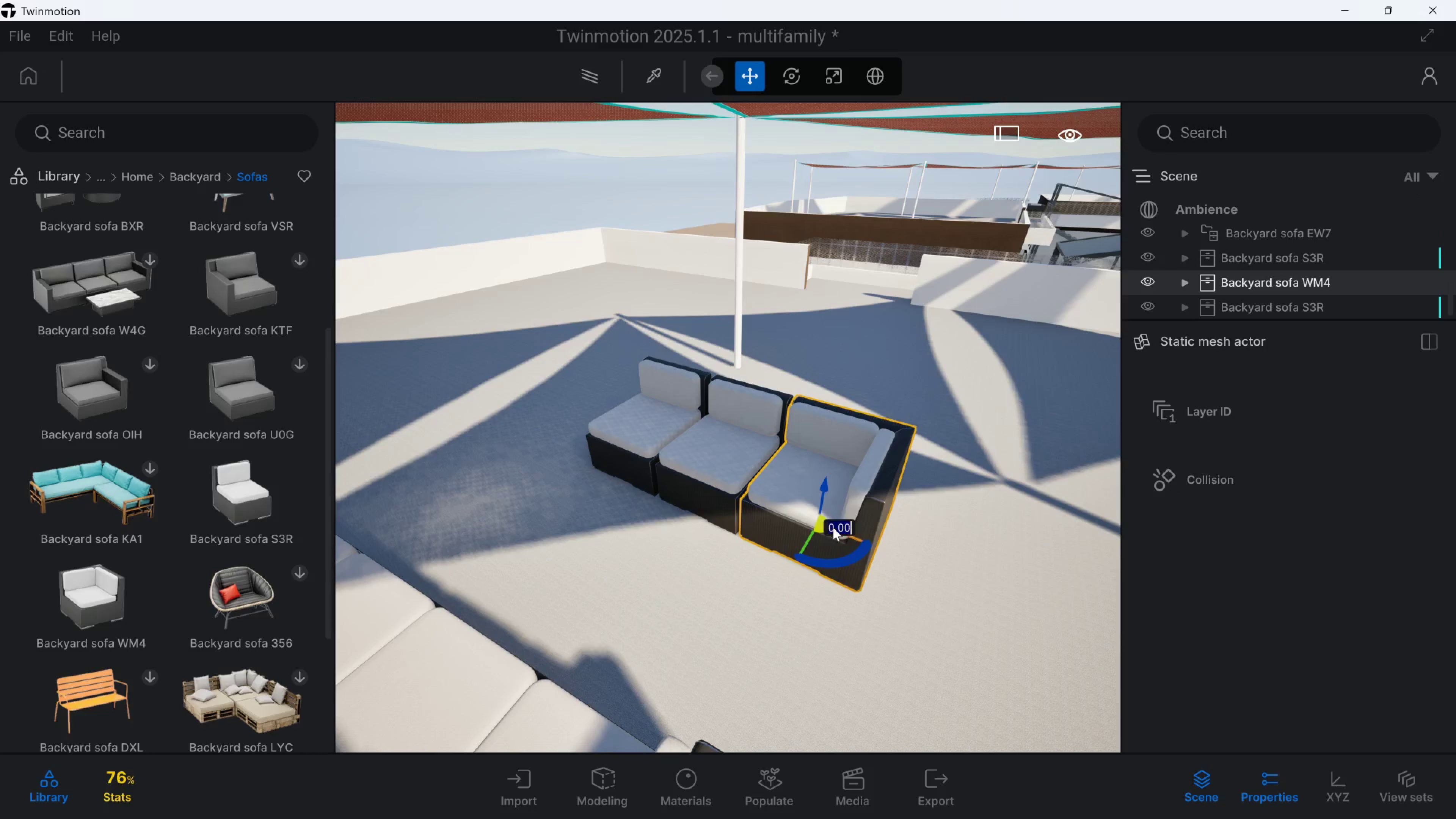 
key(Control+C)
 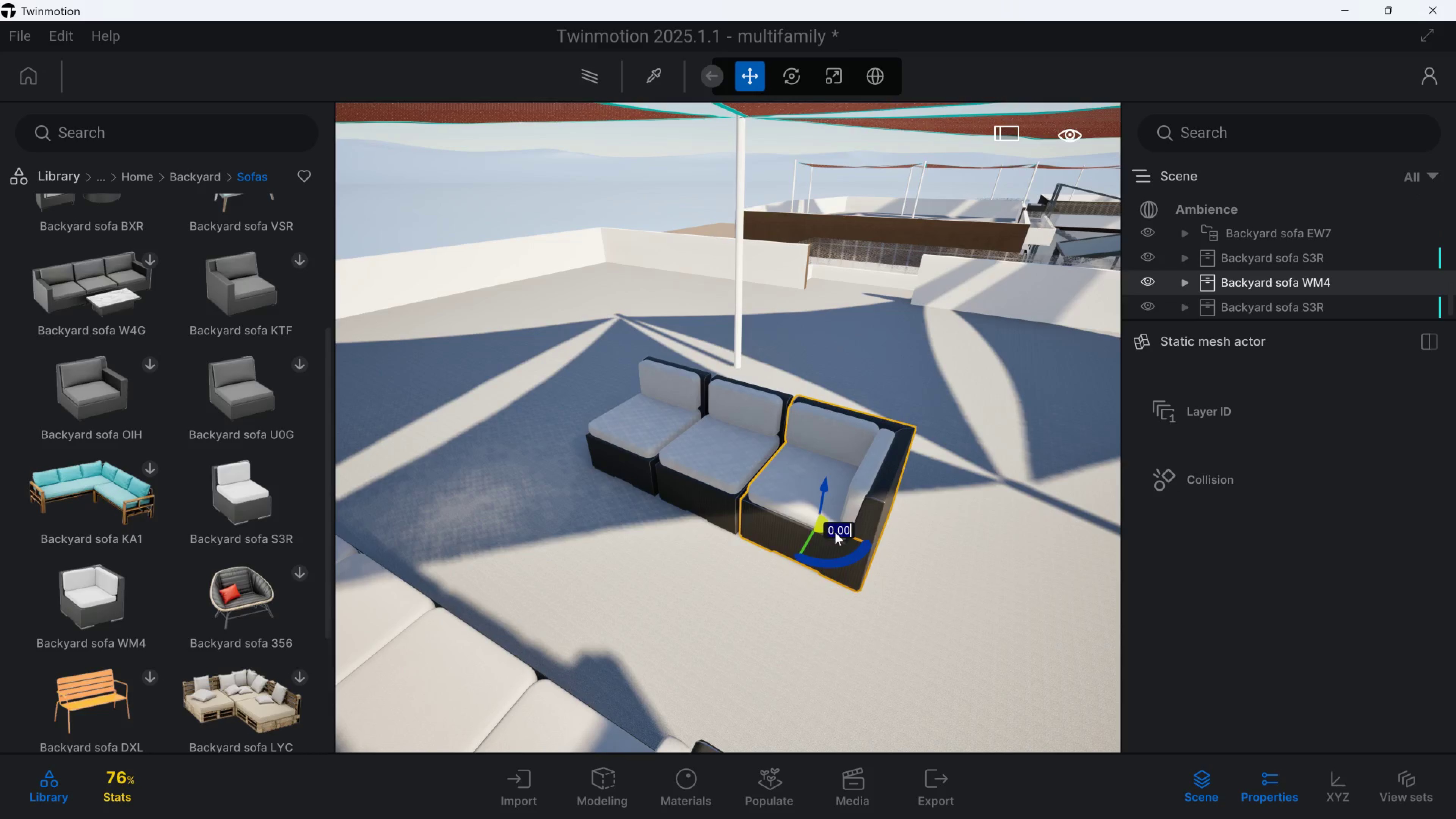 
key(Control+V)
 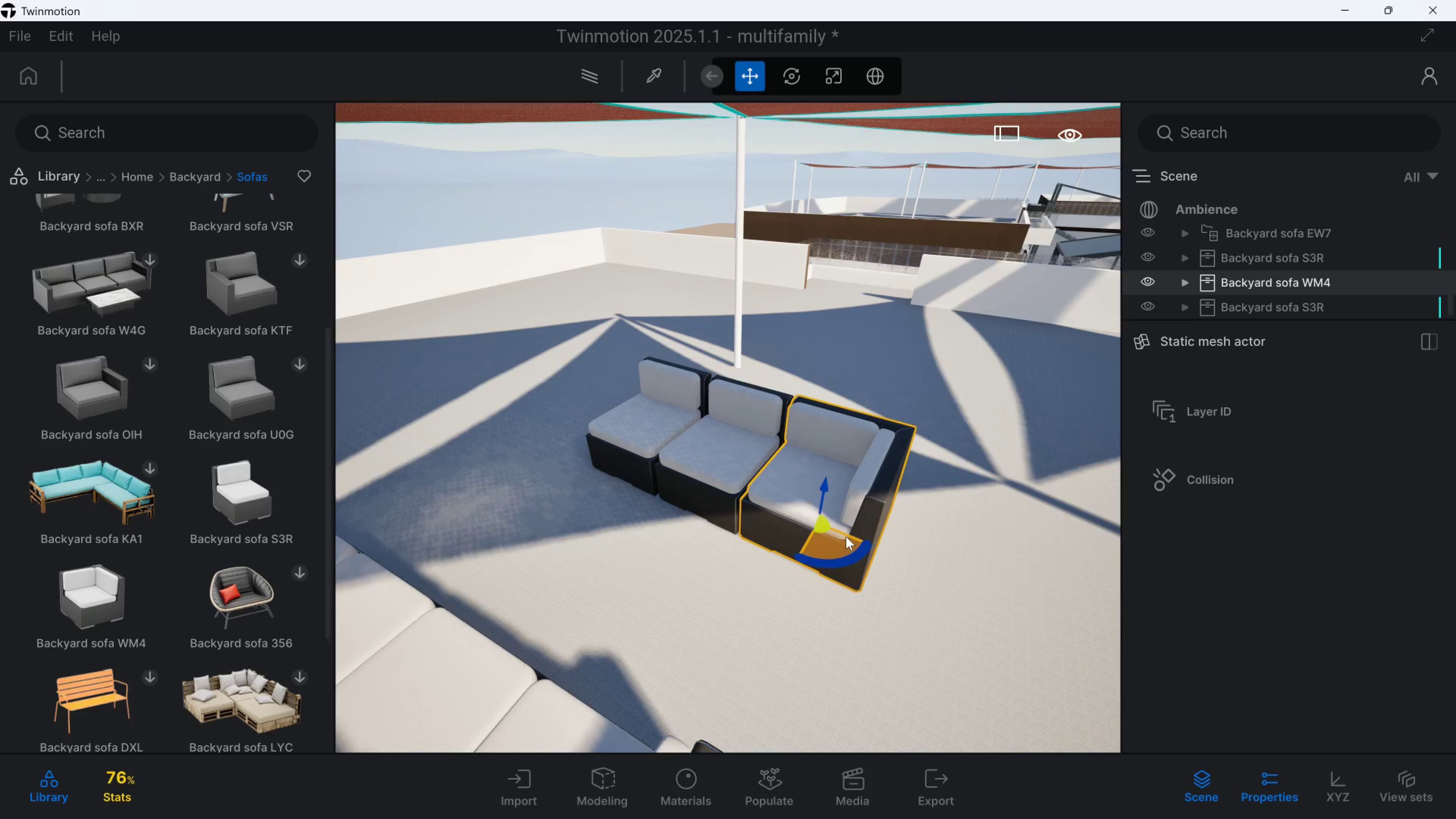 
key(Control+C)
 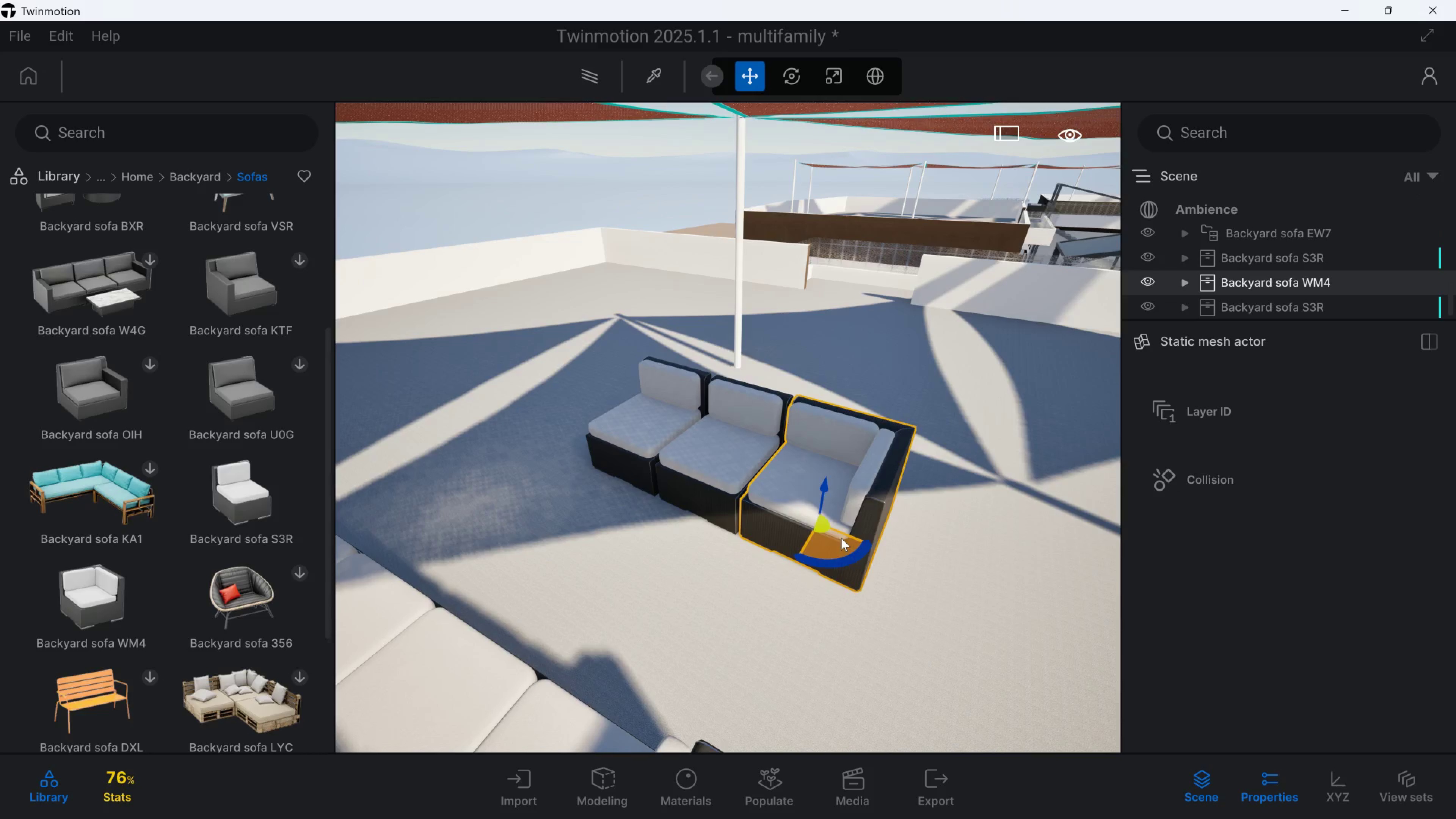 
key(Control+V)
 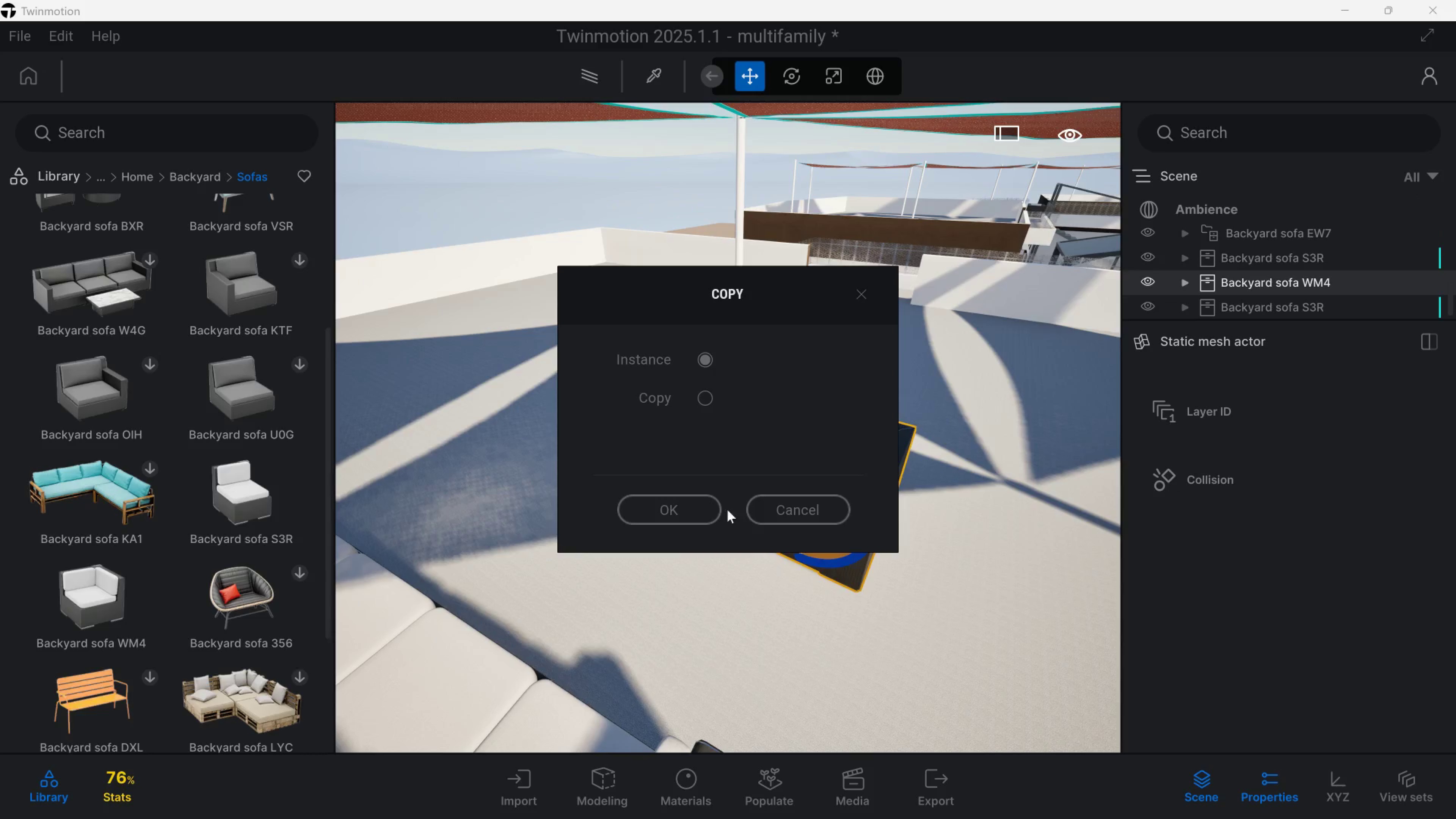 
left_click([705, 508])
 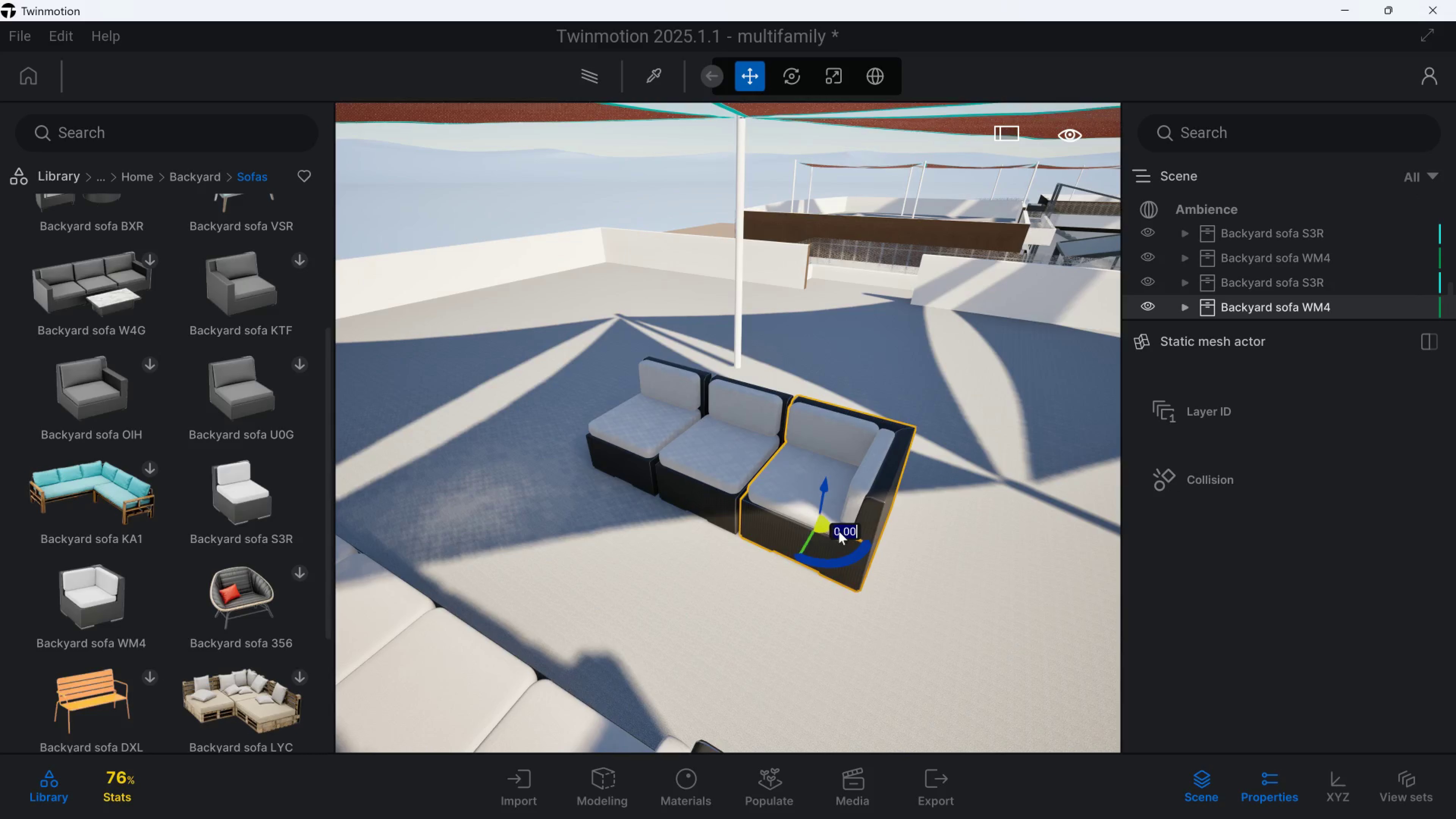 
left_click_drag(start_coordinate=[839, 531], to_coordinate=[600, 438])
 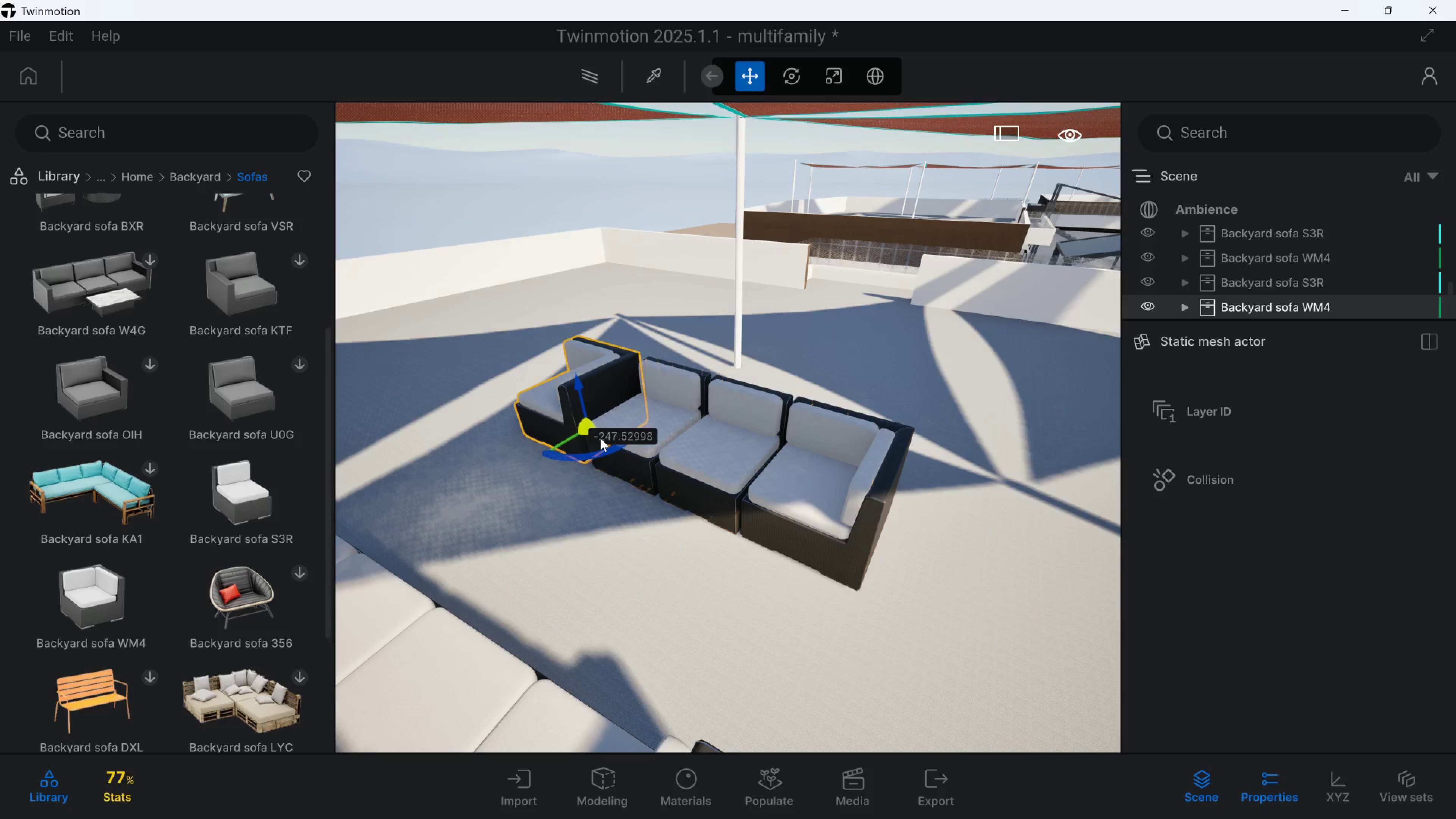 
hold_key(key=A, duration=0.54)
 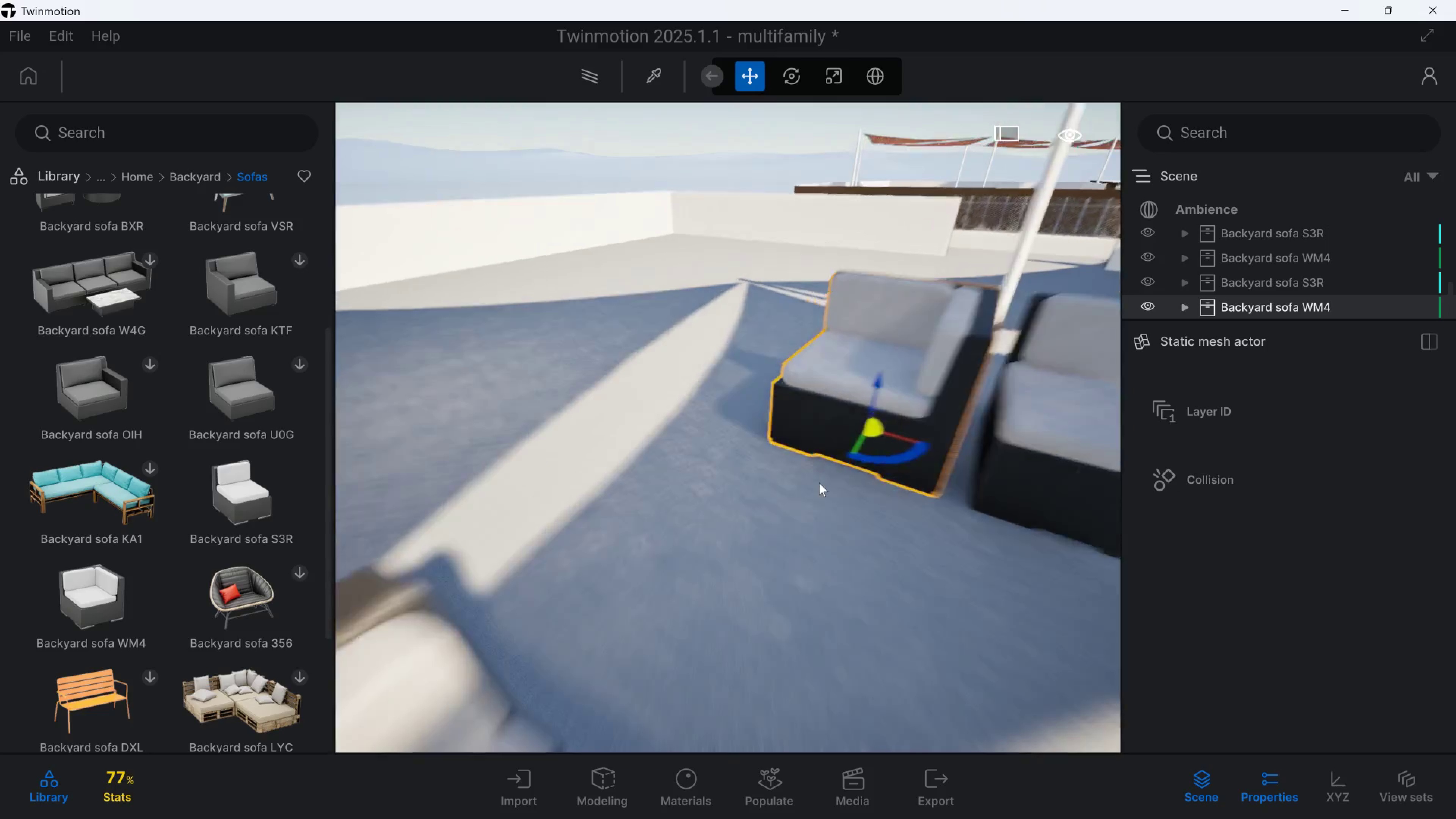 
hold_key(key=W, duration=0.45)
 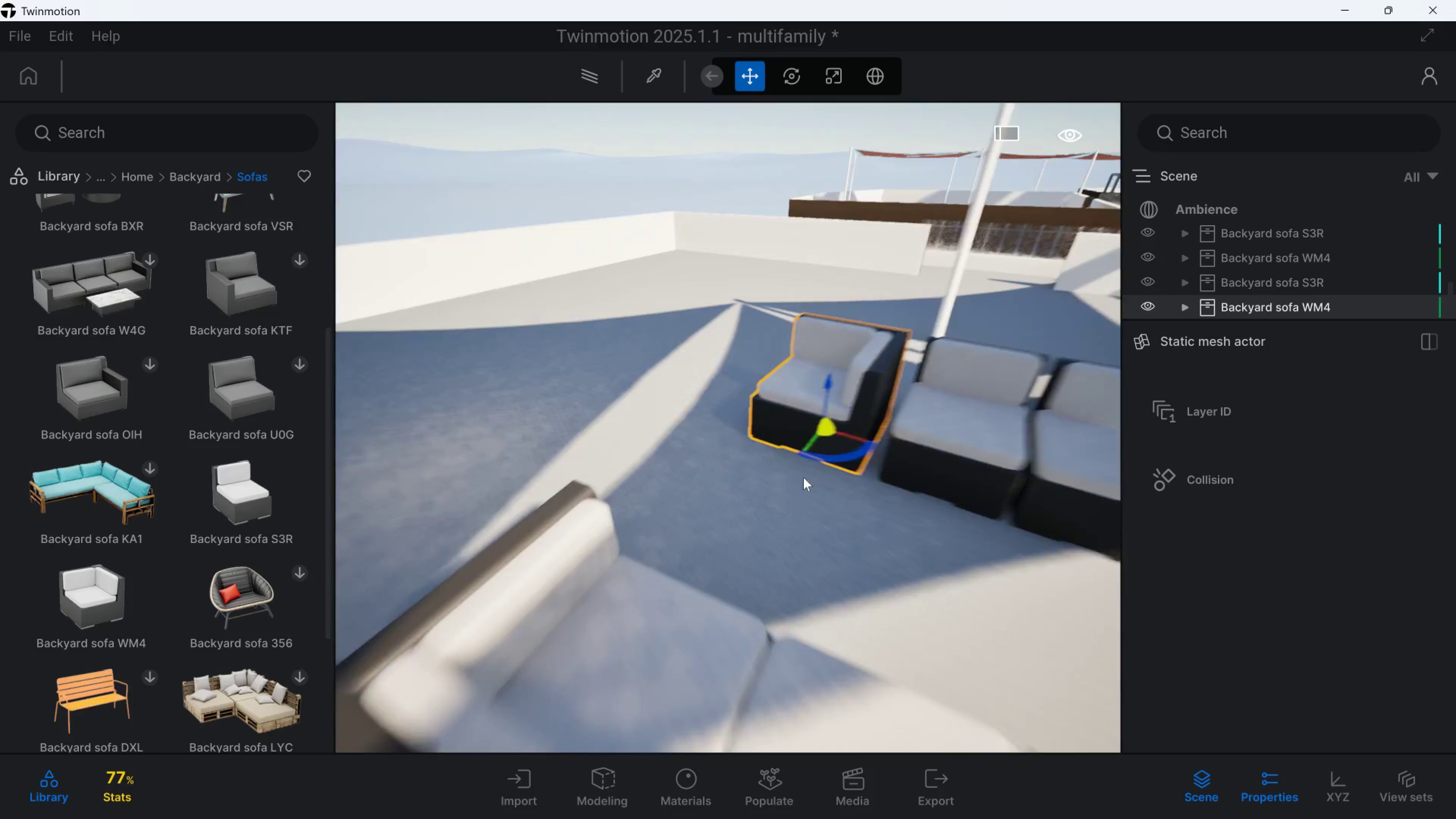 
type(dss)
 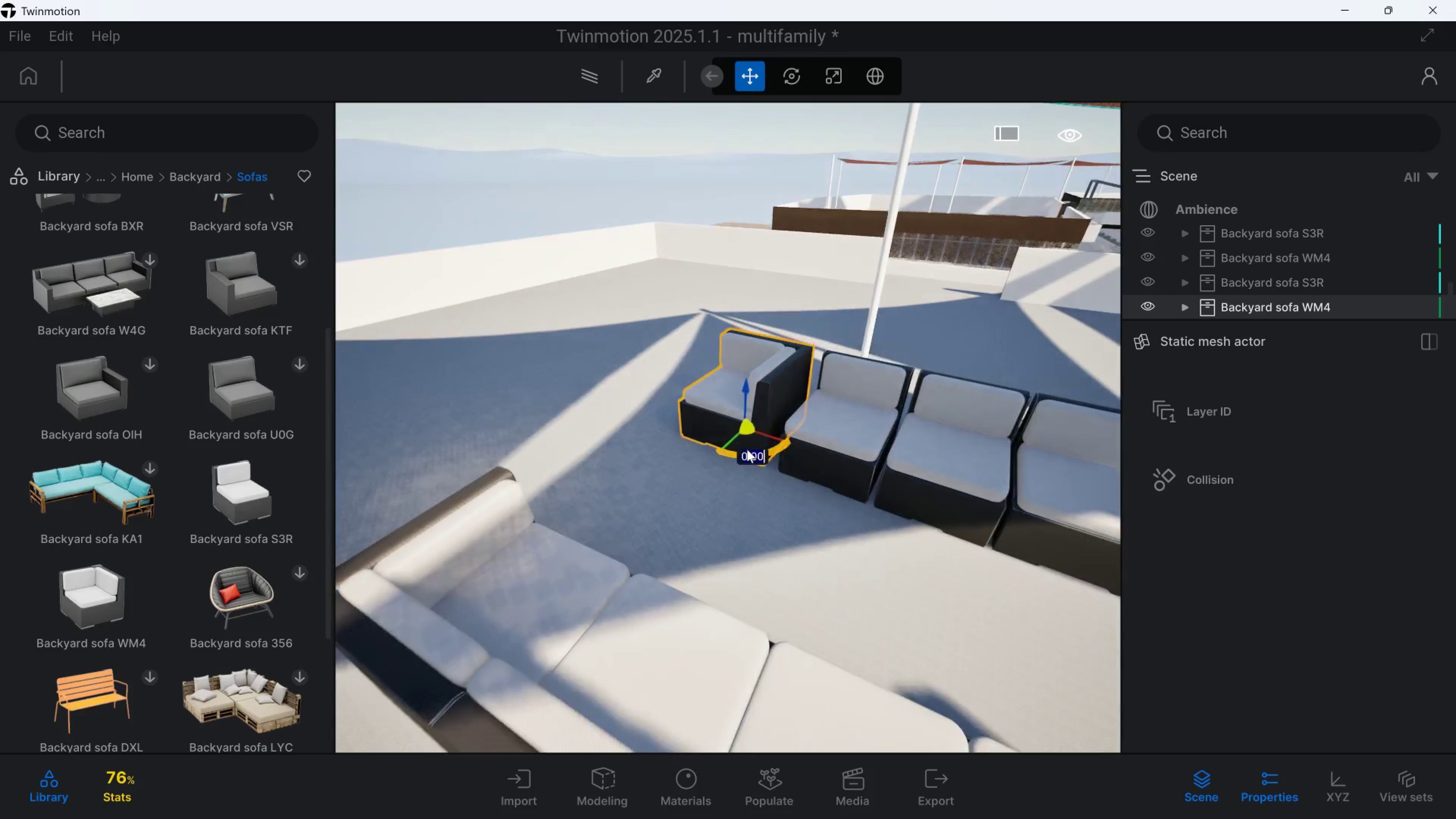 
mouse_move([758, 451])
 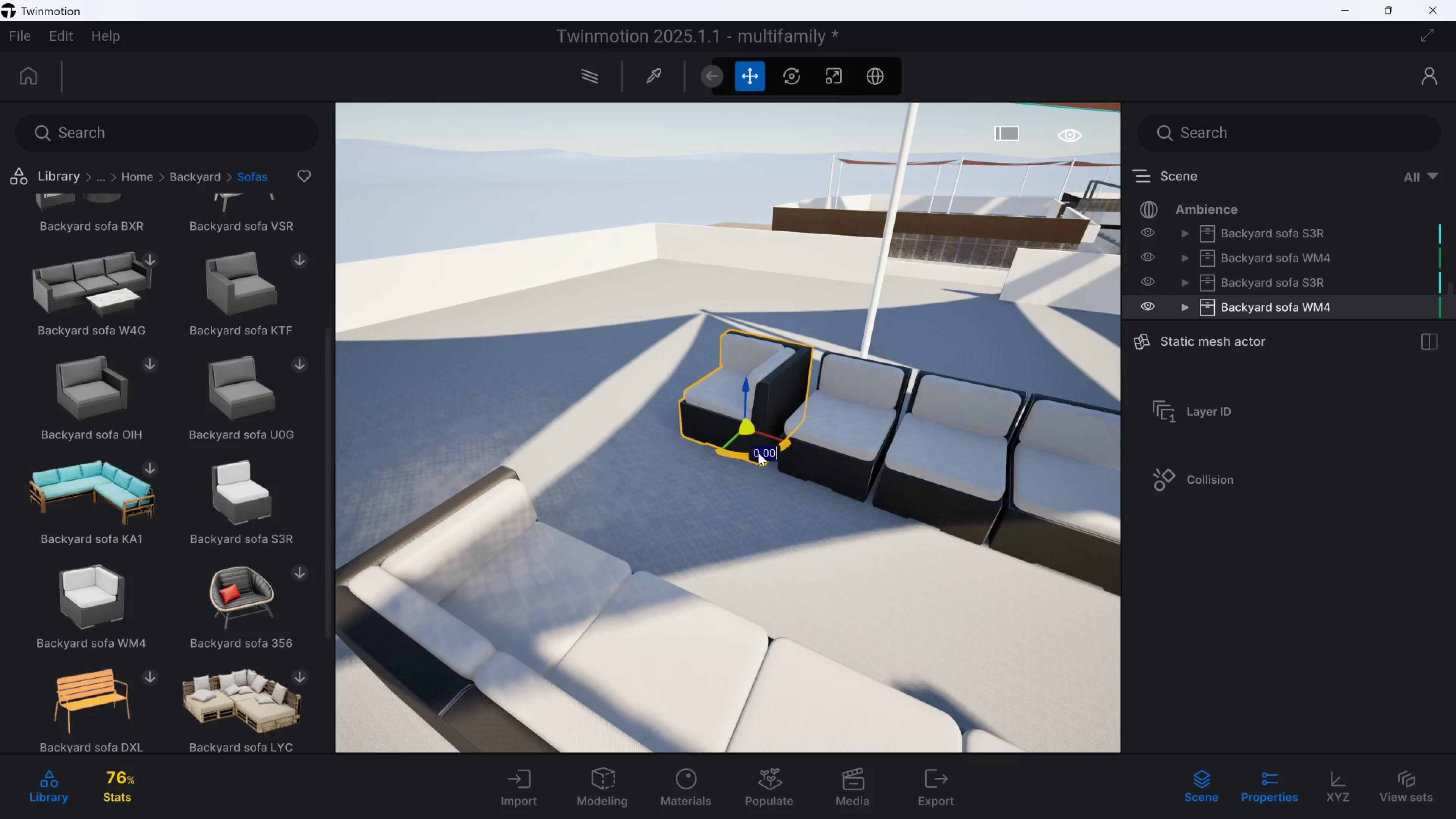 
left_click_drag(start_coordinate=[758, 453], to_coordinate=[807, 446])
 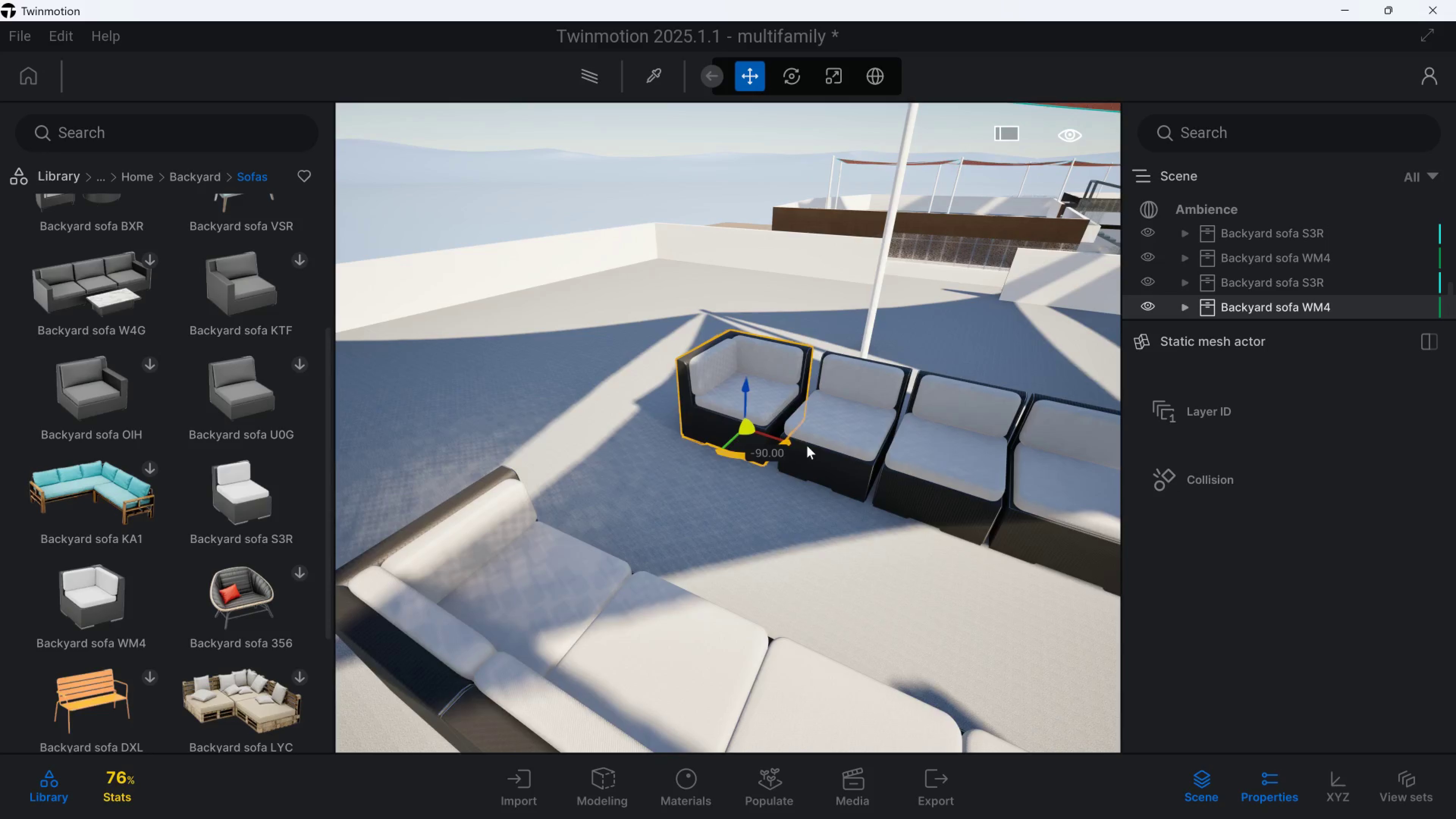 
key(D)
 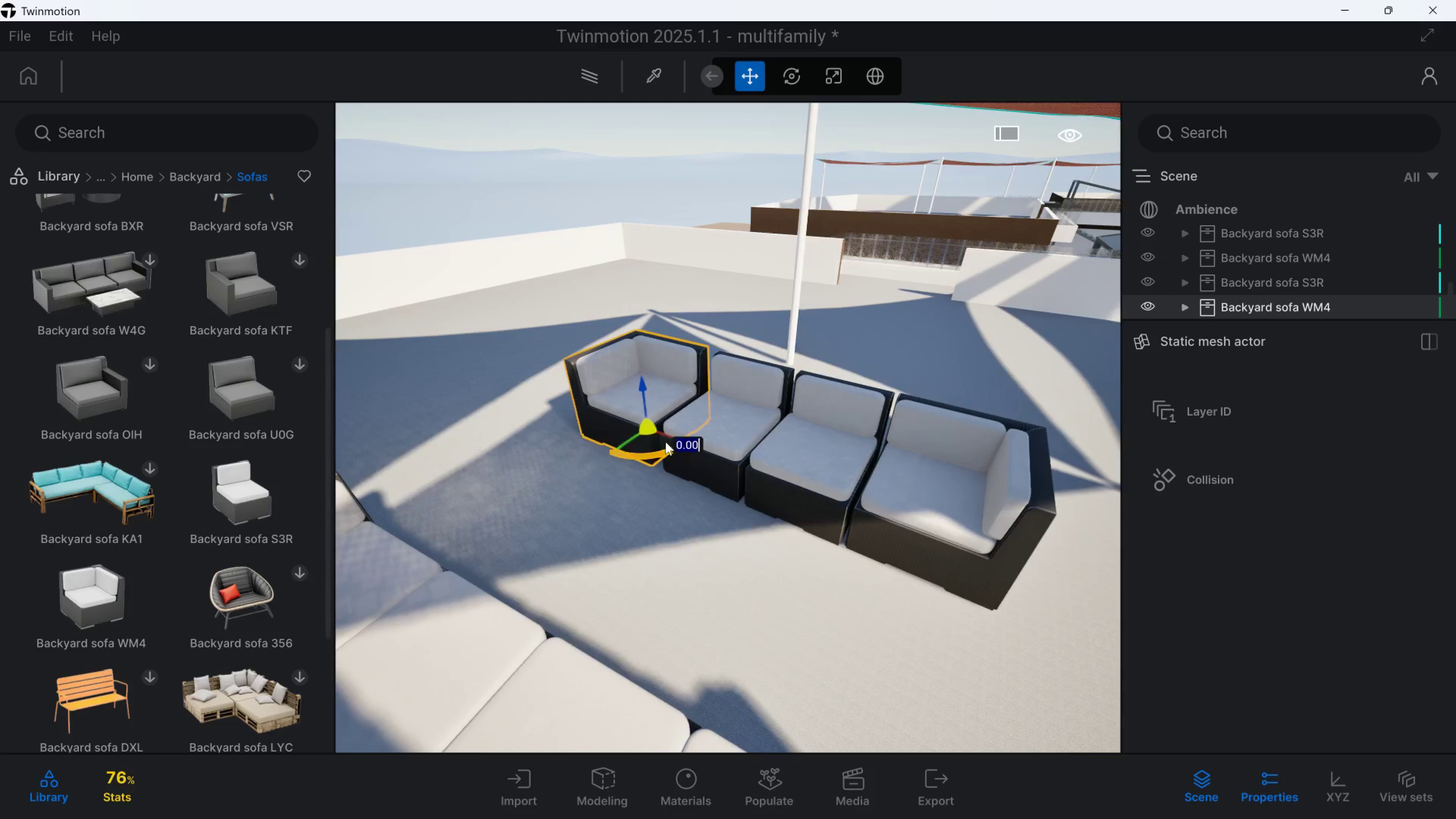 
left_click_drag(start_coordinate=[652, 440], to_coordinate=[657, 442])
 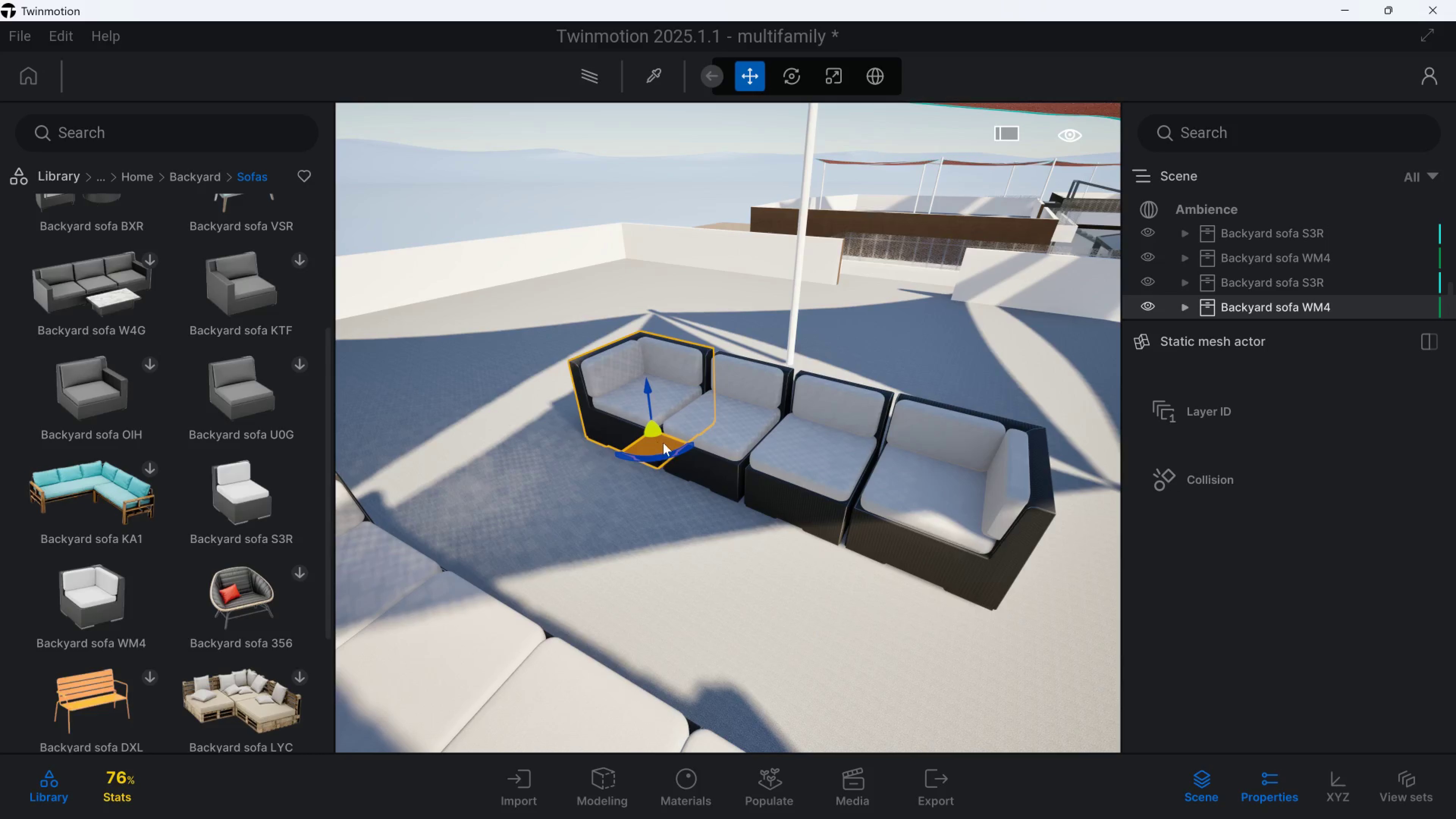 
type(sedq)
 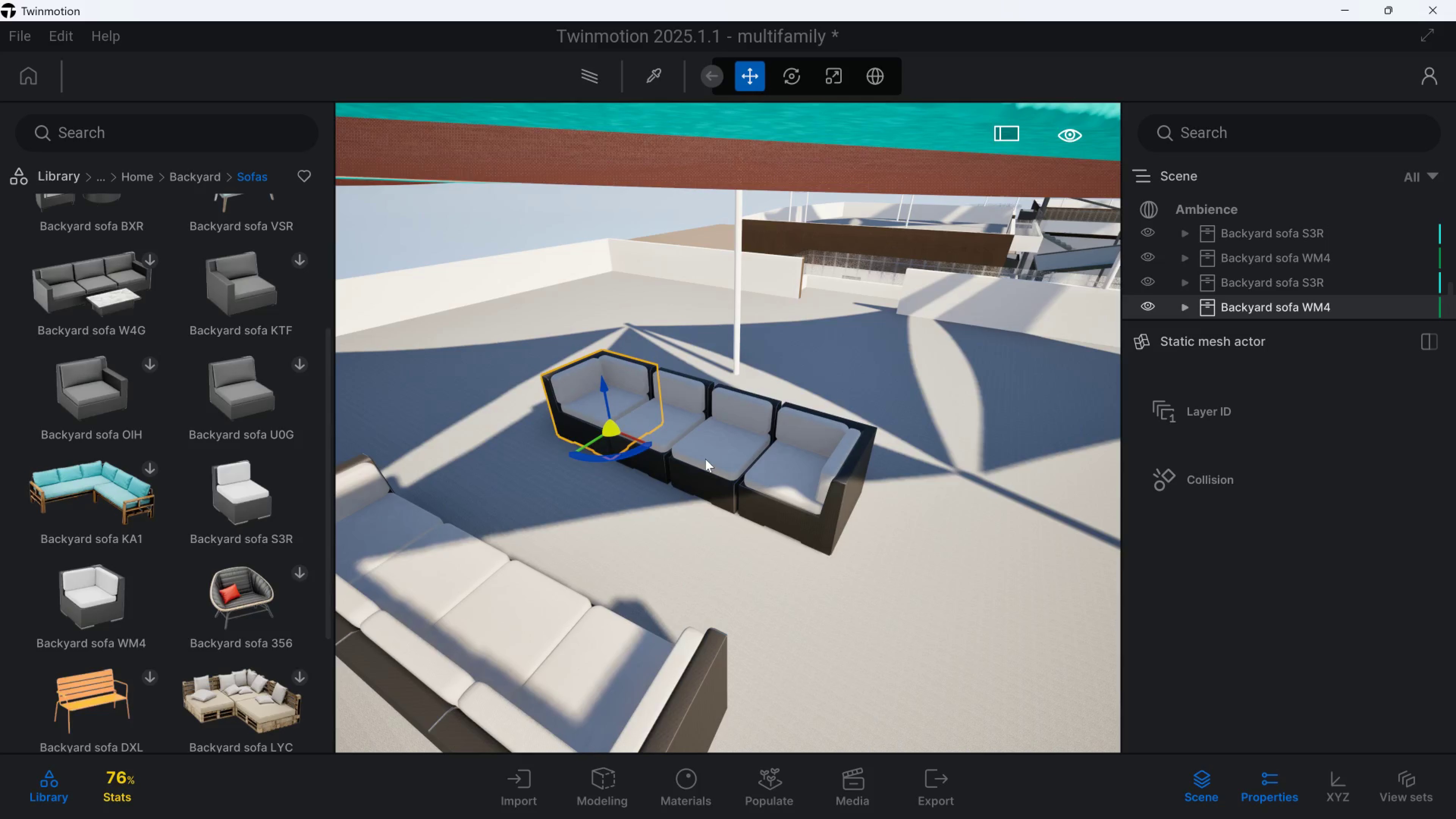 
left_click([800, 492])
 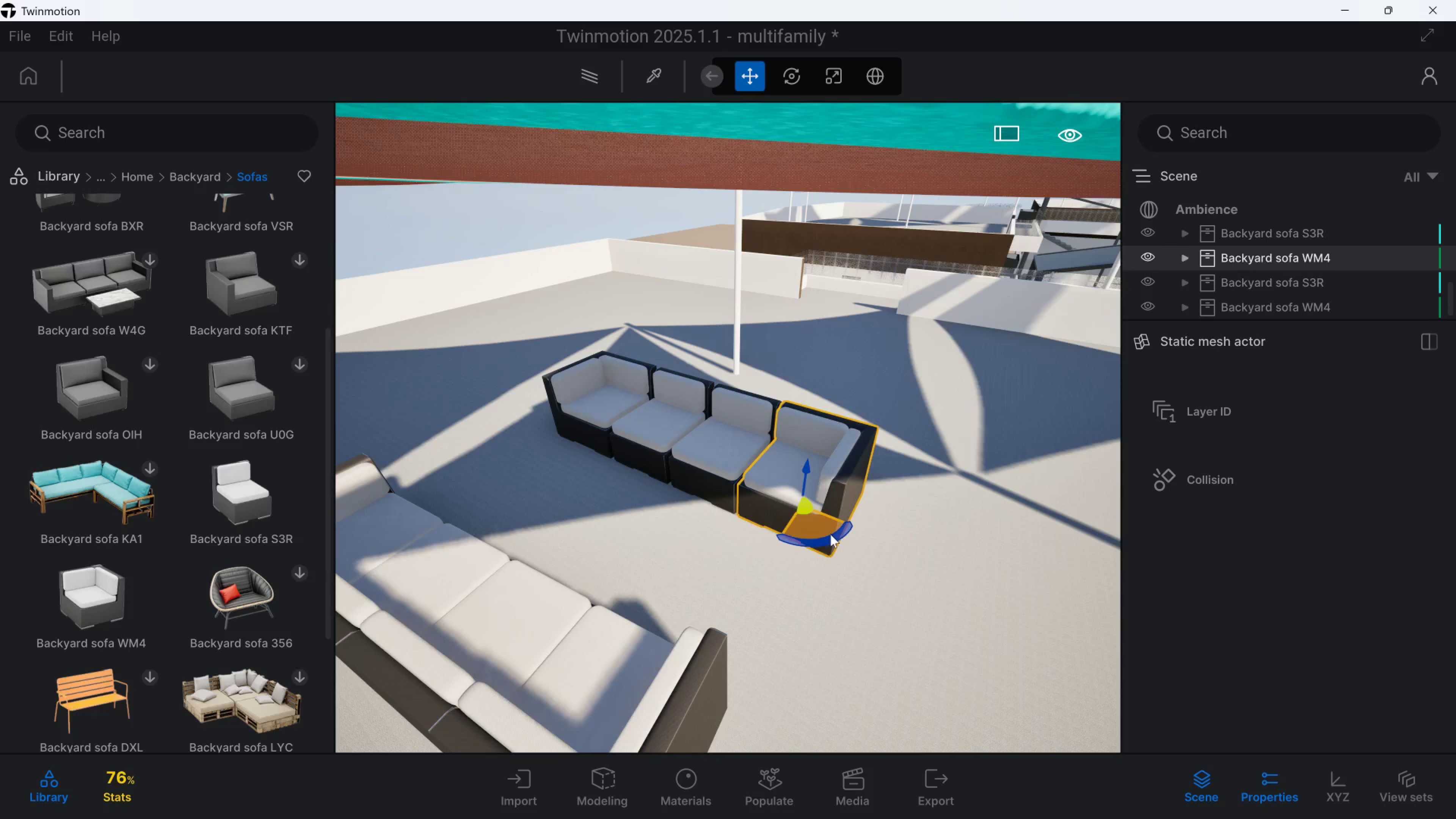 
left_click_drag(start_coordinate=[833, 537], to_coordinate=[821, 548])
 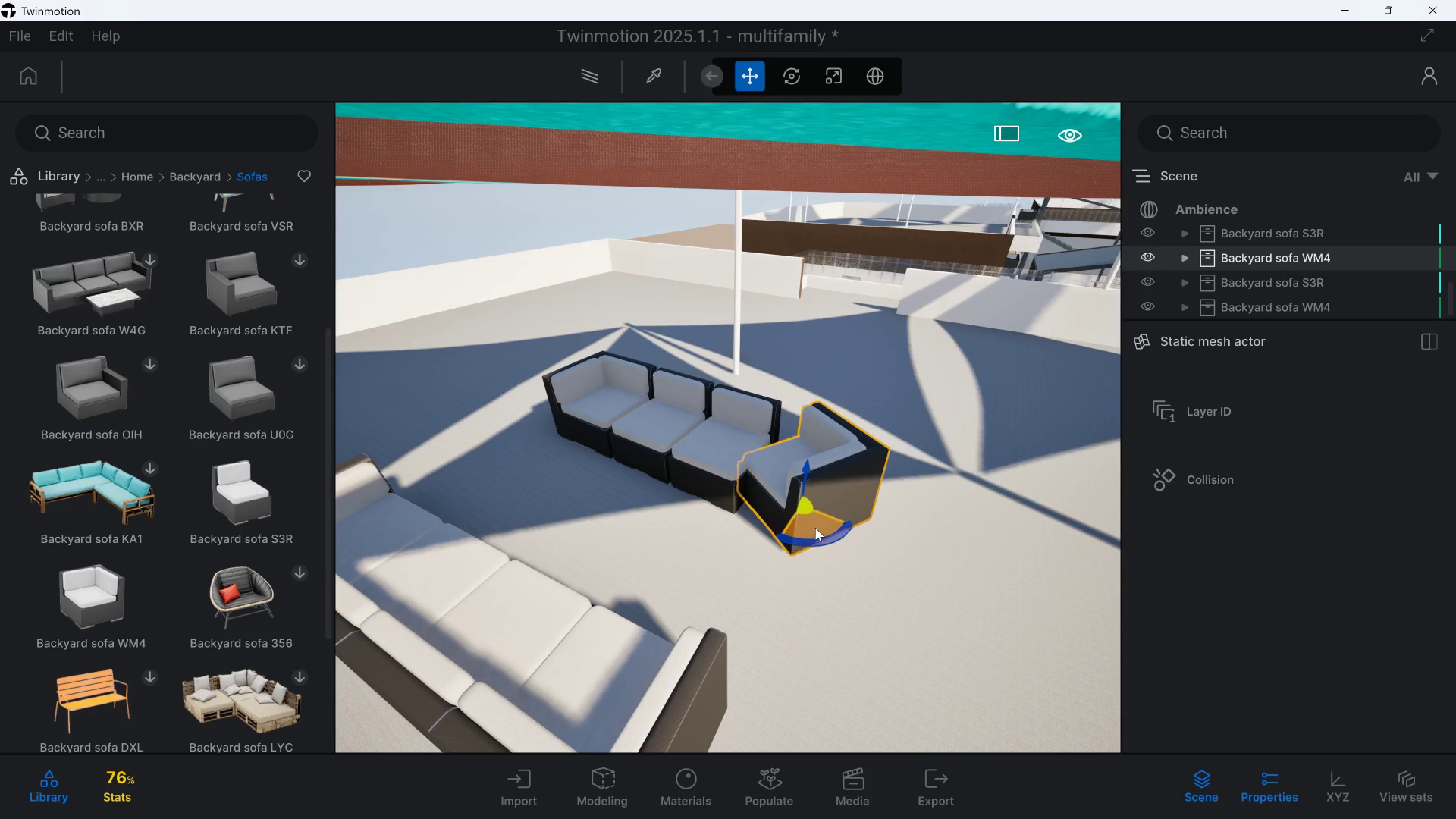 
left_click_drag(start_coordinate=[815, 528], to_coordinate=[880, 573])
 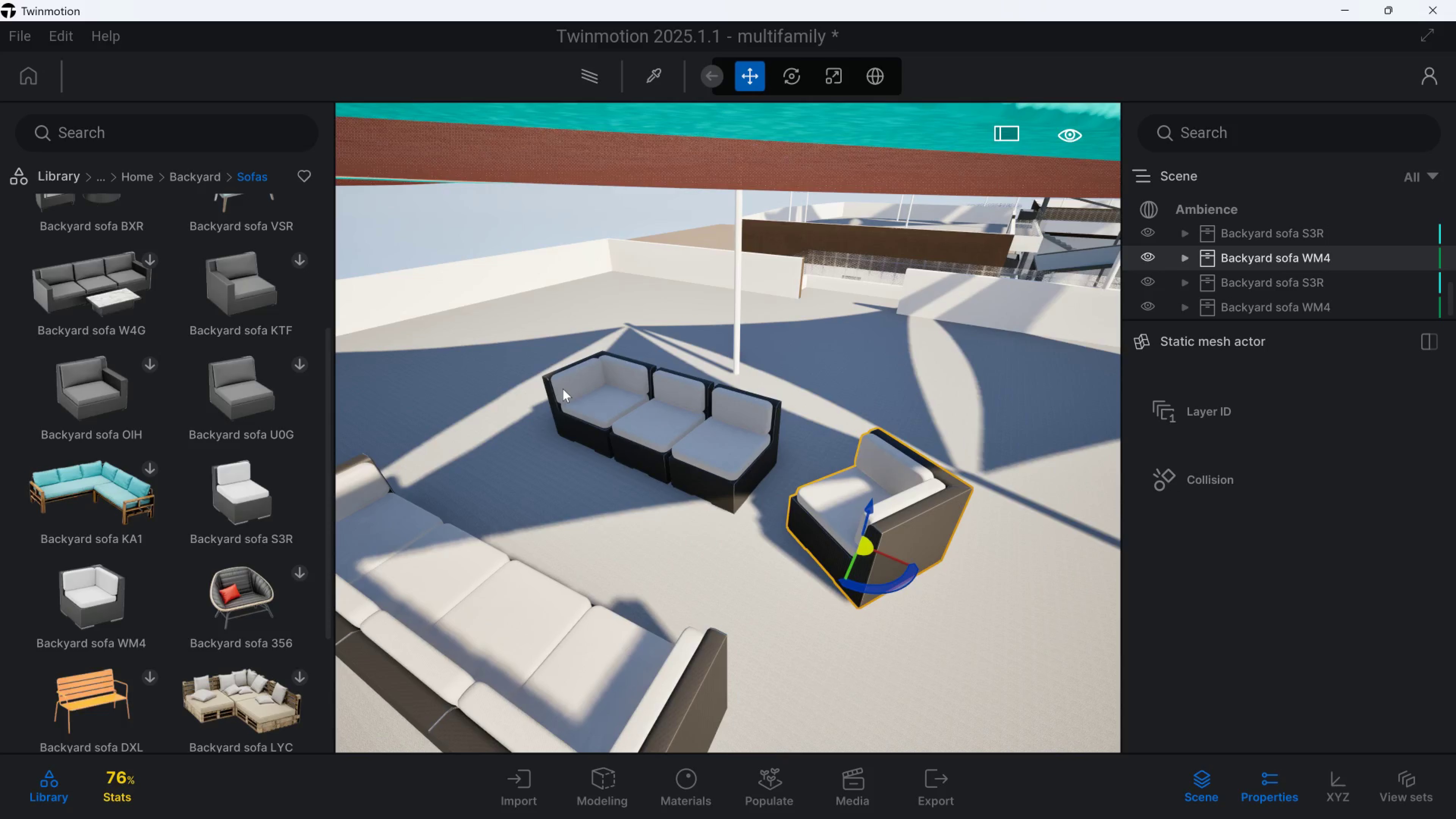 
left_click([579, 395])
 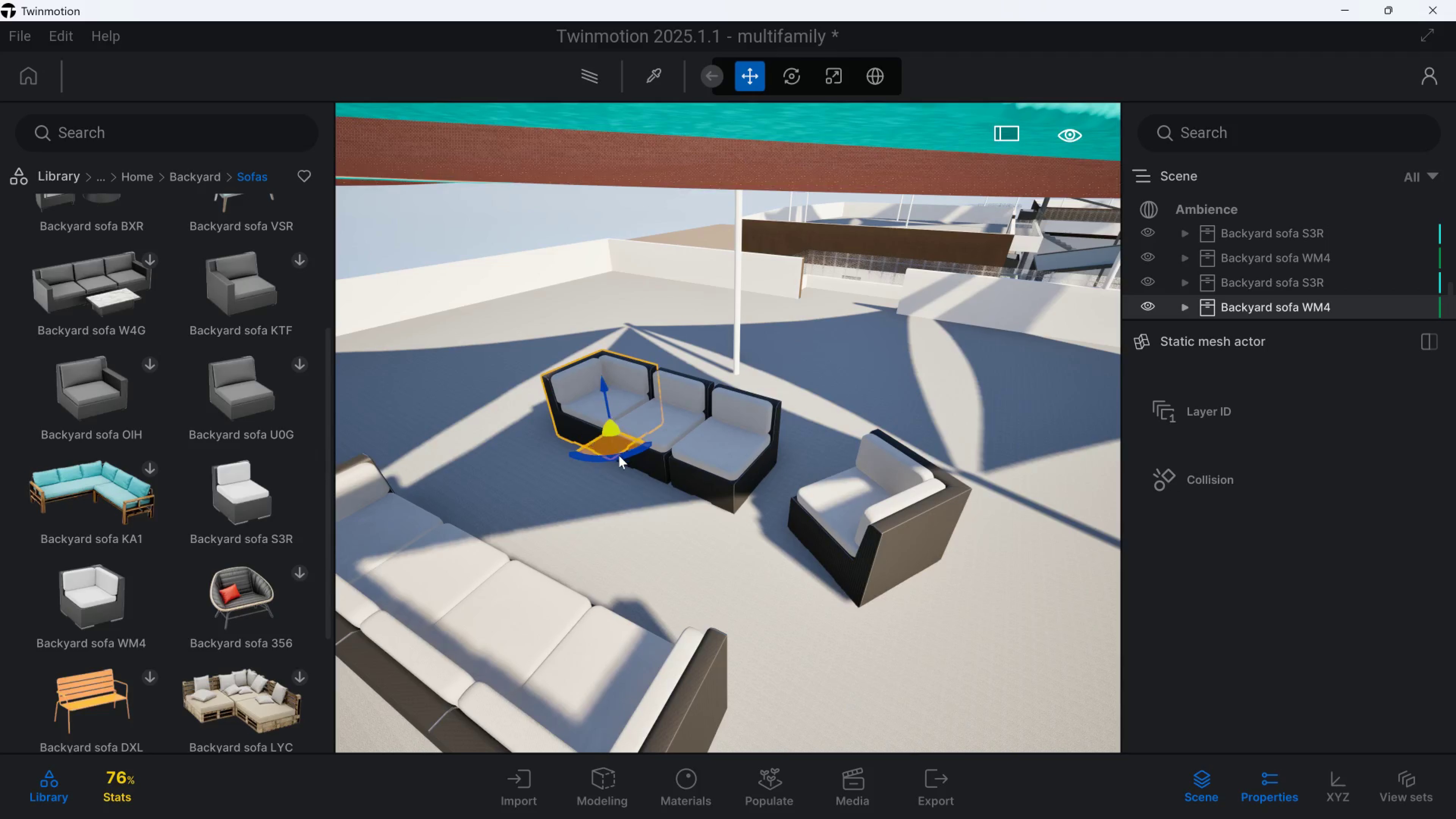 
left_click_drag(start_coordinate=[619, 455], to_coordinate=[633, 453])
 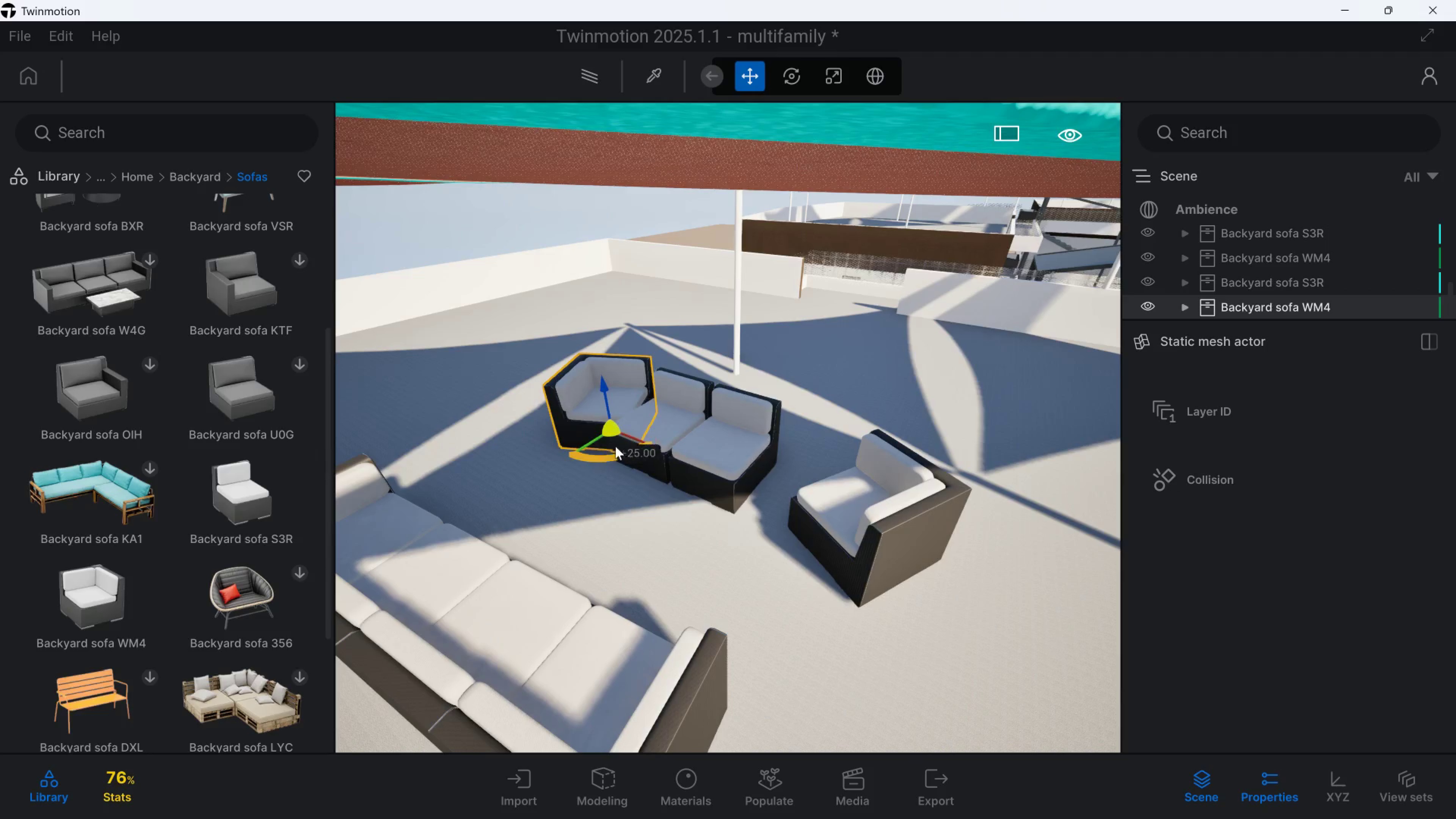 
left_click_drag(start_coordinate=[615, 446], to_coordinate=[556, 422])
 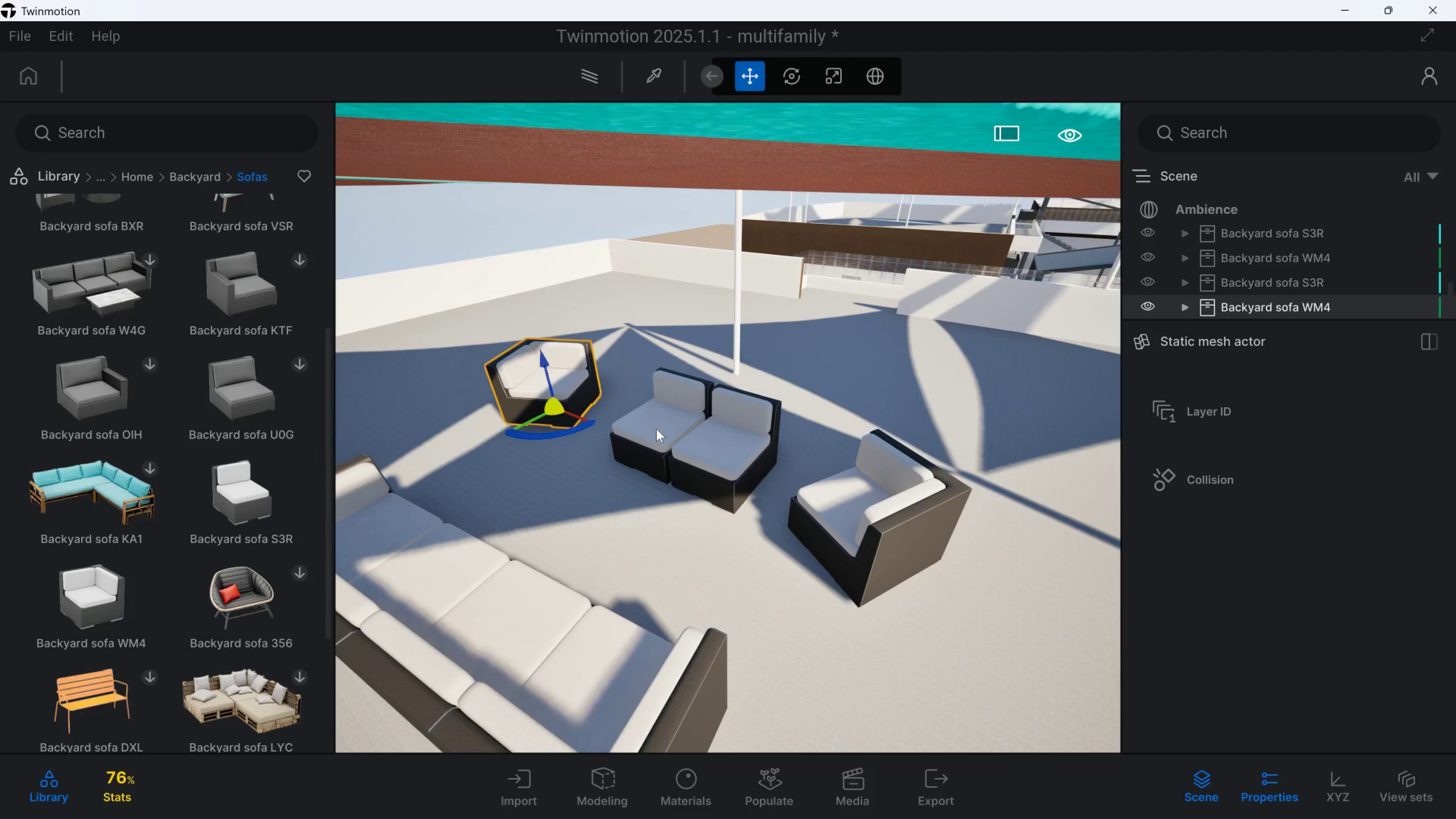 
double_click([648, 450])
 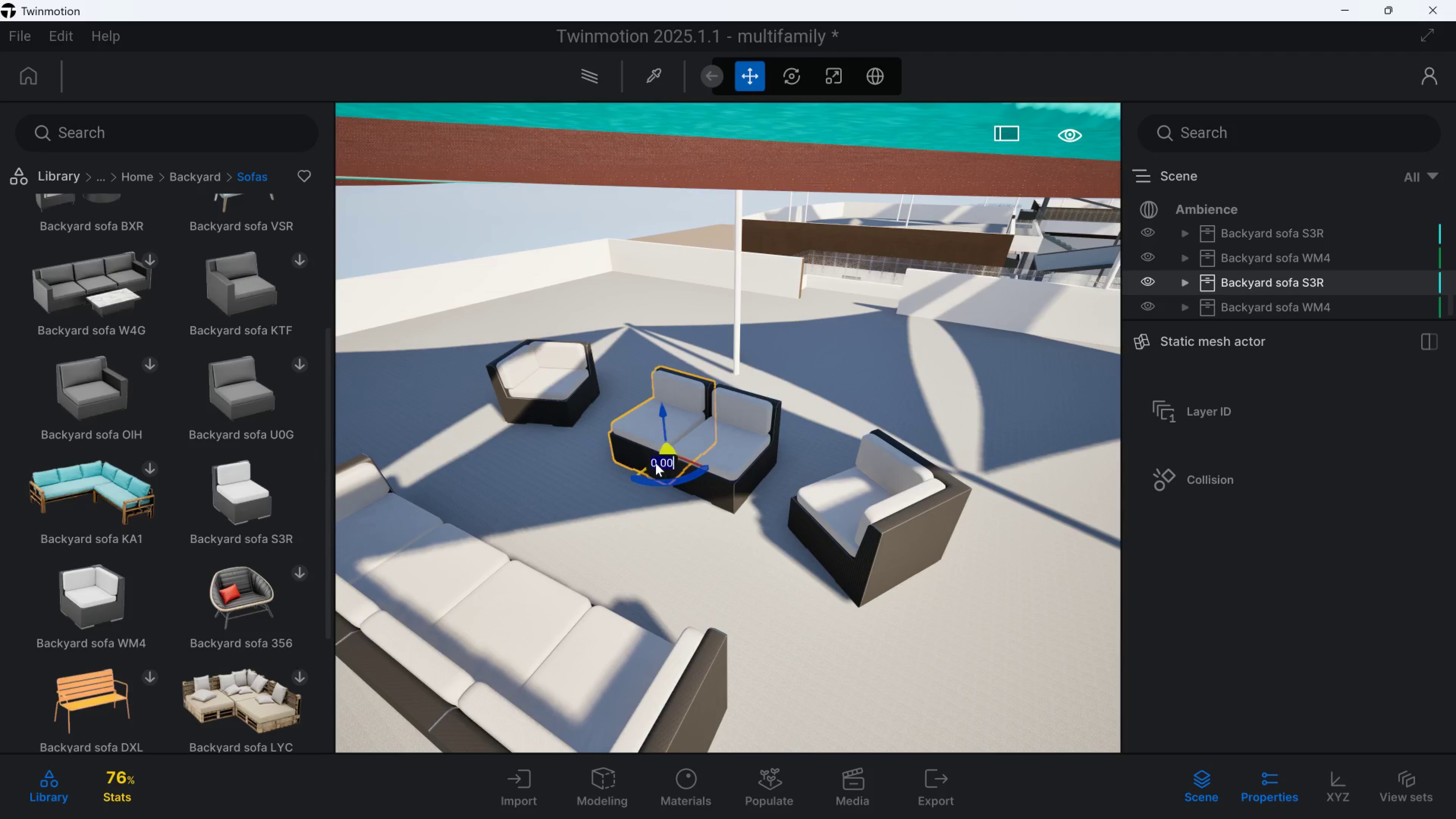 
left_click_drag(start_coordinate=[658, 463], to_coordinate=[682, 427])
 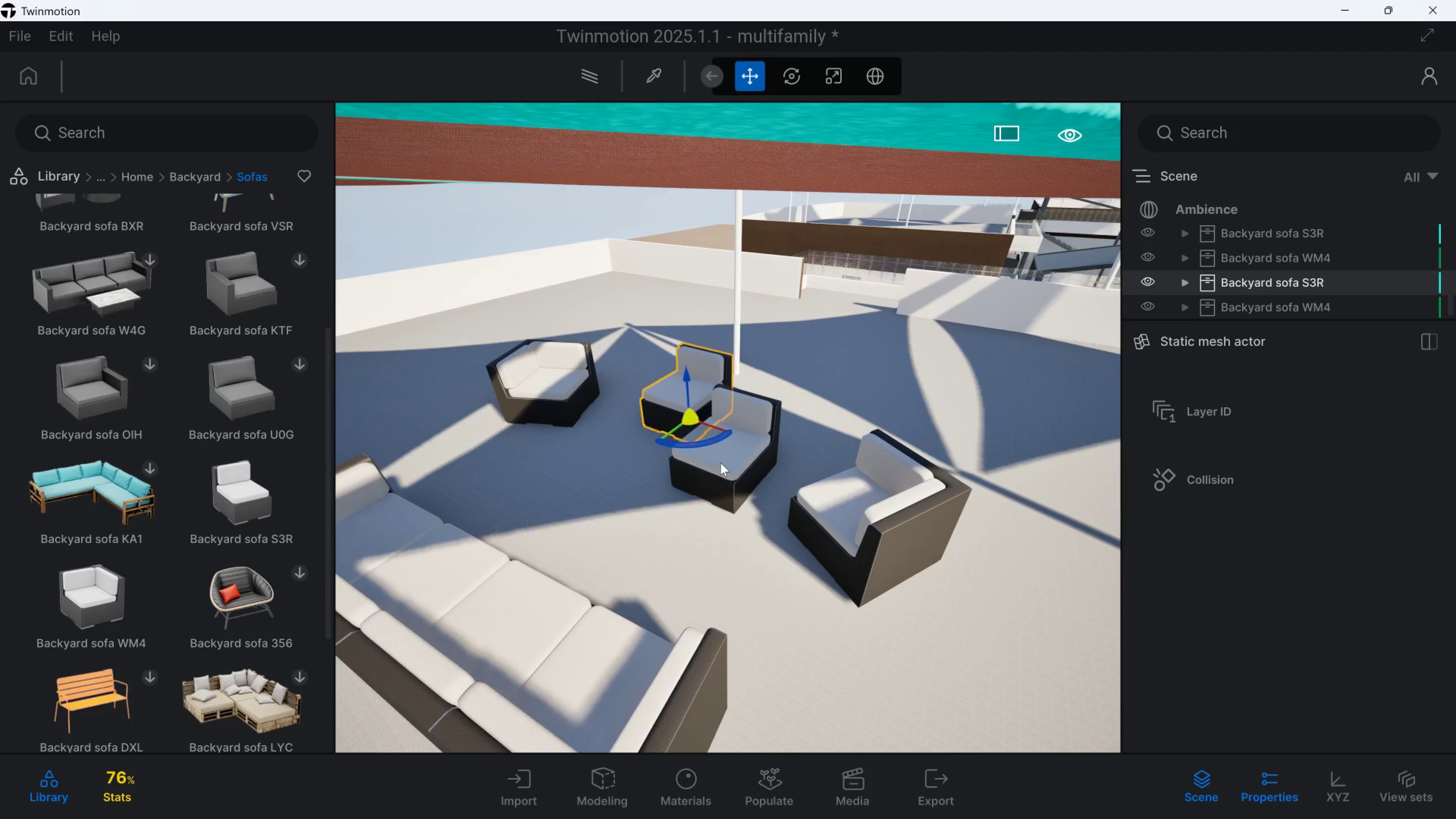 
left_click([721, 465])
 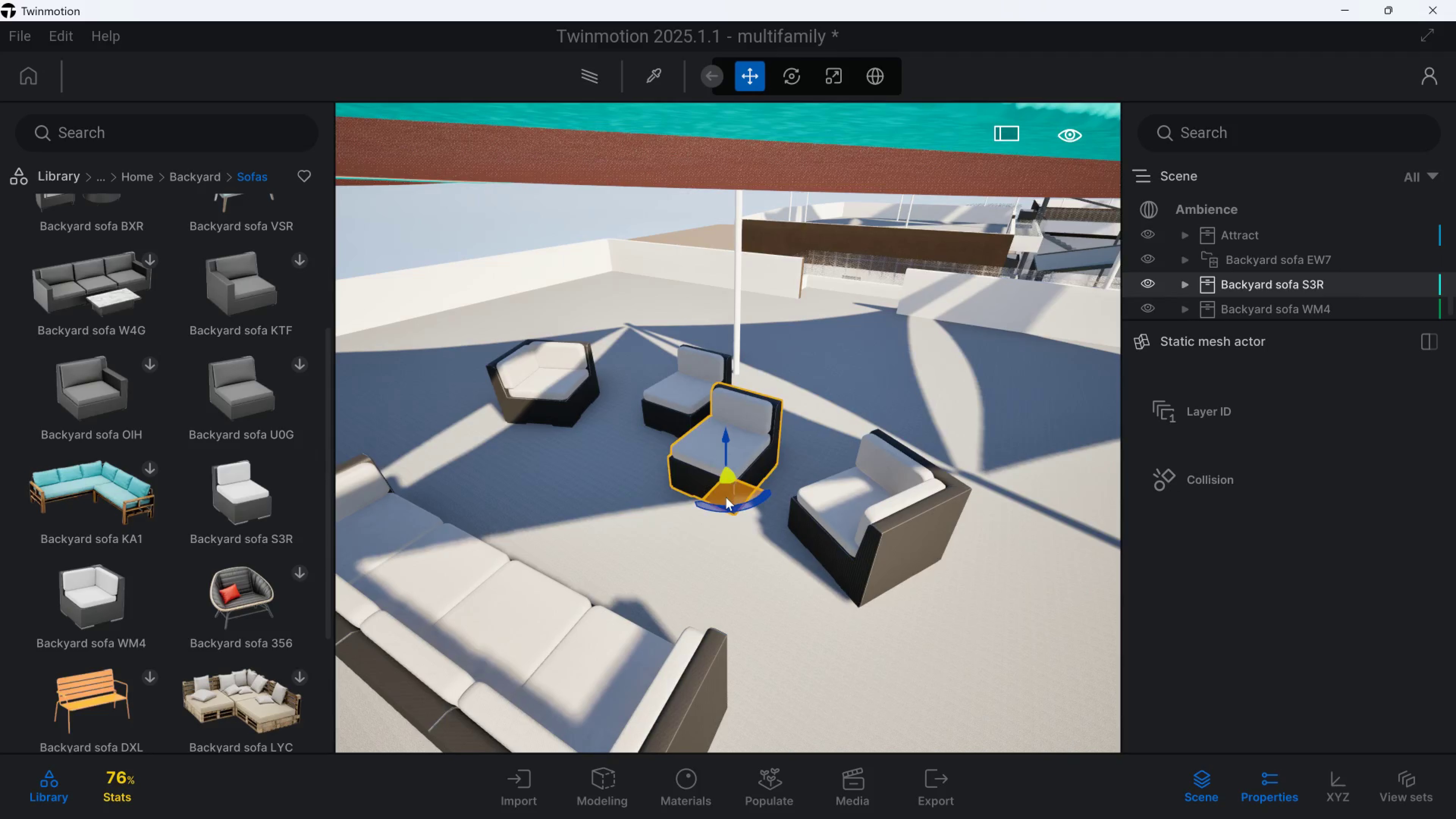 
left_click_drag(start_coordinate=[726, 497], to_coordinate=[778, 477])
 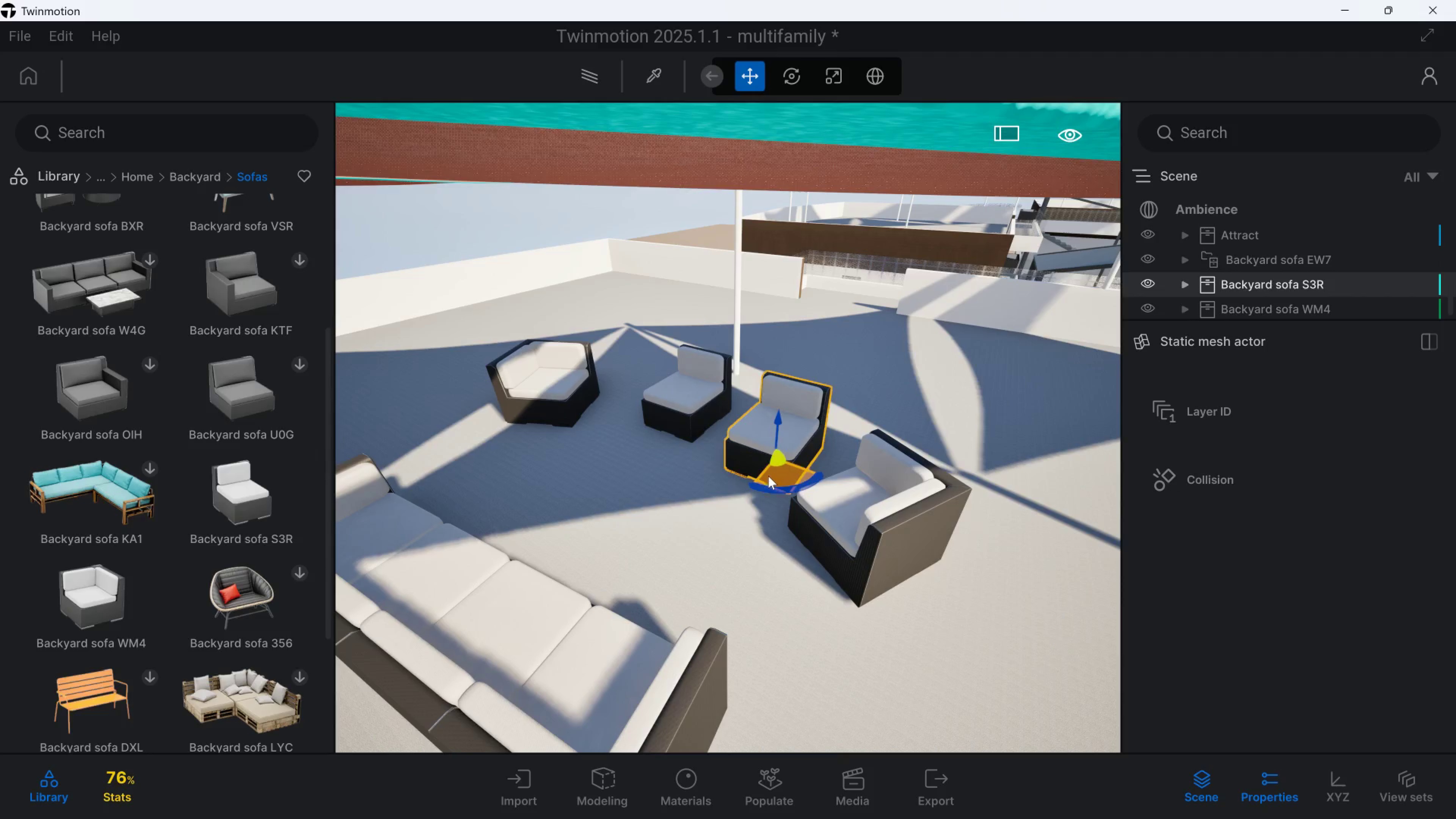 
hold_key(key=S, duration=0.61)
 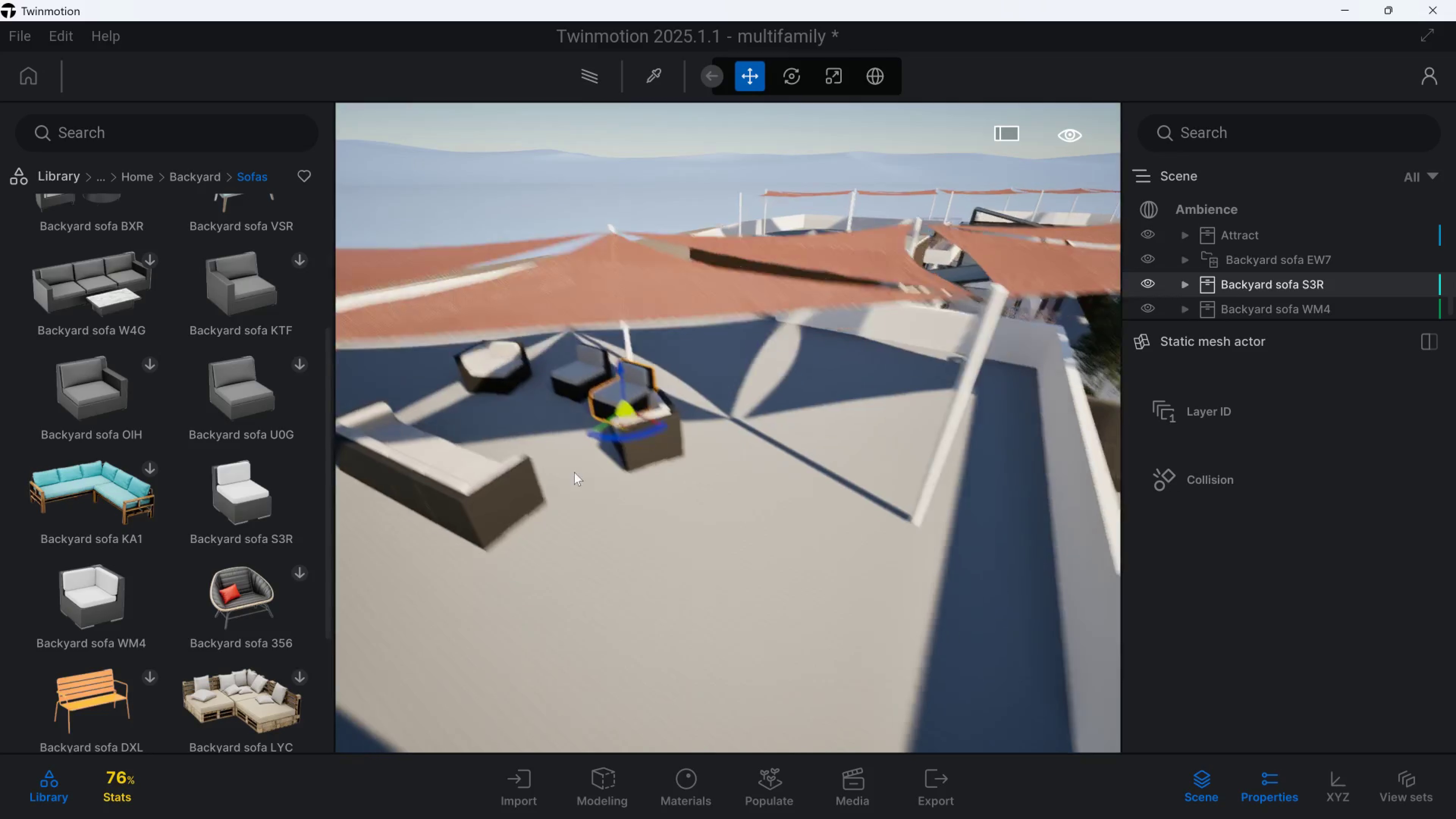 
hold_key(key=D, duration=0.94)
 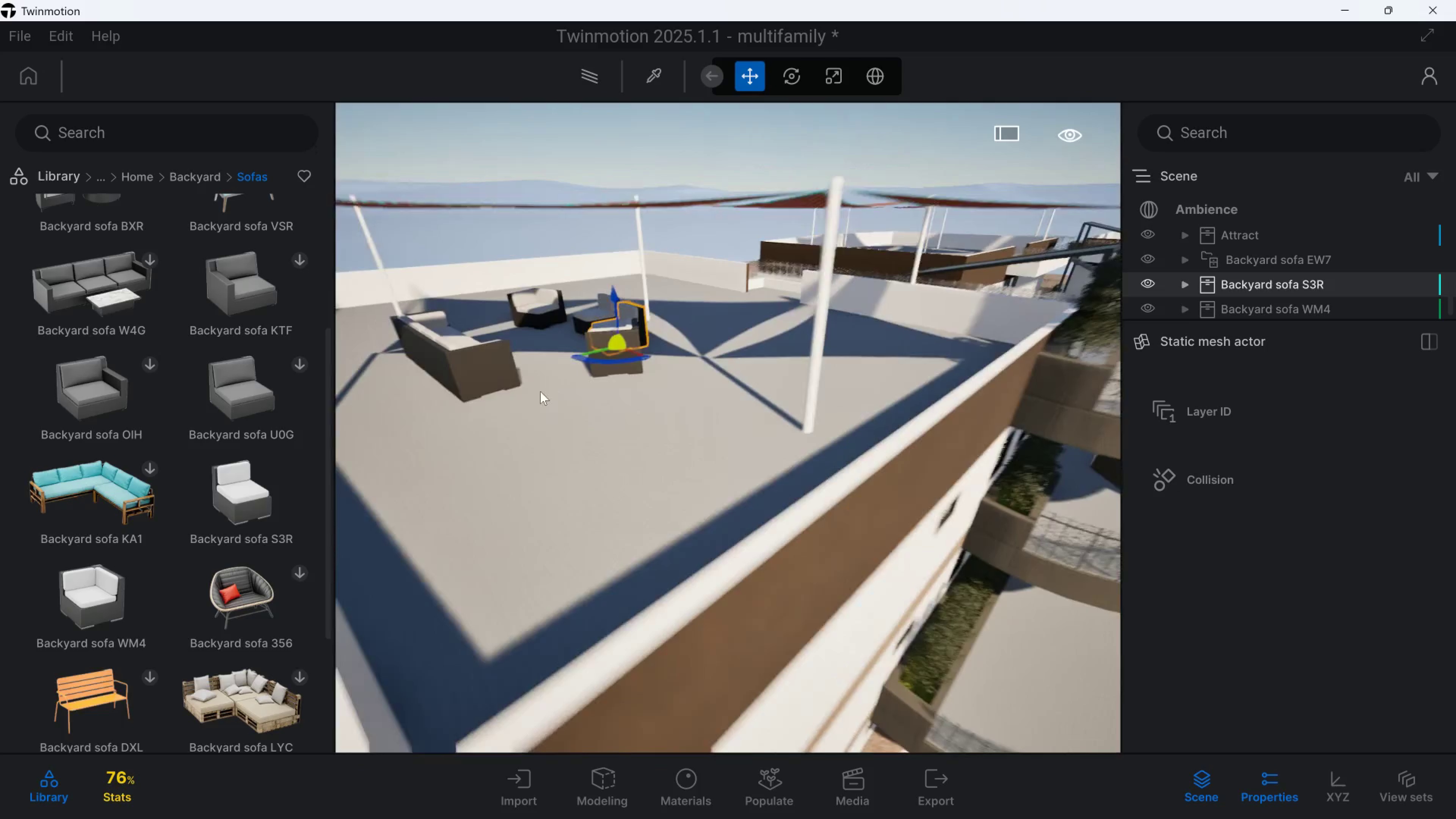 
hold_key(key=E, duration=0.48)
 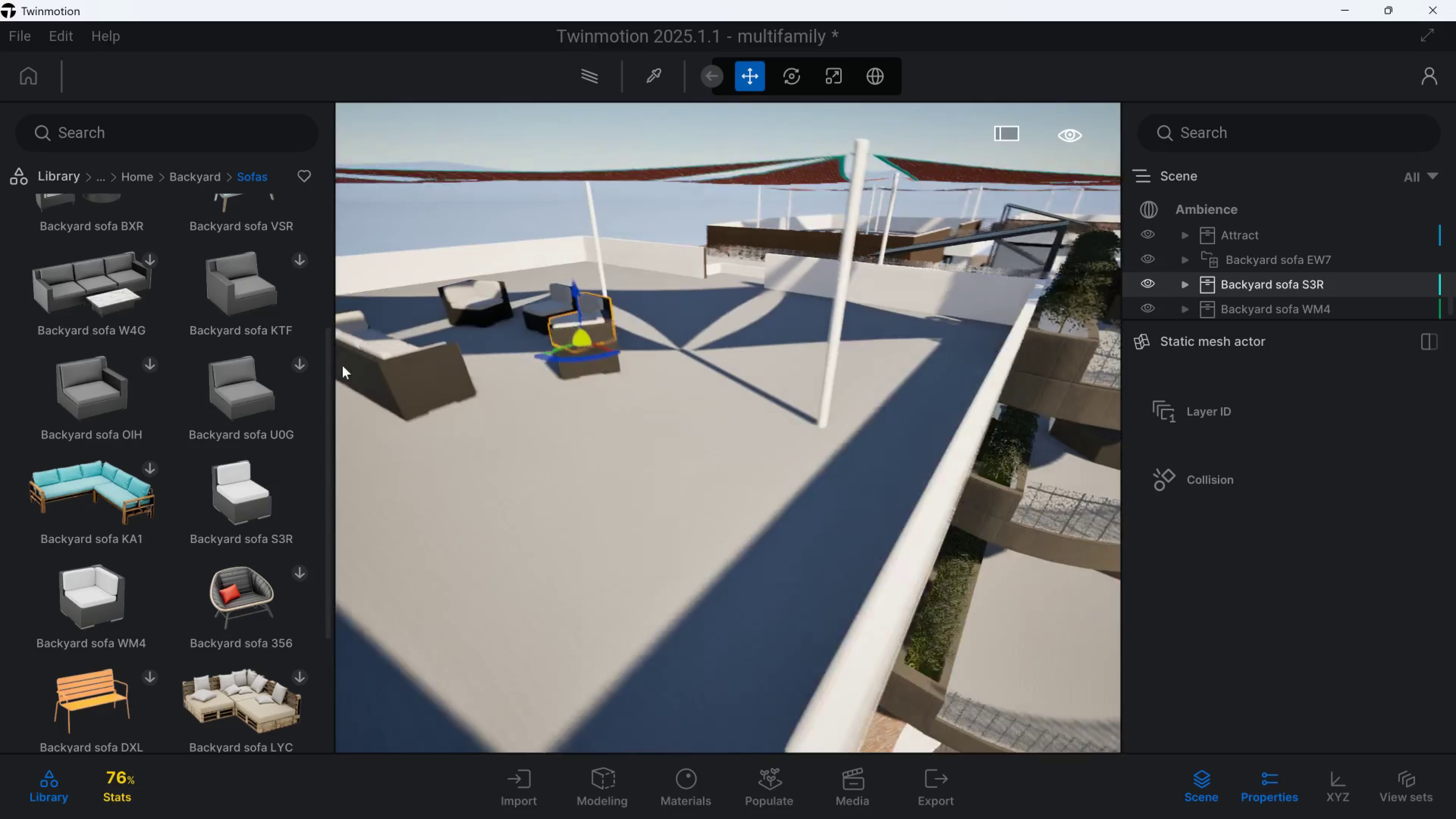 
hold_key(key=S, duration=0.49)
 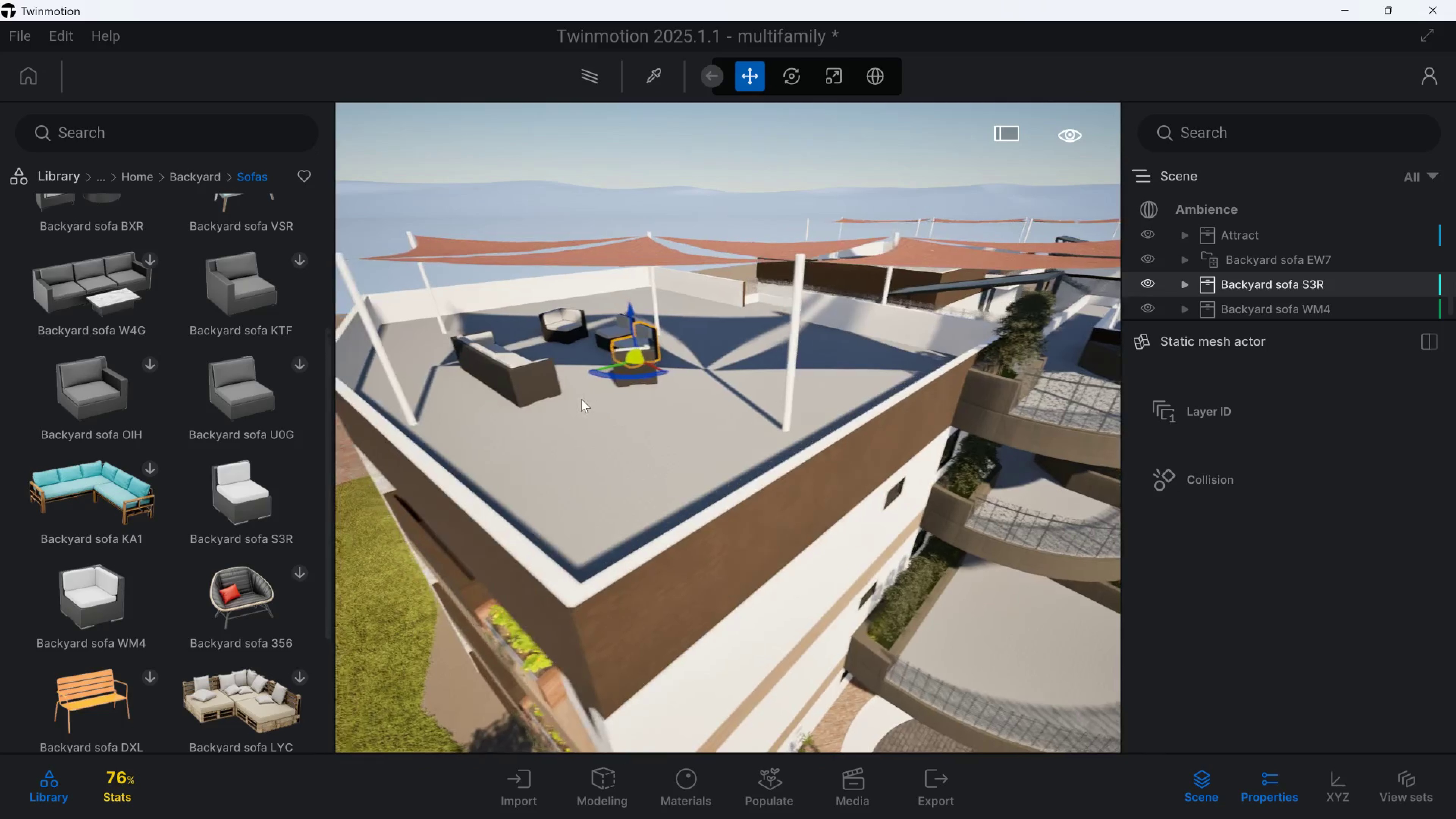 
type(dded)
 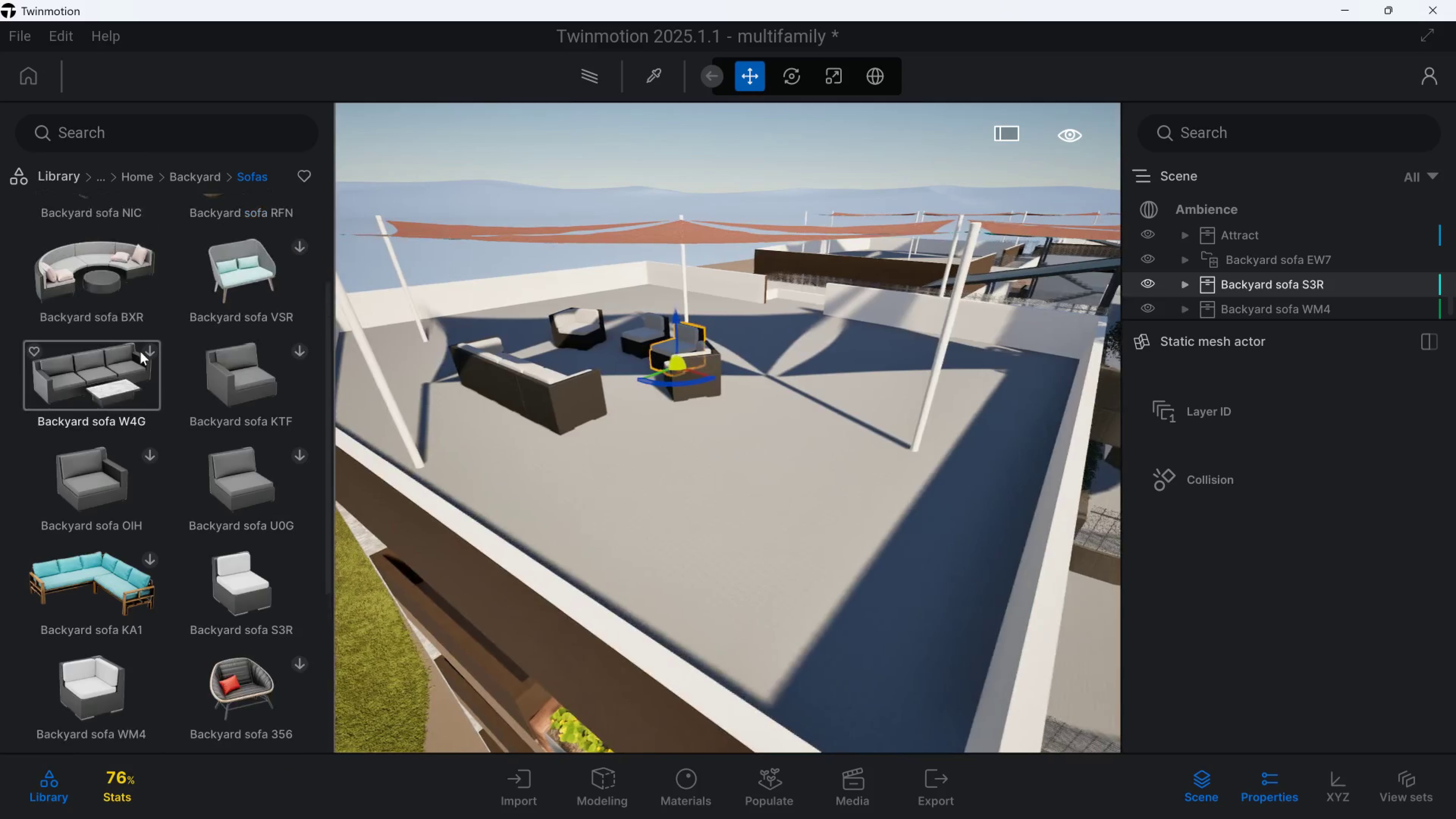 
hold_key(key=A, duration=0.79)
 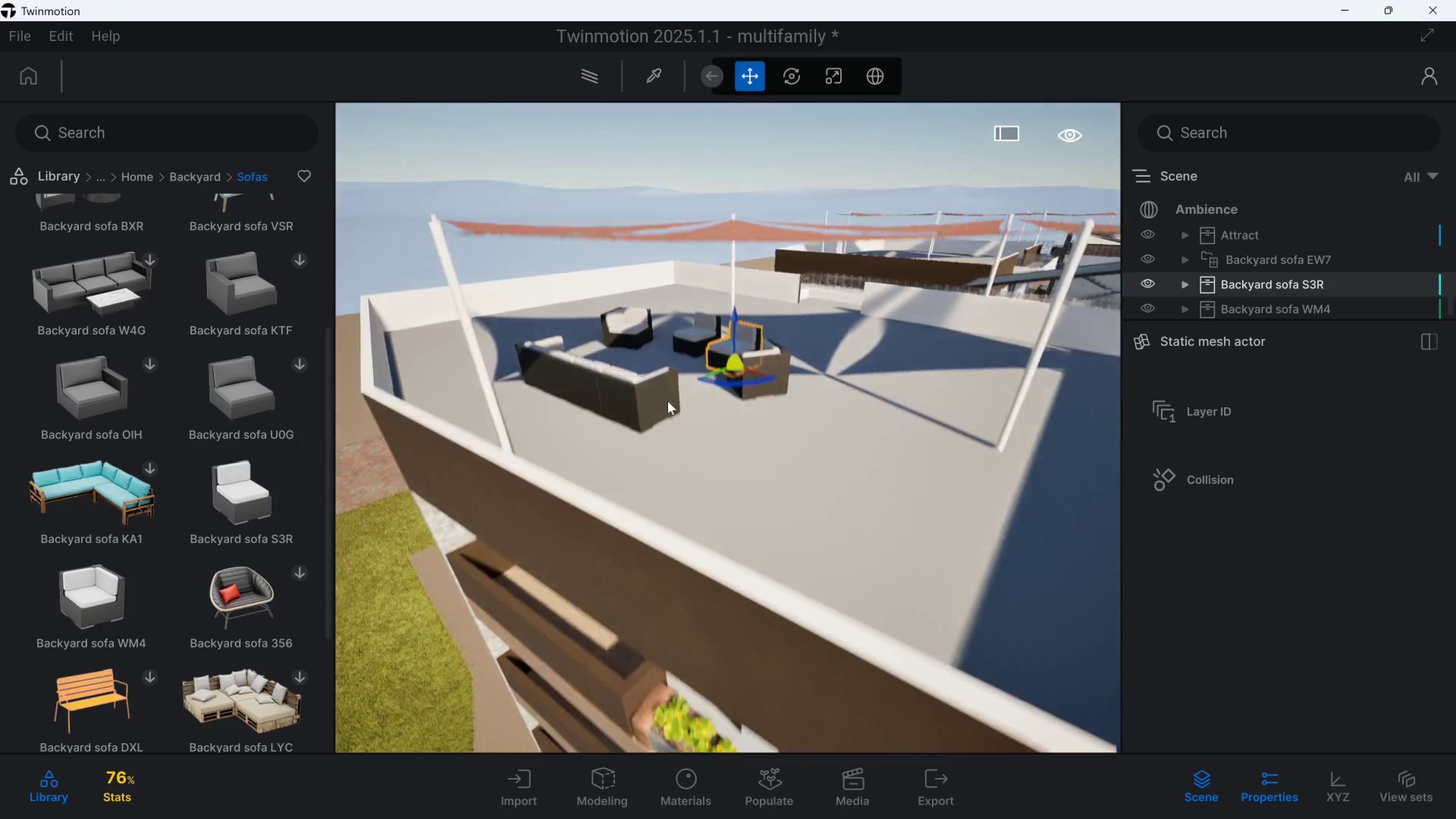 
hold_key(key=W, duration=0.35)
 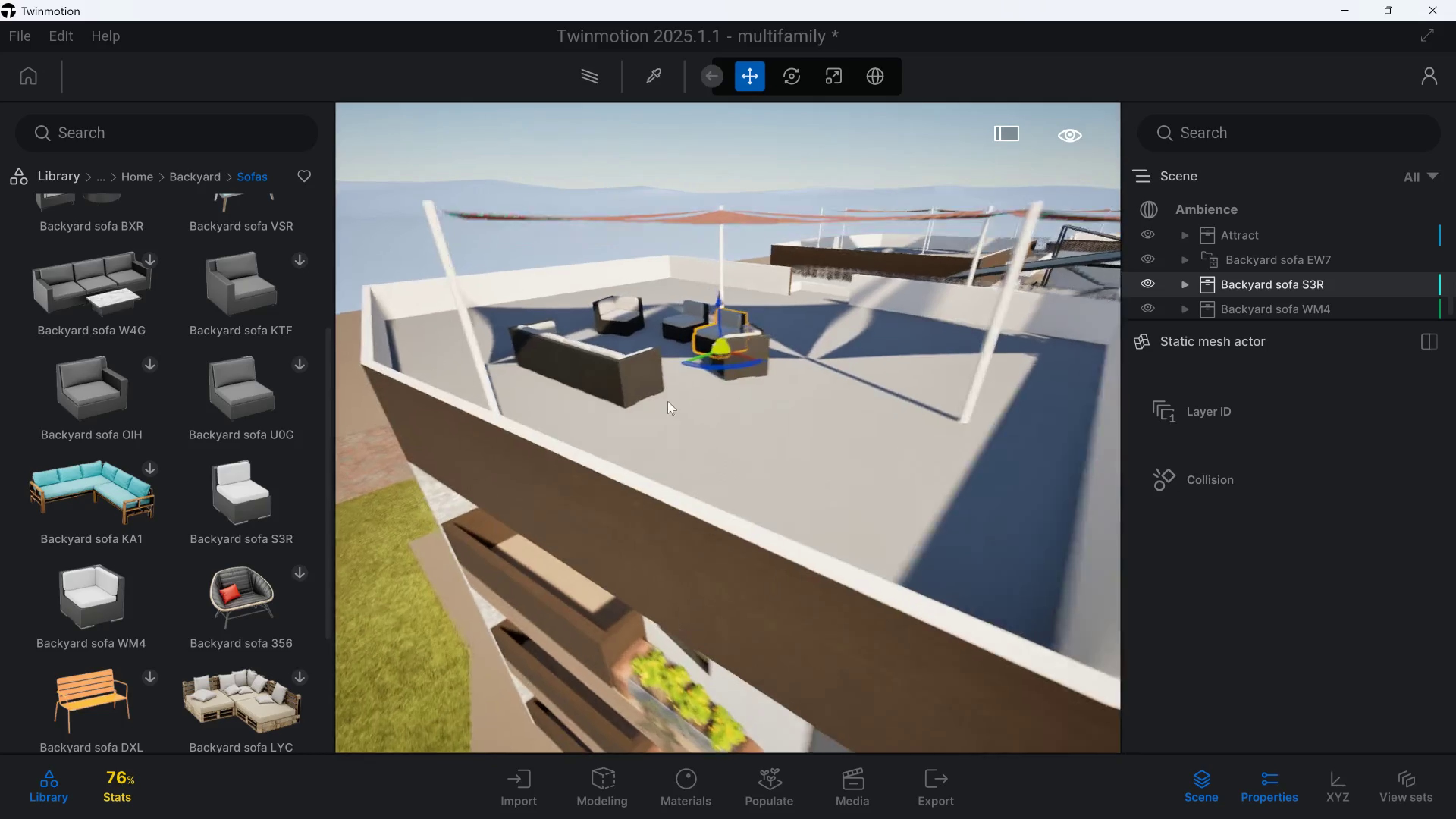 
hold_key(key=Q, duration=0.34)
 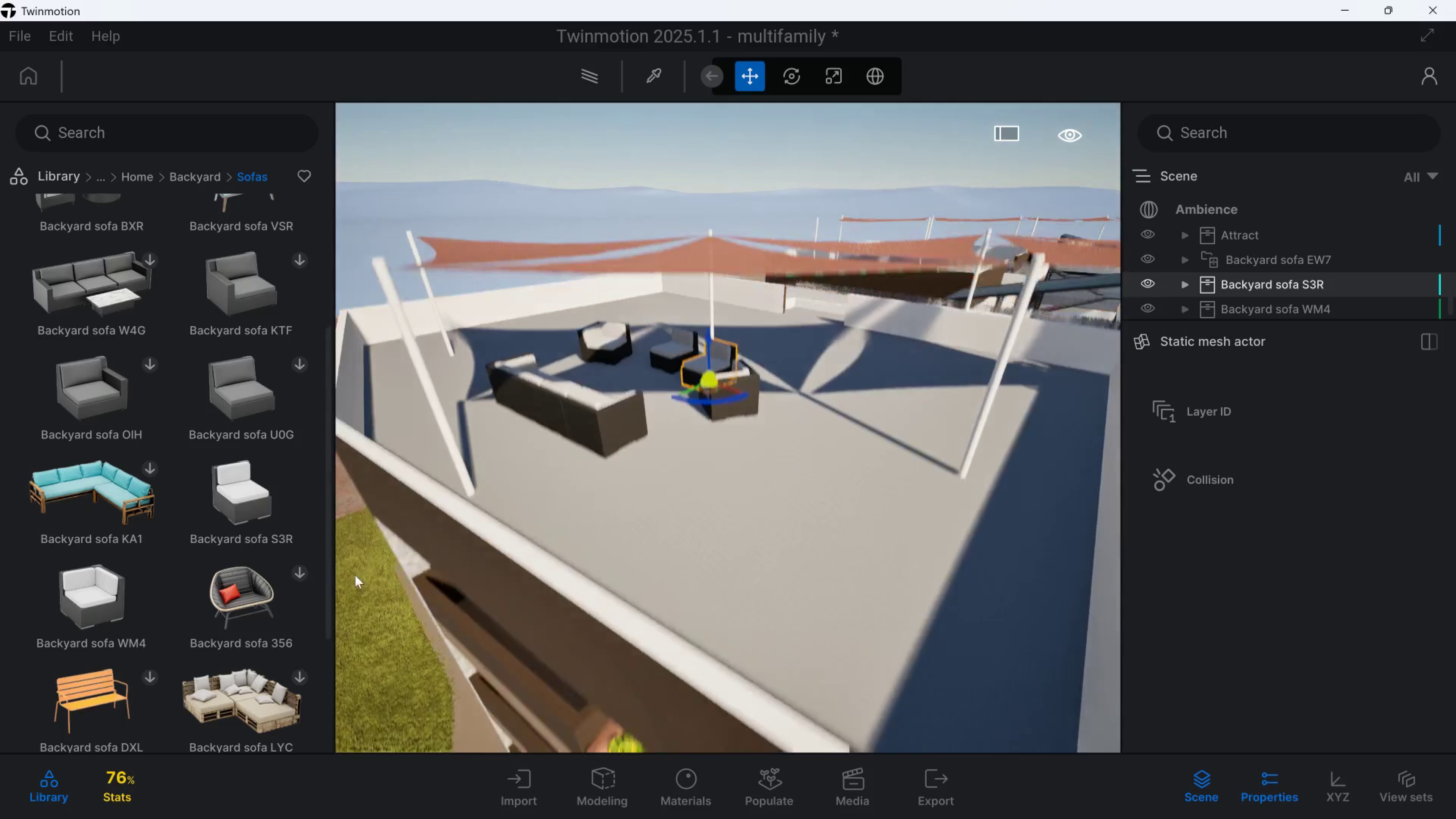 
scroll: coordinate [146, 348], scroll_direction: up, amount: 7.0
 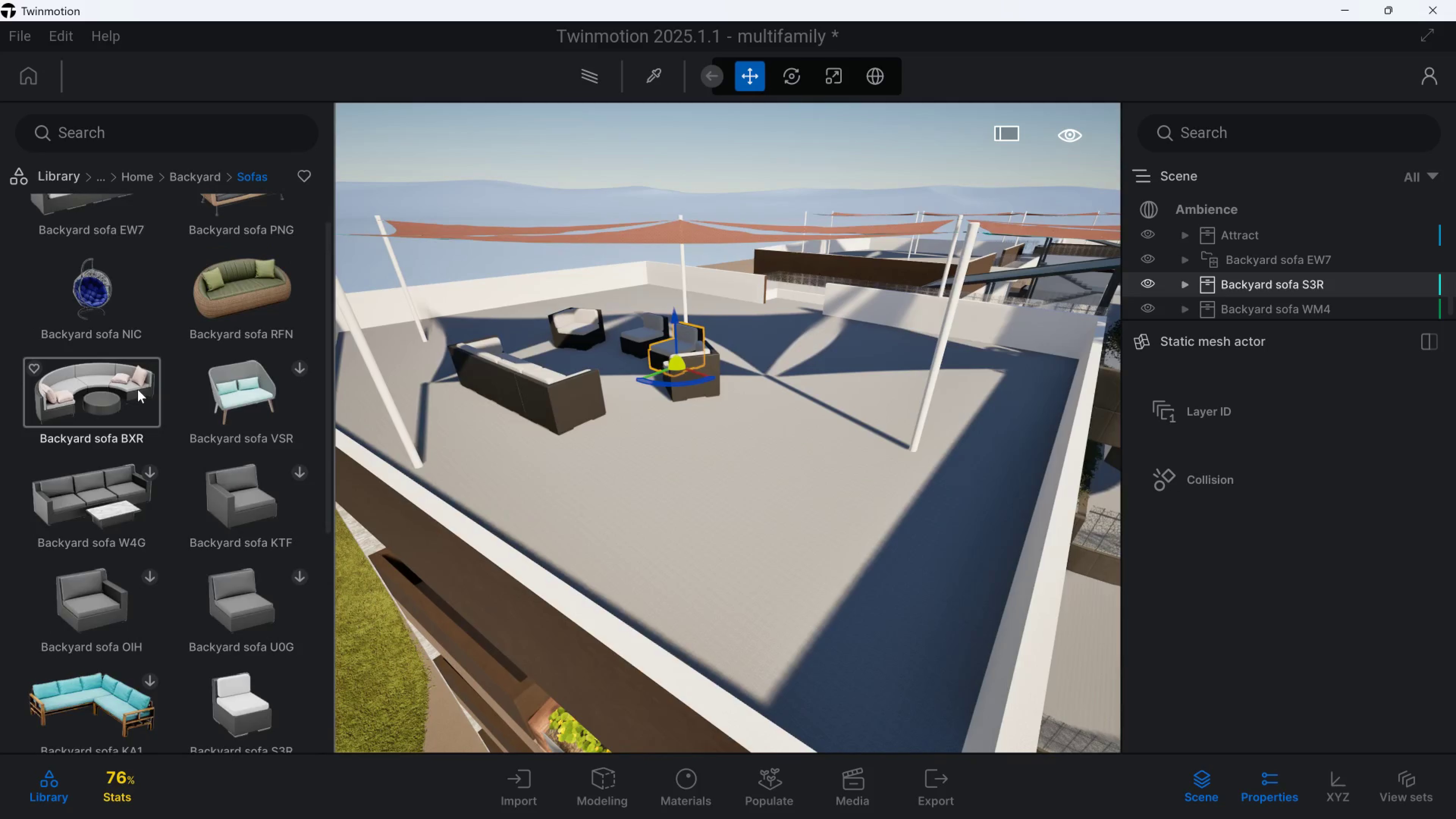 
left_click_drag(start_coordinate=[129, 396], to_coordinate=[891, 358])
 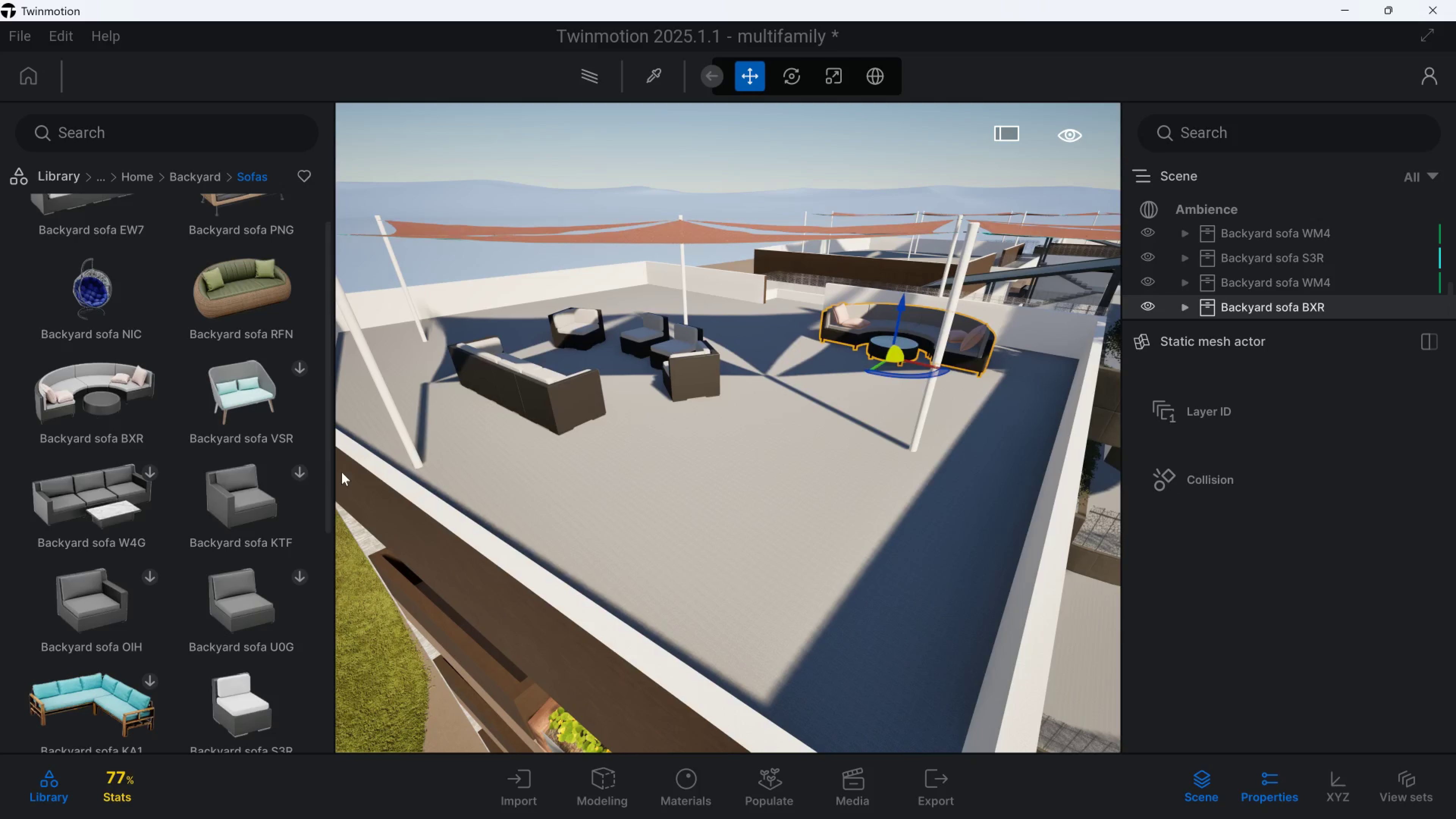 
scroll: coordinate [208, 565], scroll_direction: down, amount: 13.0
 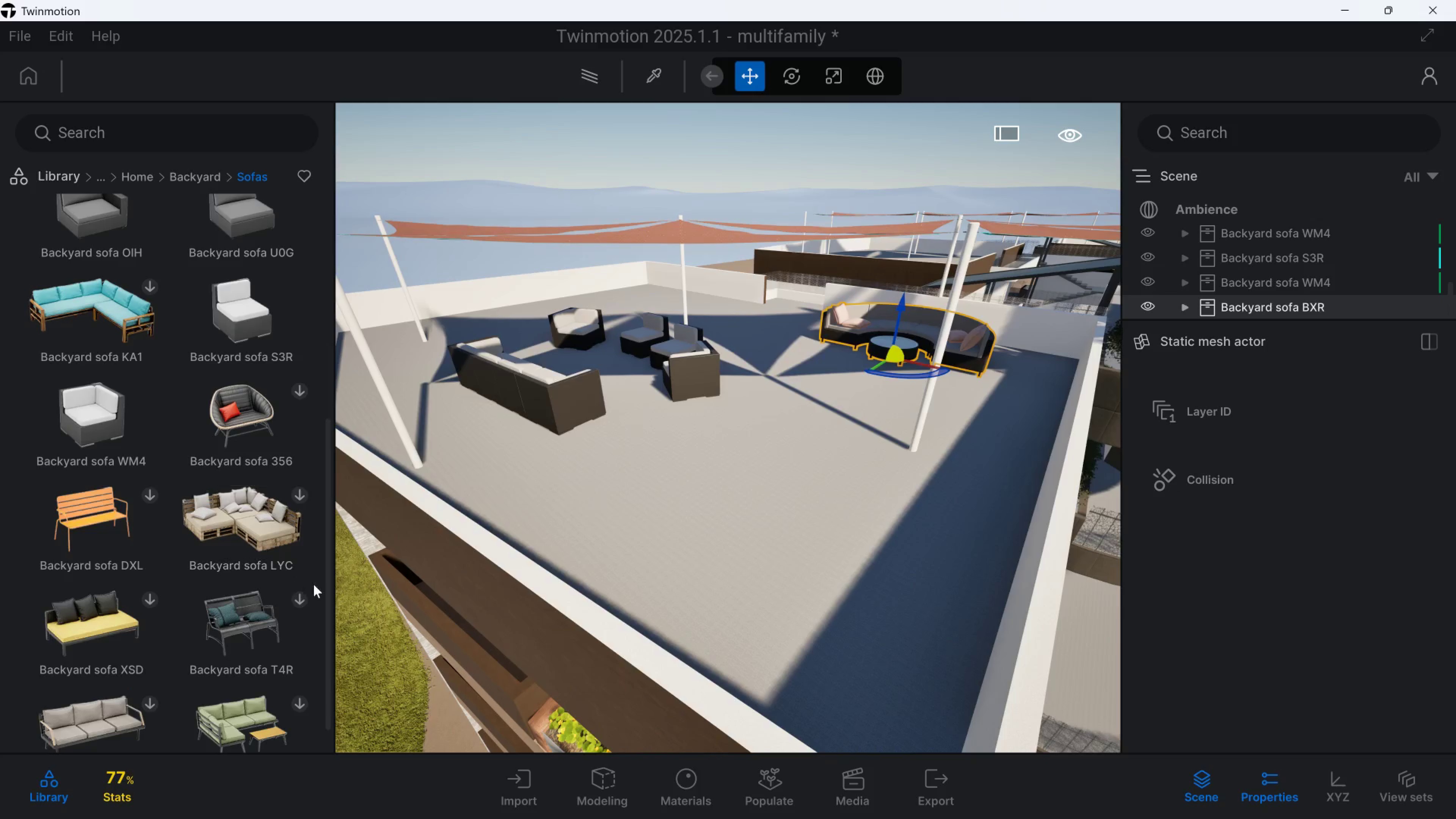 
left_click_drag(start_coordinate=[324, 586], to_coordinate=[317, 296])
 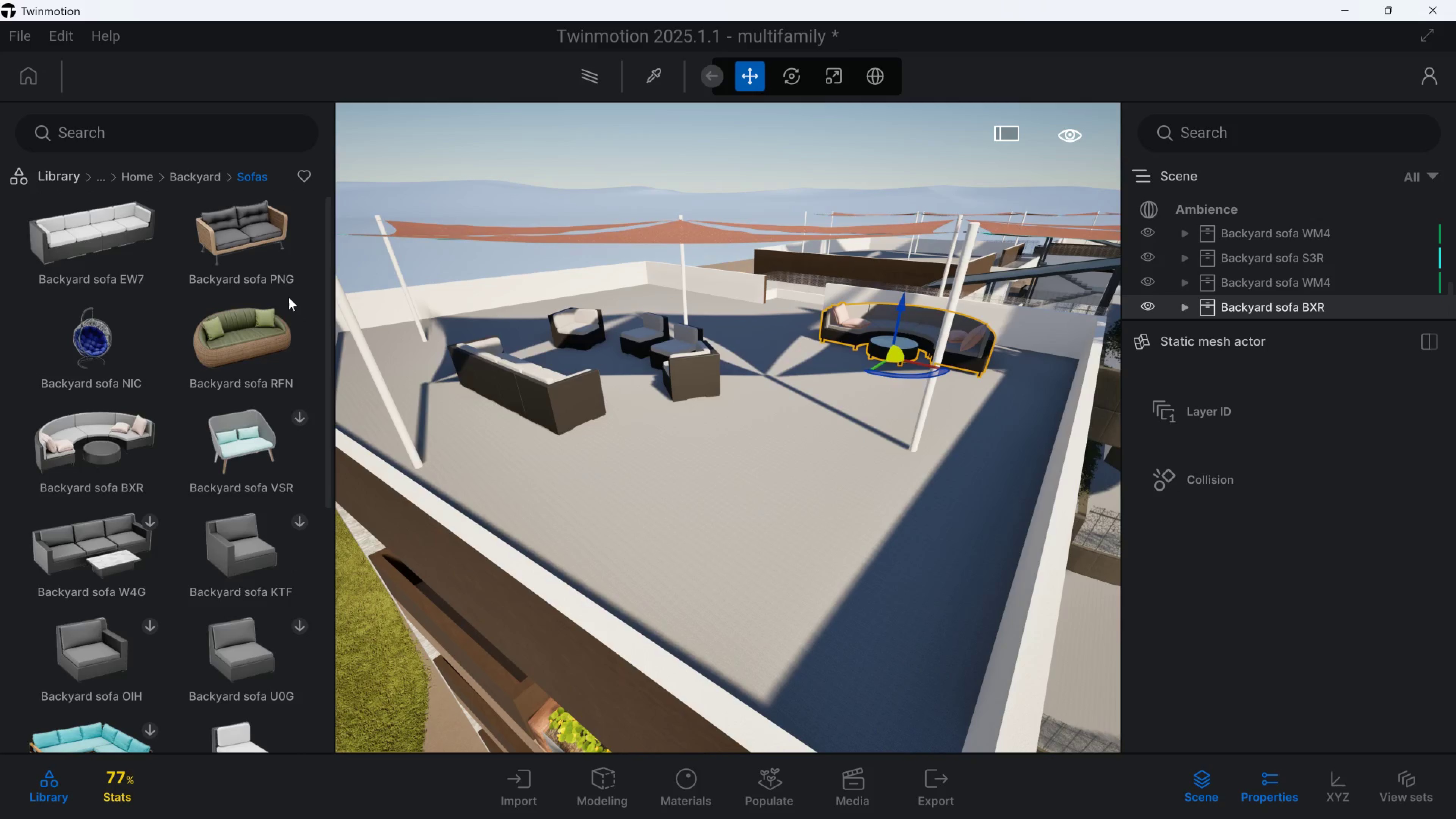 
hold_key(key=Q, duration=0.48)
 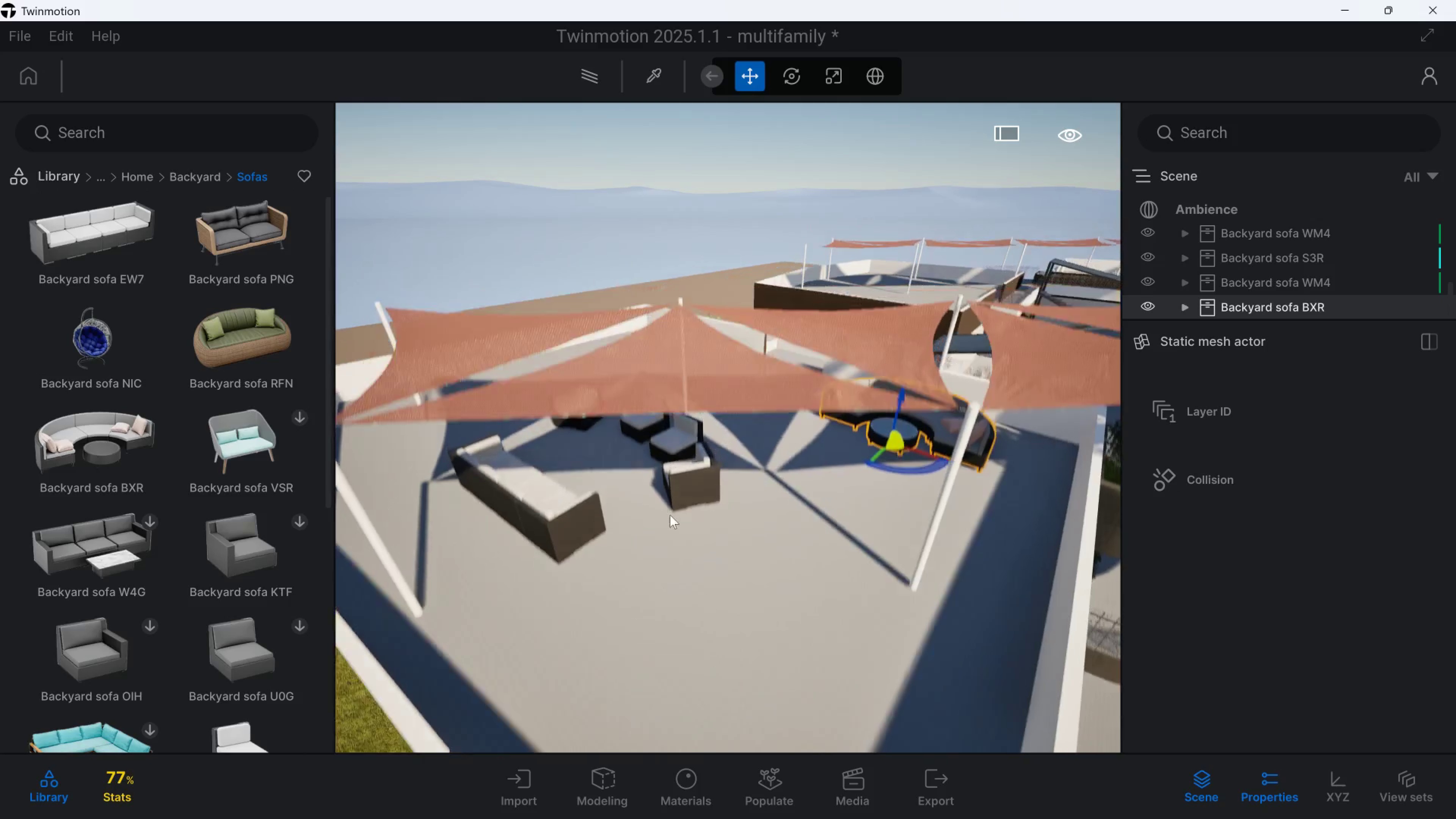 
hold_key(key=S, duration=0.83)
 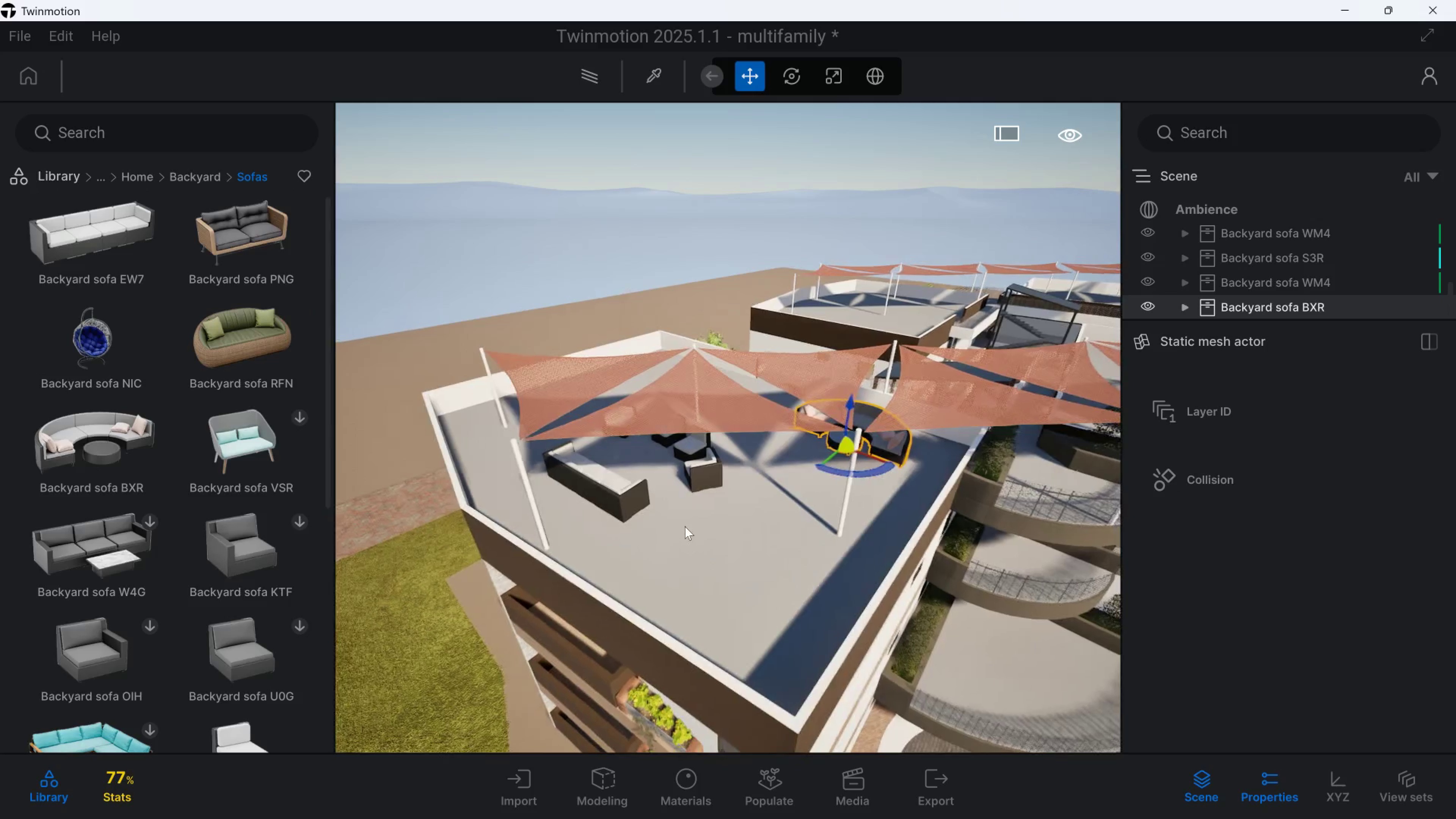 
hold_key(key=E, duration=0.39)
 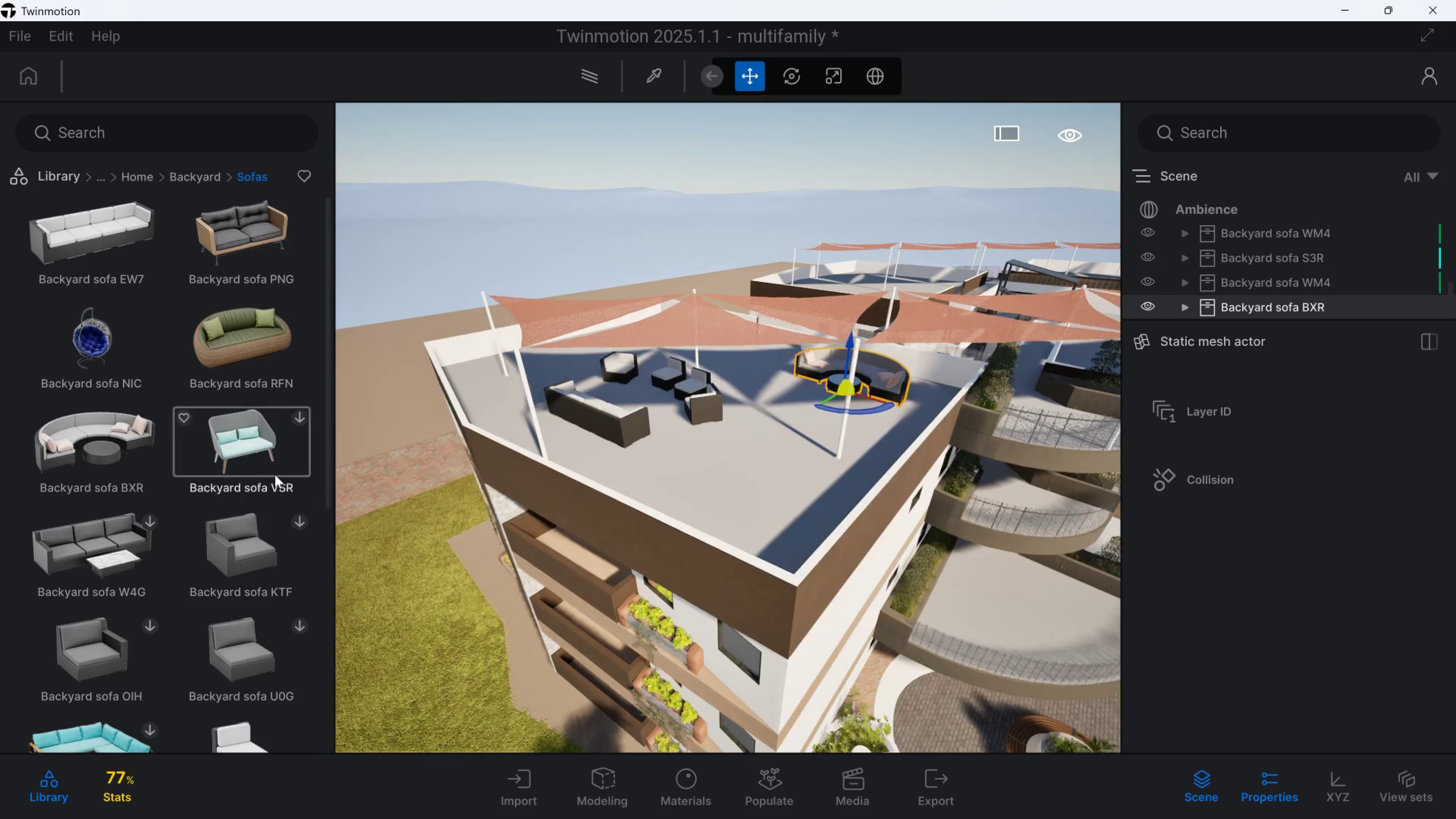 
key(A)
 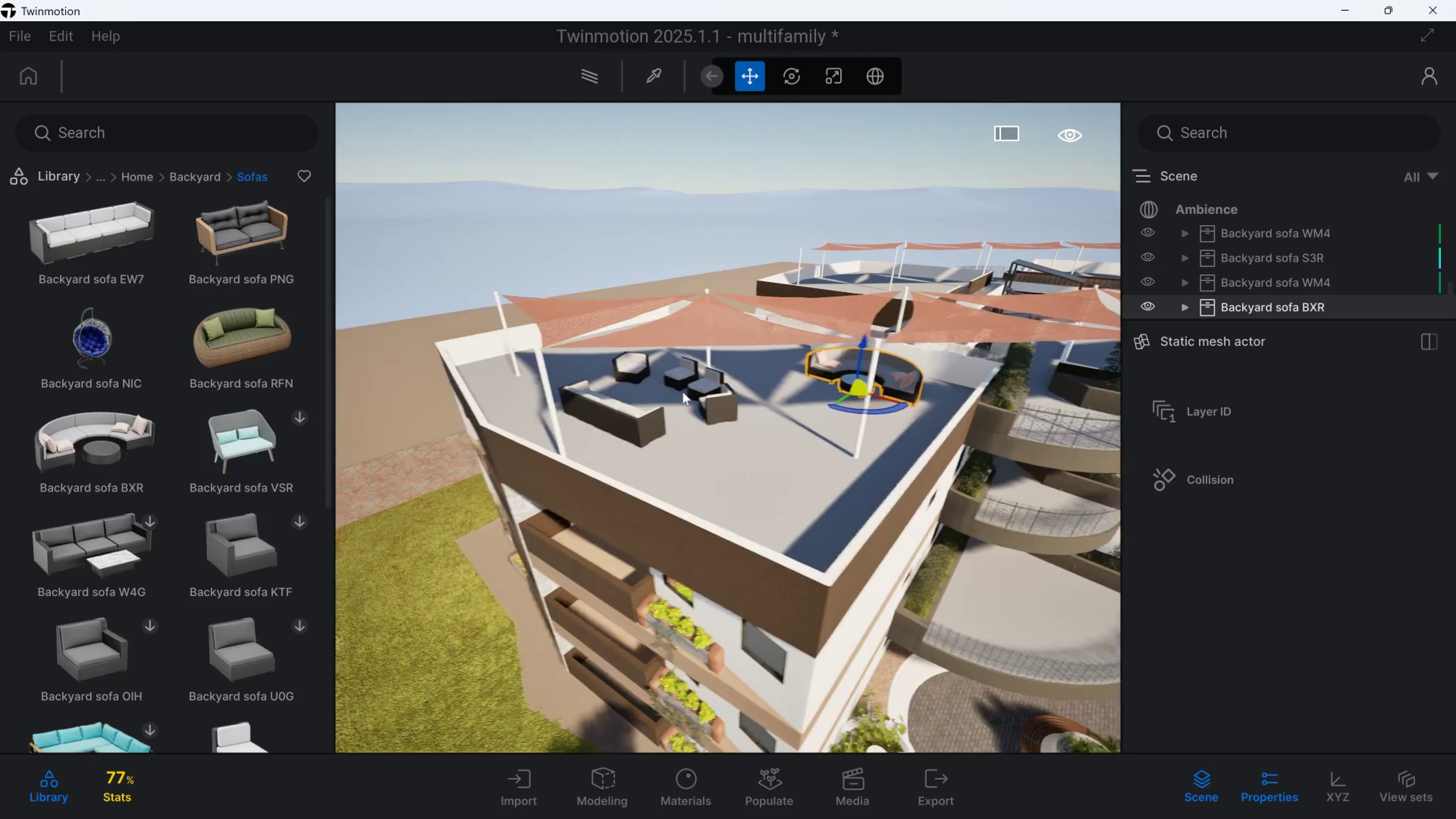 
hold_key(key=Q, duration=0.48)
 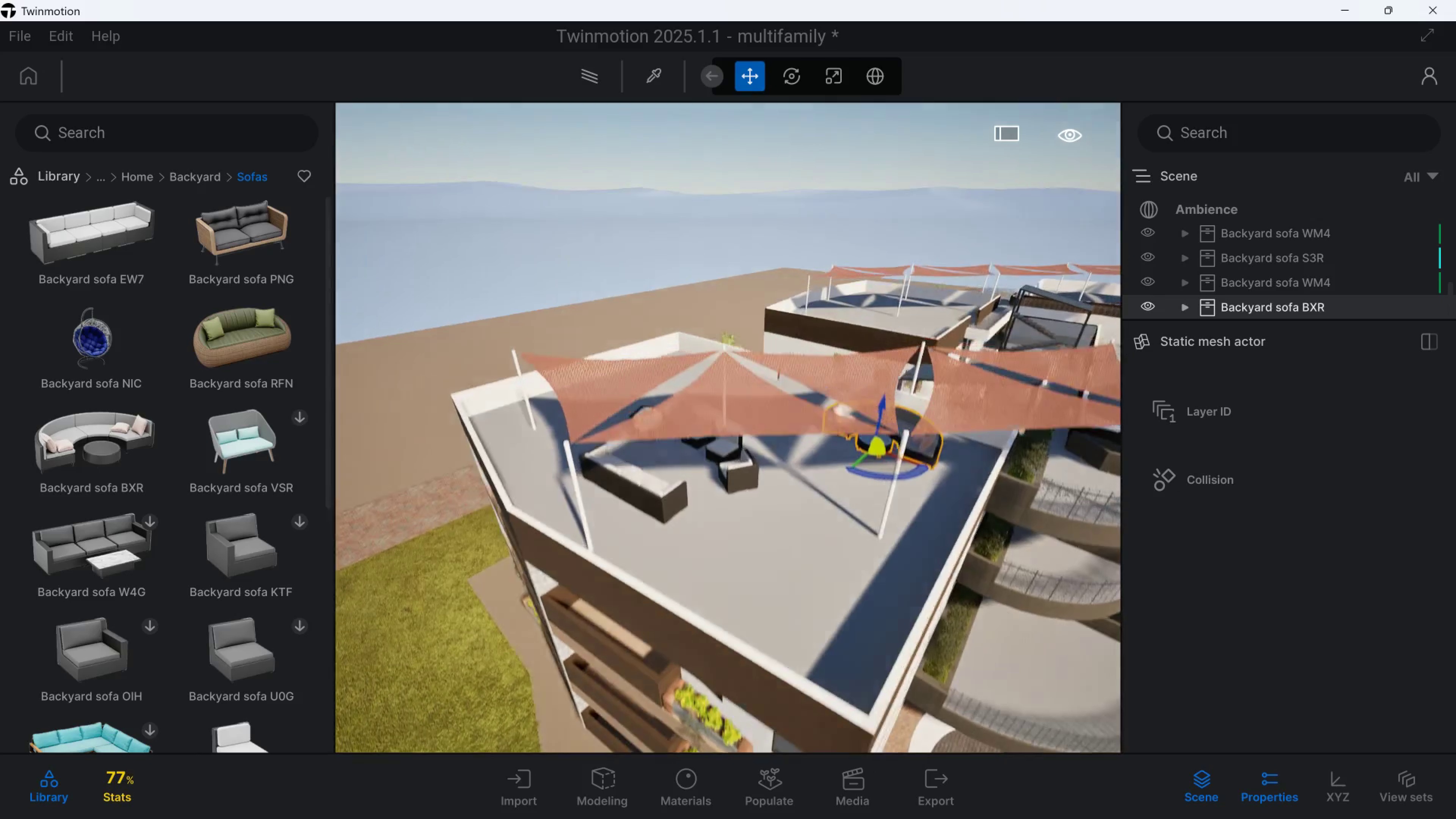 
hold_key(key=A, duration=1.66)
 